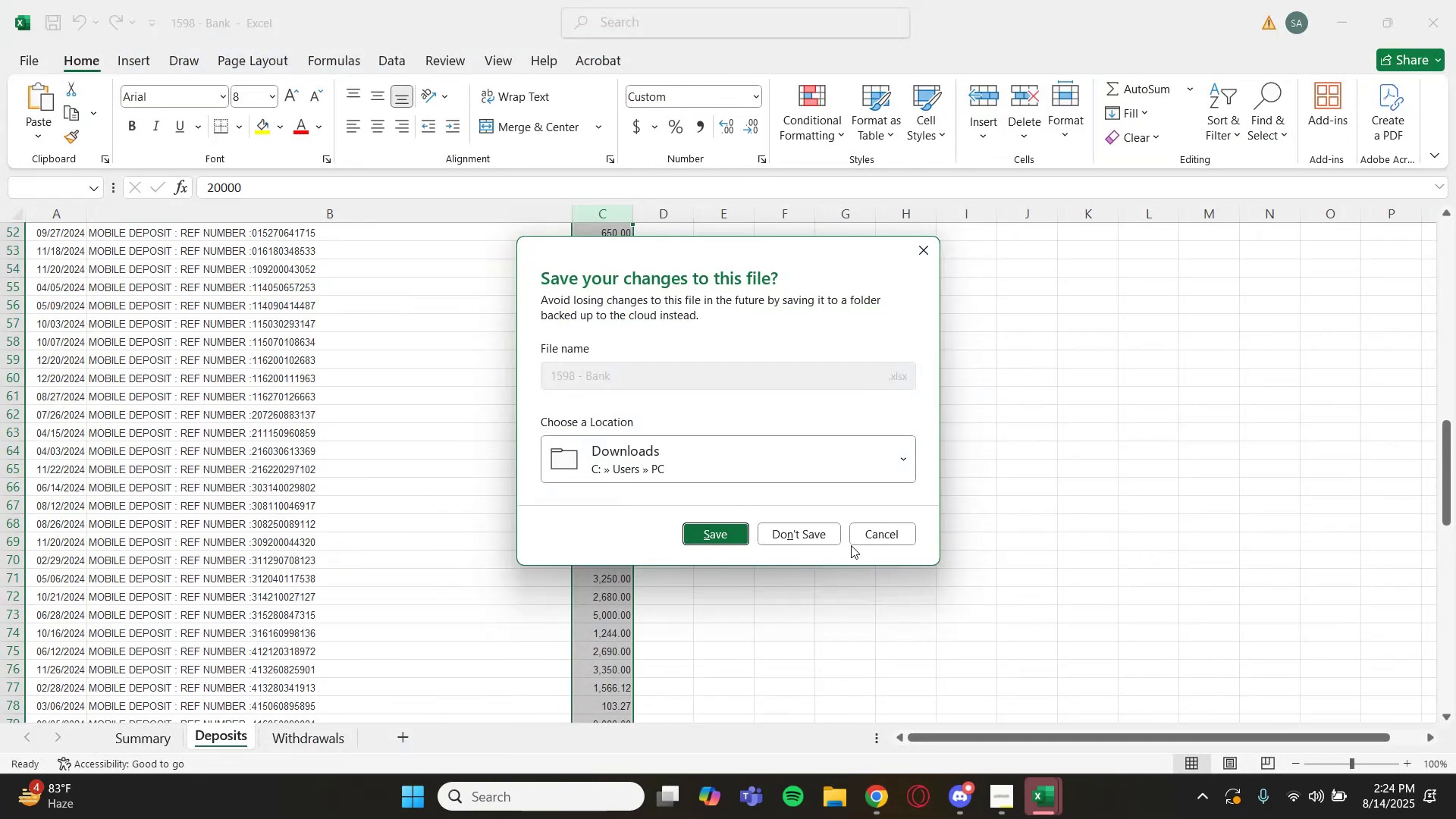 
left_click([822, 535])
 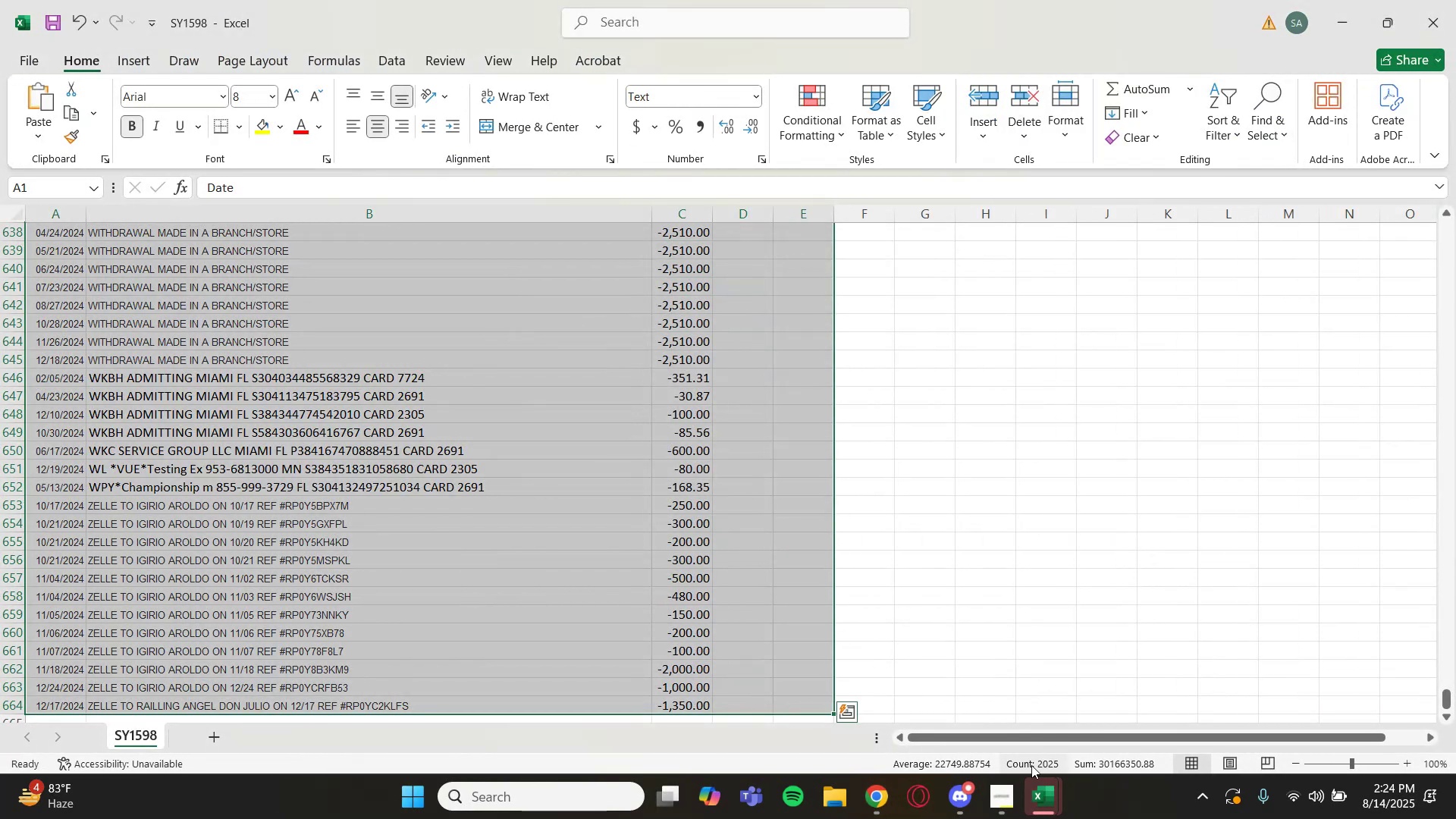 
mouse_move([1034, 795])
 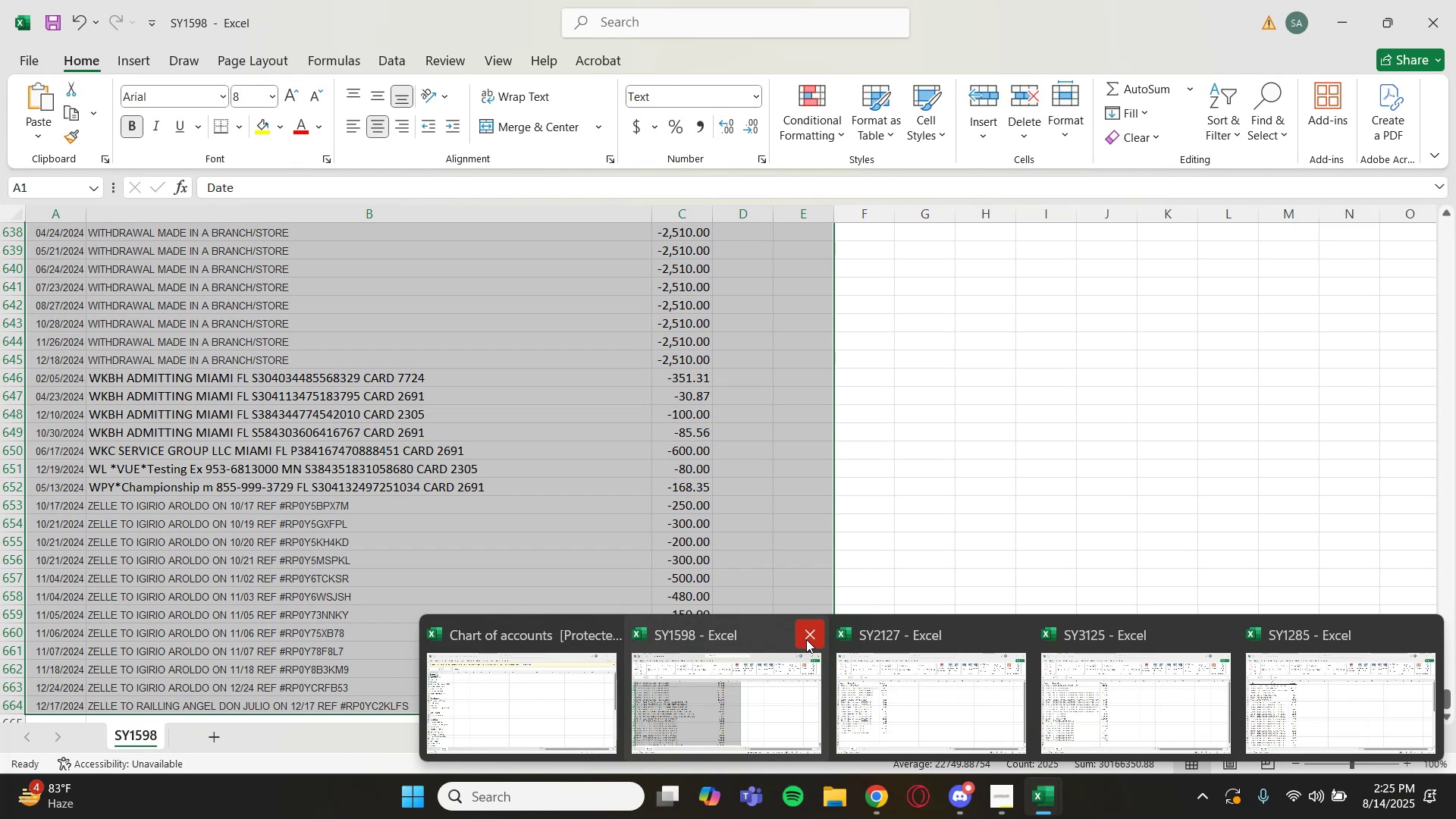 
wait(7.7)
 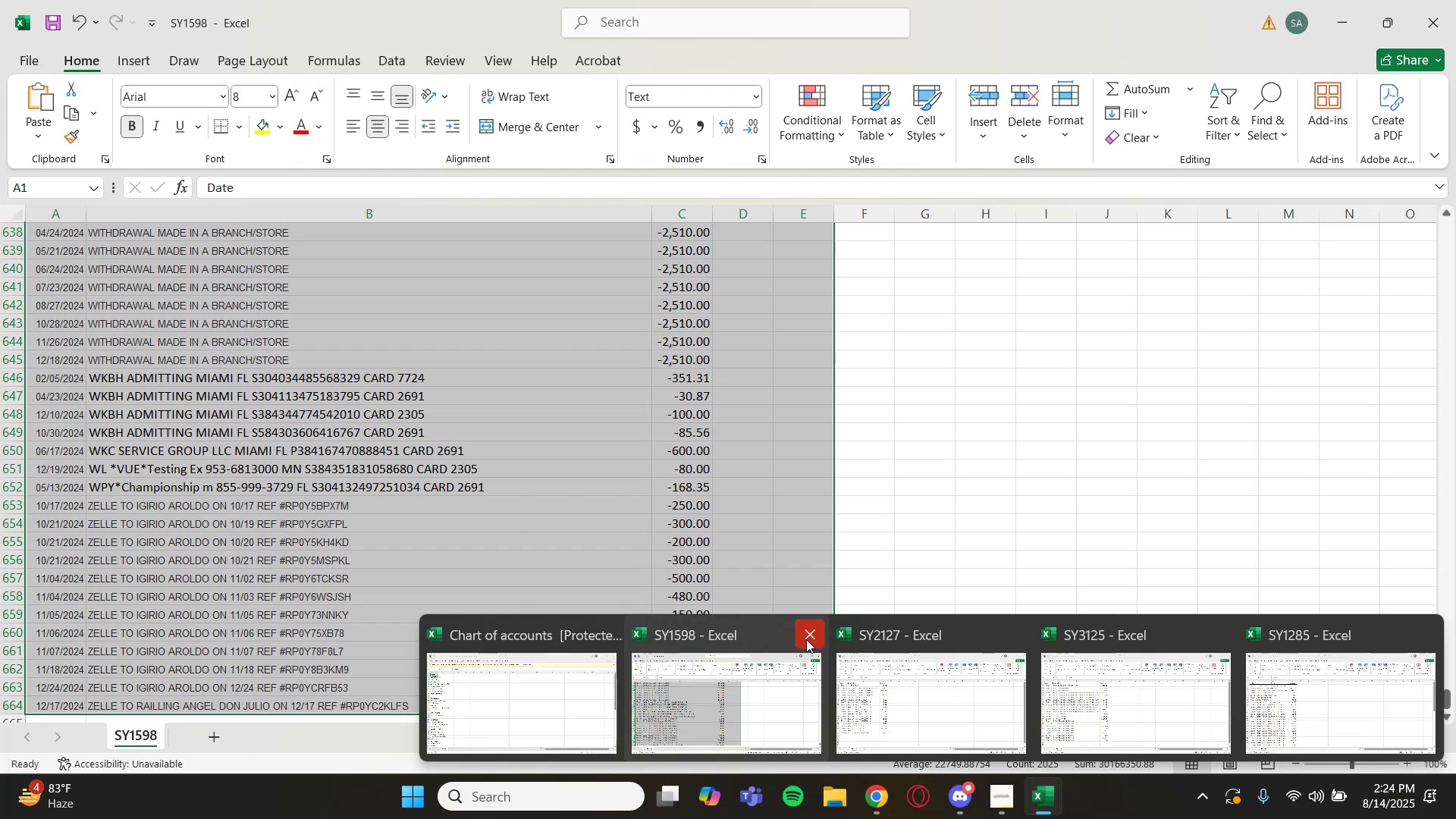 
left_click([806, 639])
 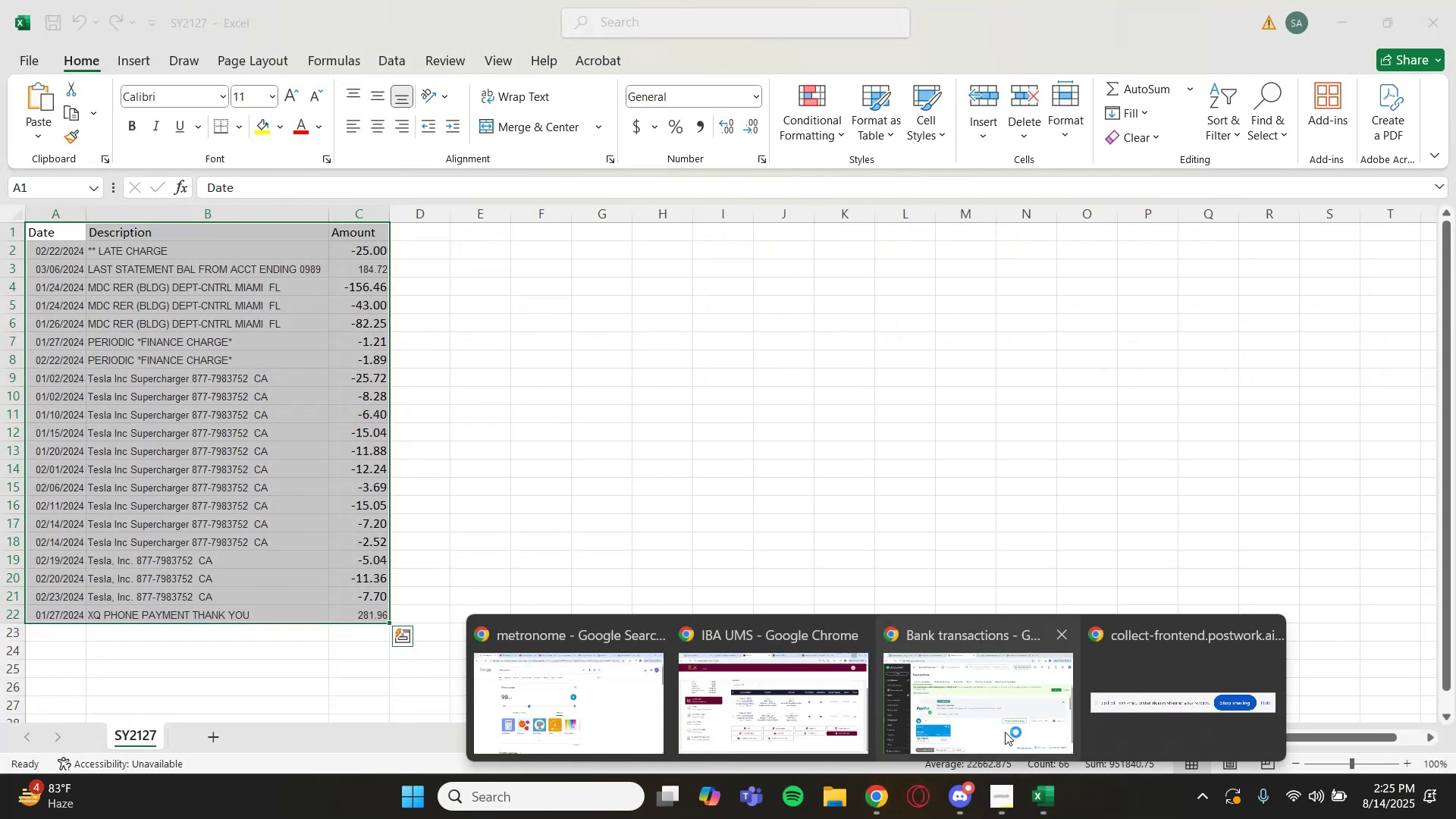 
left_click([1005, 732])
 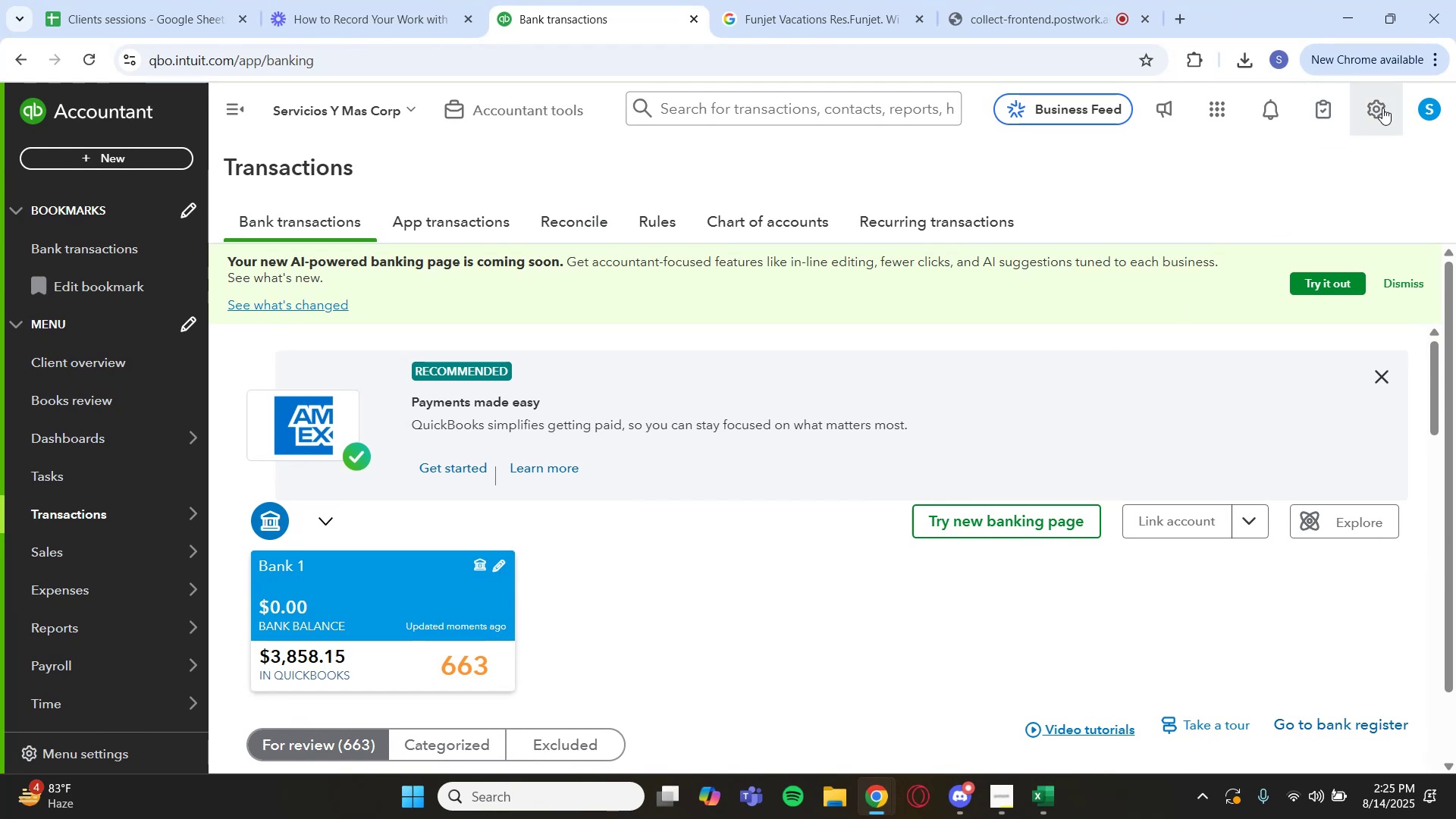 
left_click([1382, 108])
 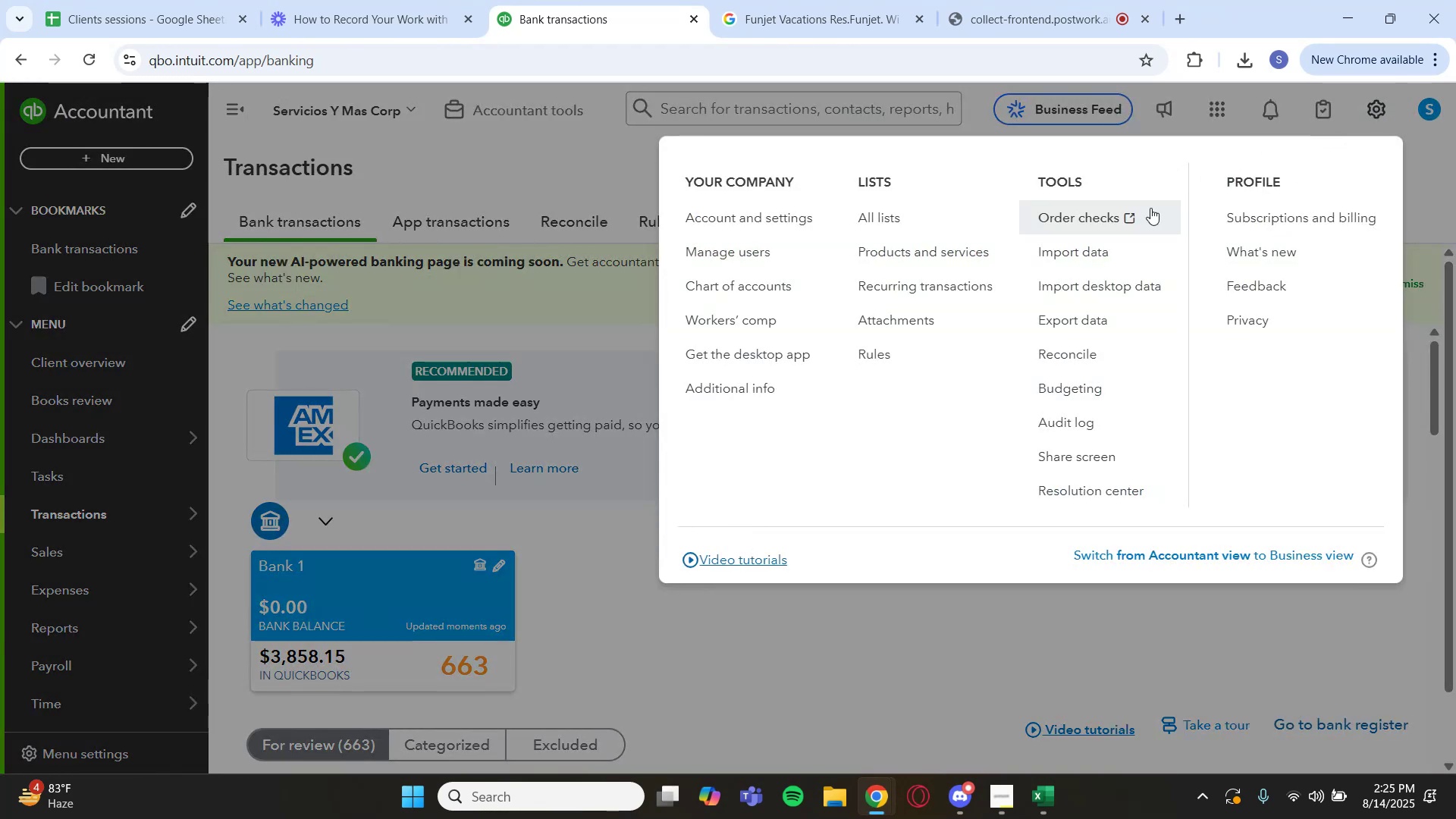 
left_click([1106, 250])
 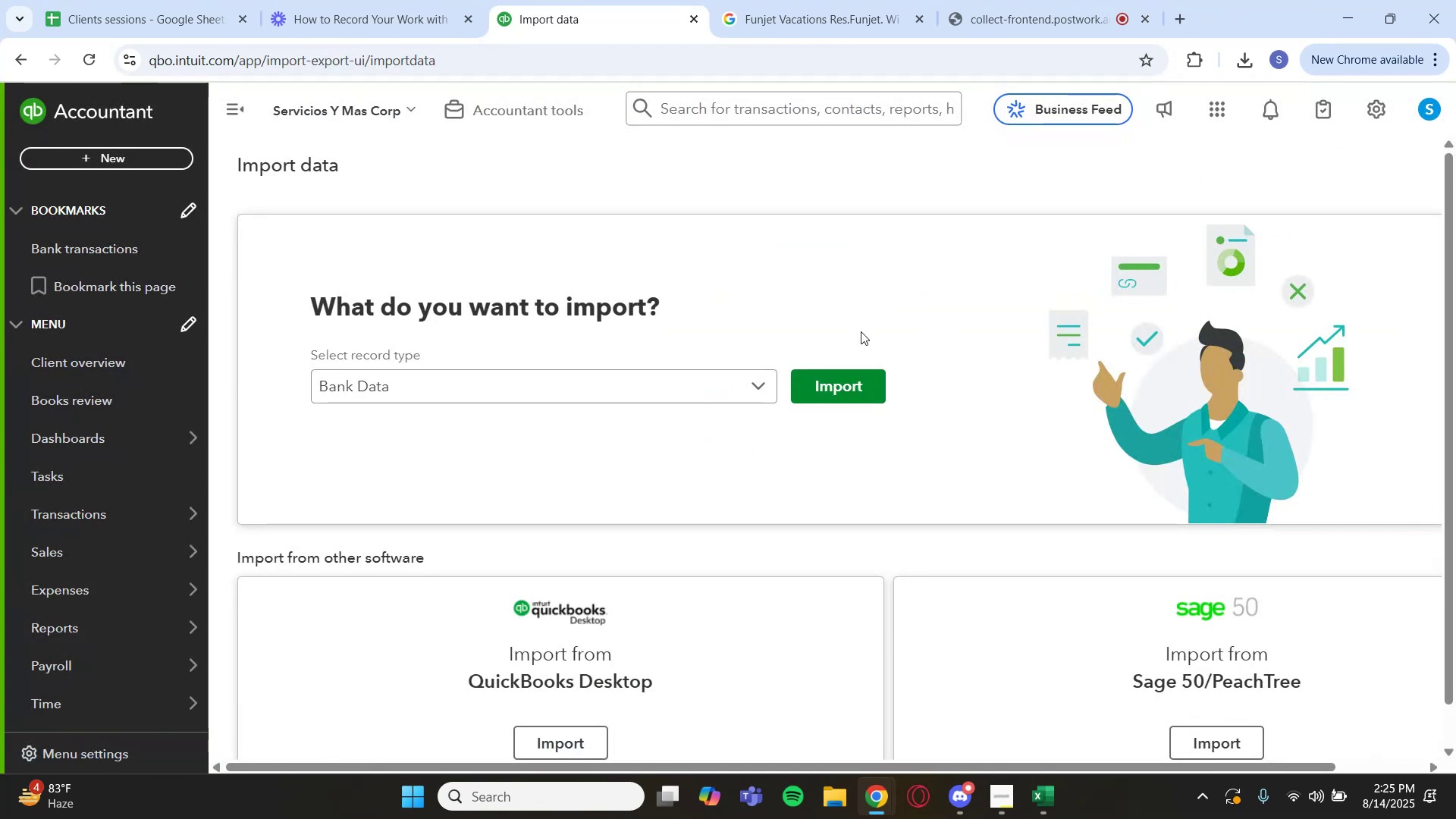 
left_click([834, 397])
 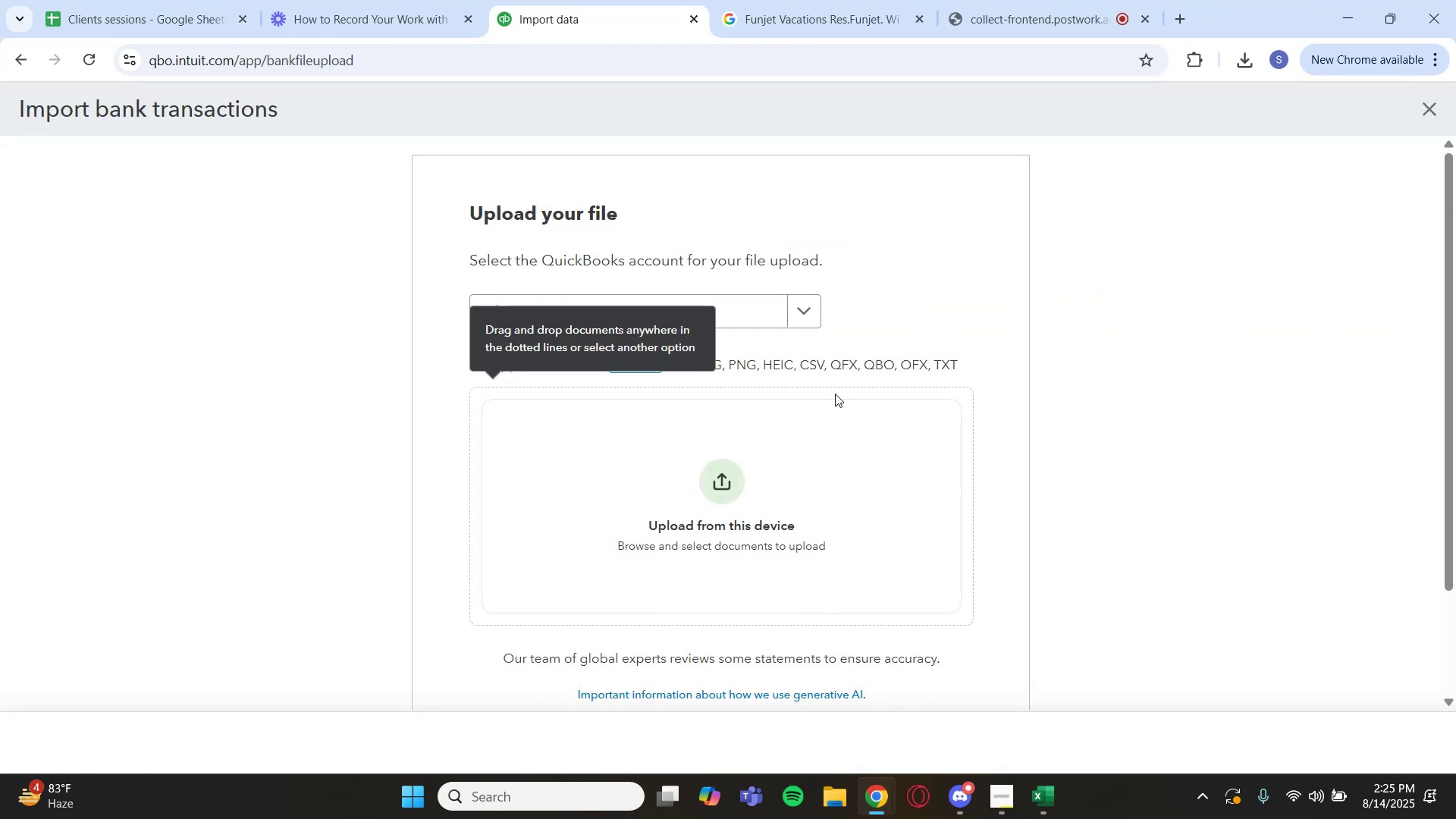 
left_click([750, 470])
 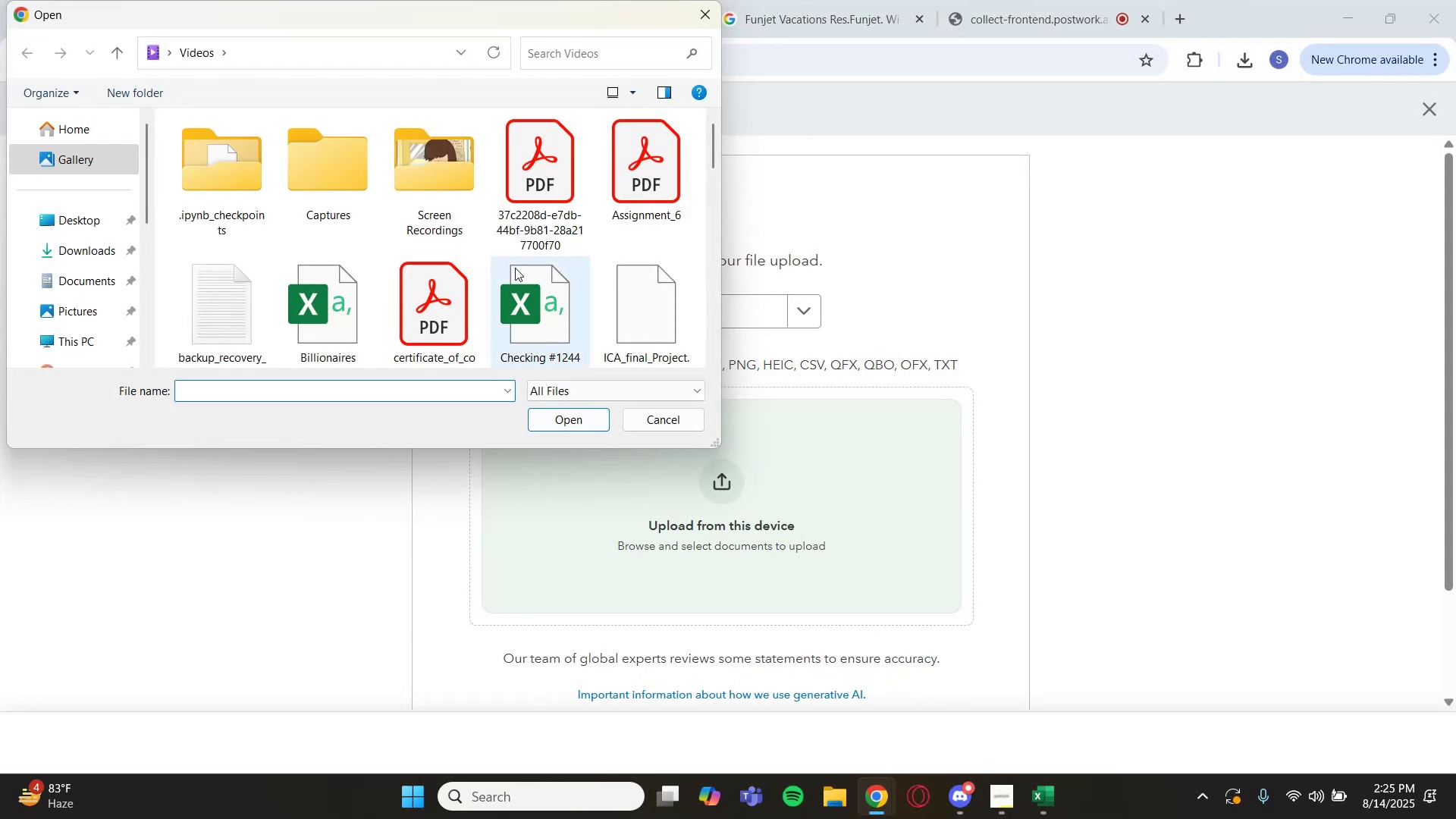 
left_click([560, 57])
 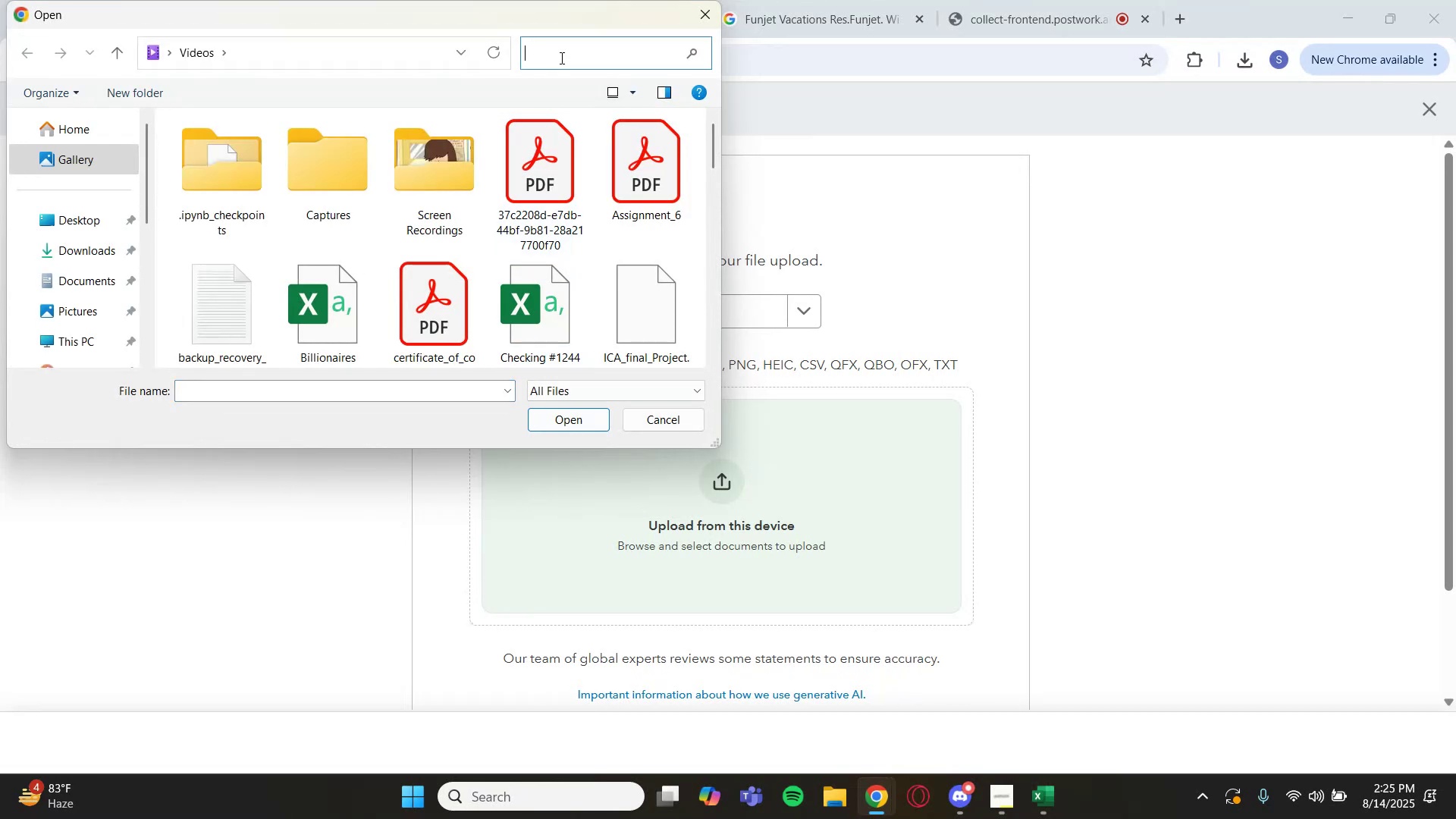 
type(sy)
 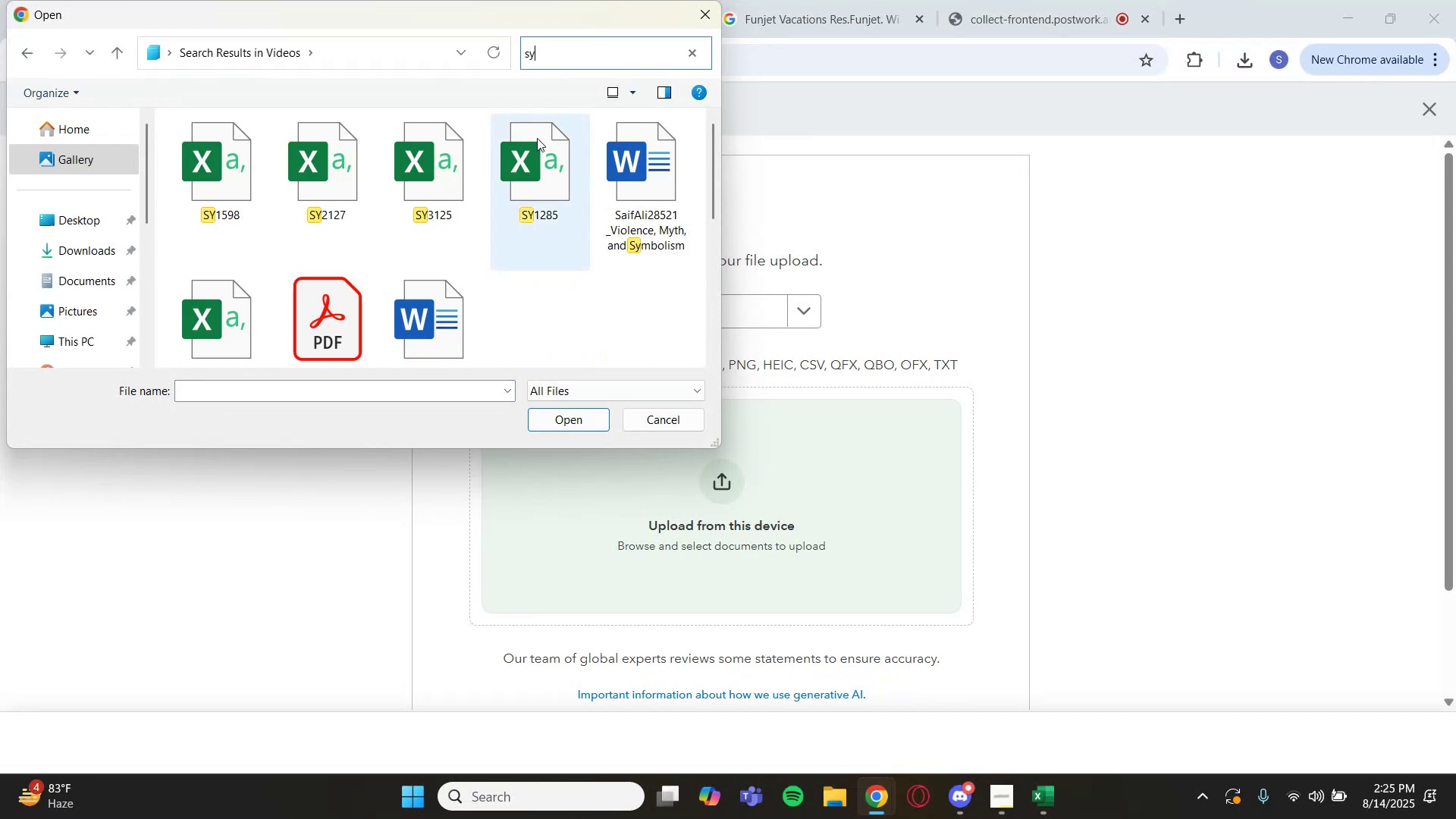 
left_click([537, 138])
 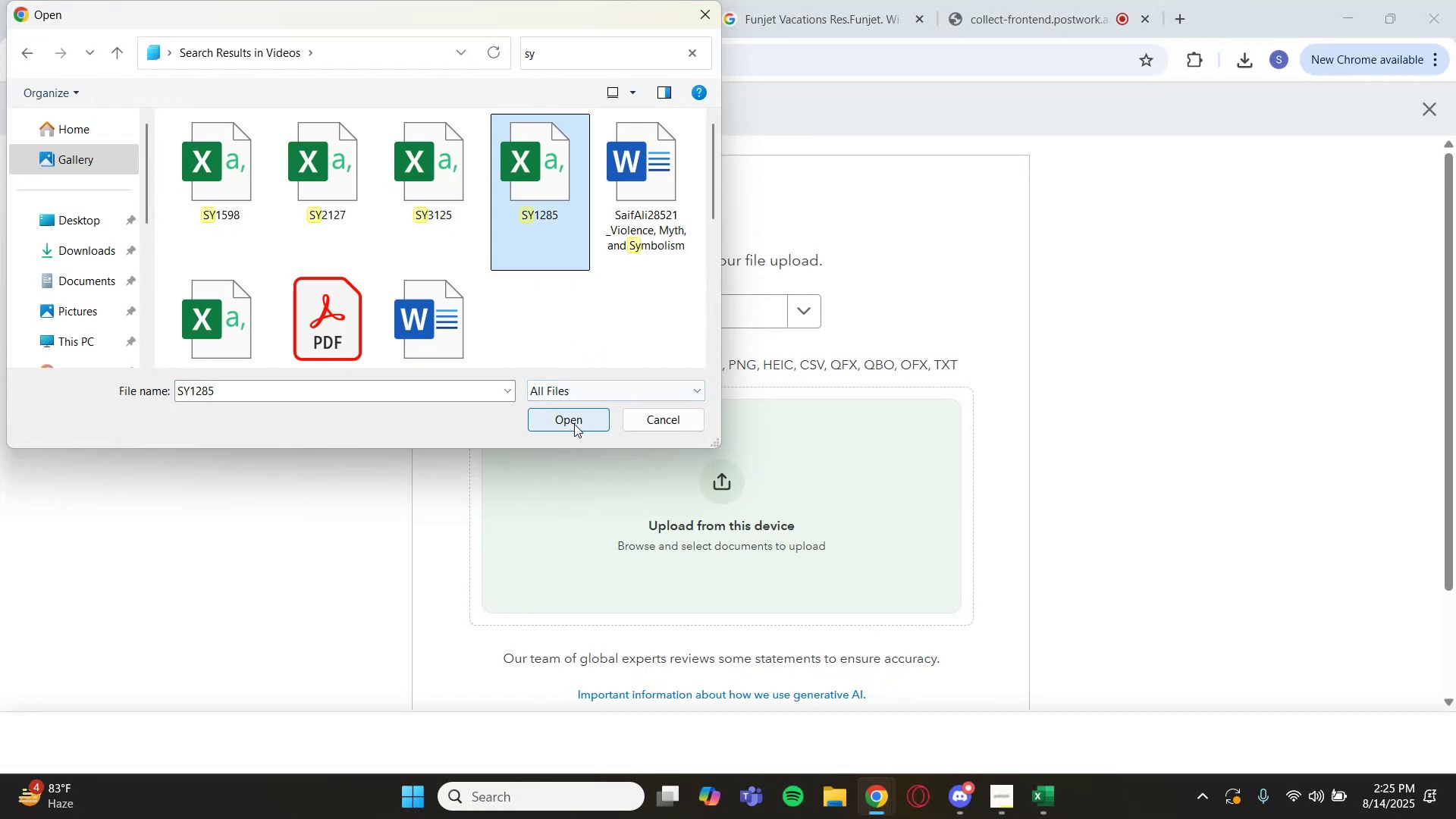 
left_click([574, 424])
 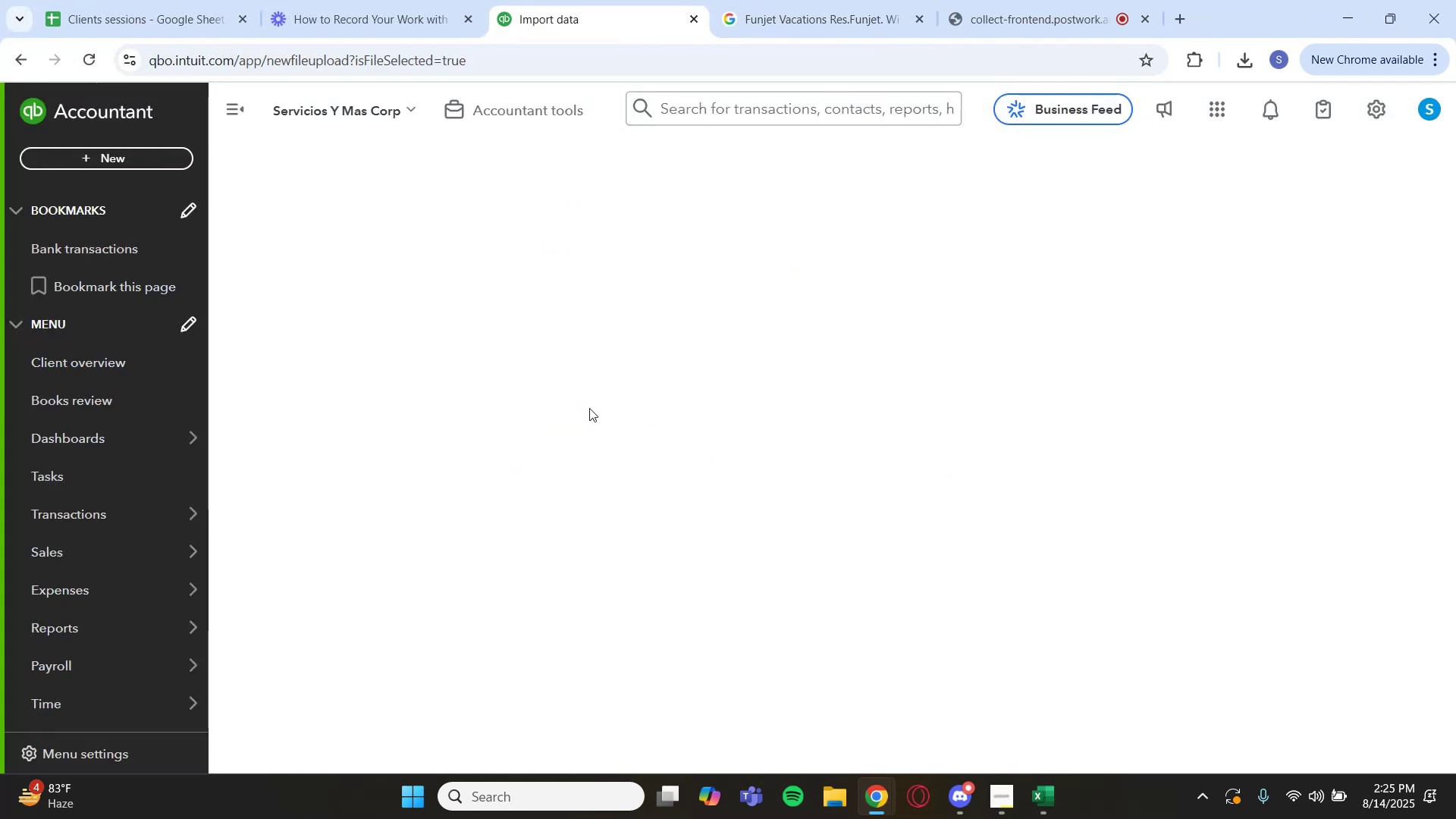 
scroll: coordinate [592, 431], scroll_direction: down, amount: 2.0
 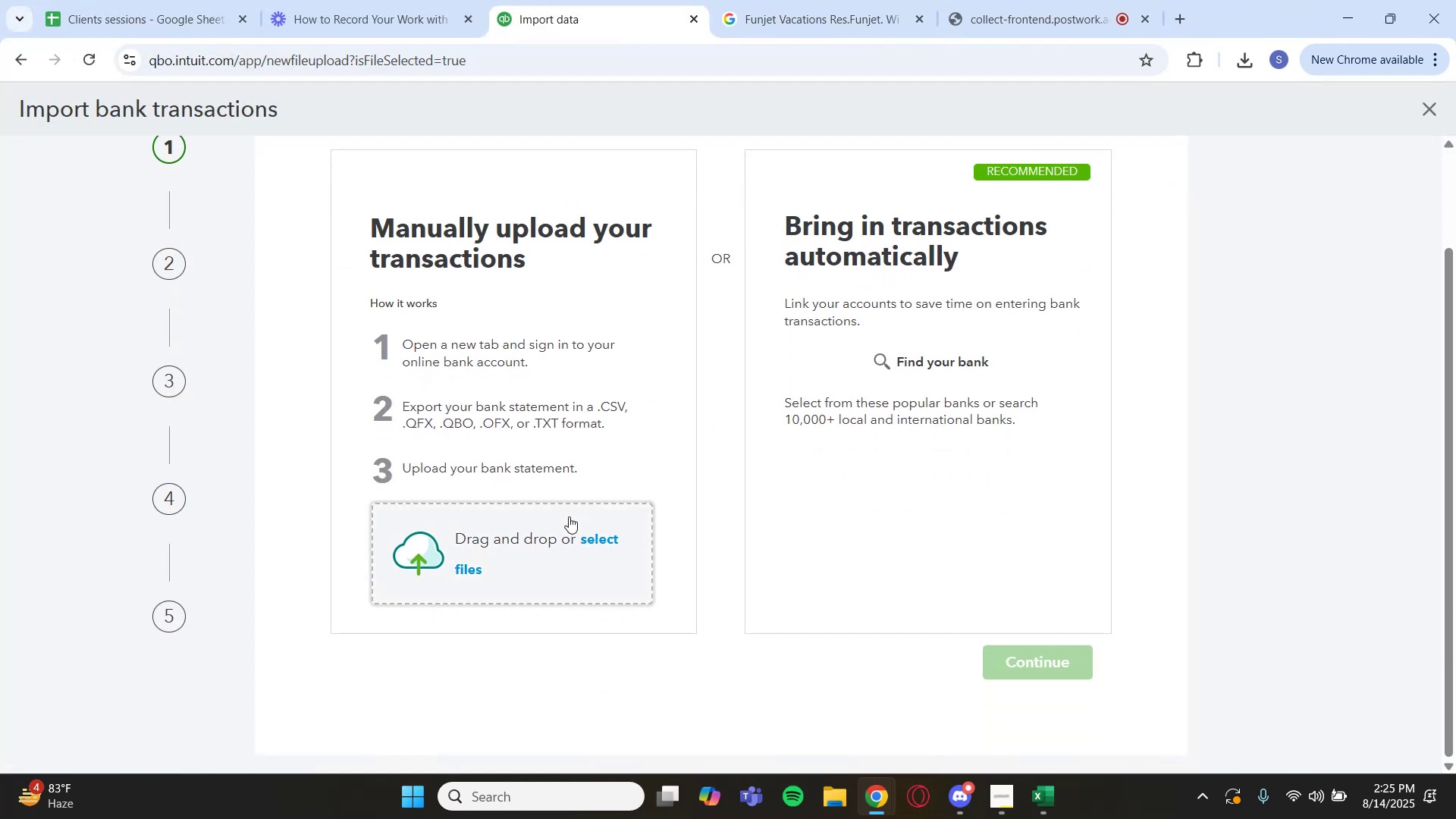 
left_click([551, 541])
 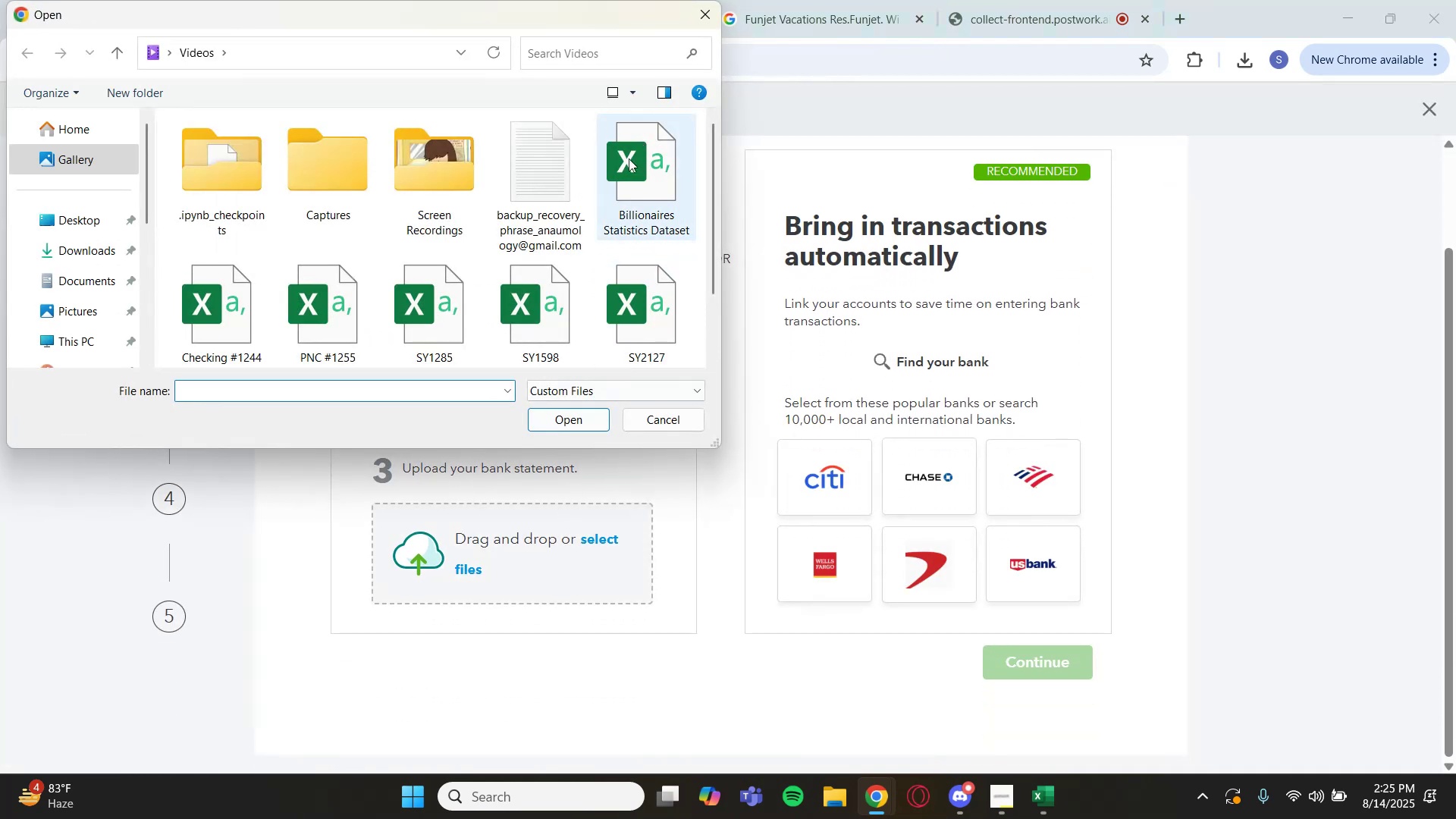 
left_click([459, 294])
 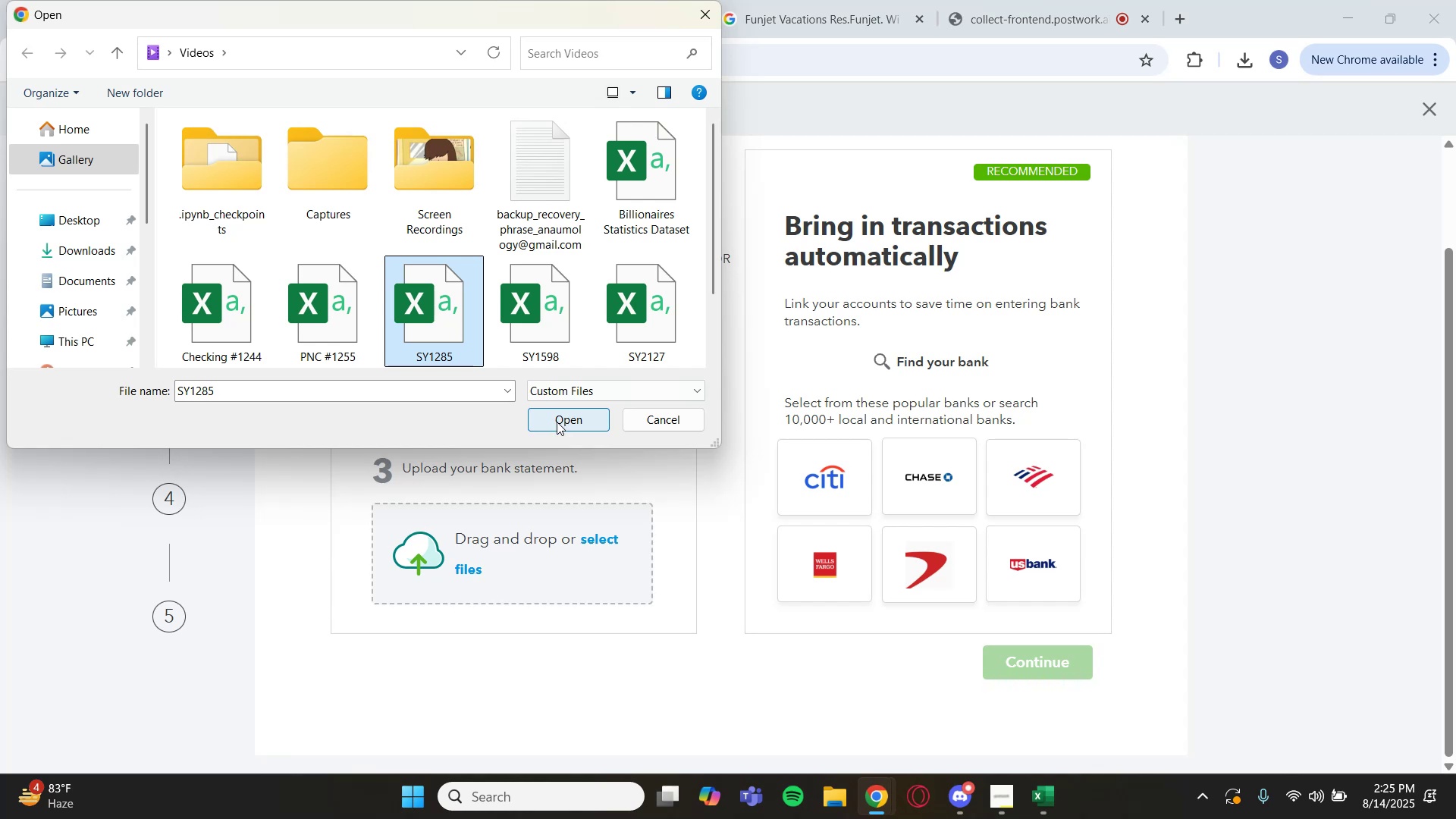 
left_click([557, 422])
 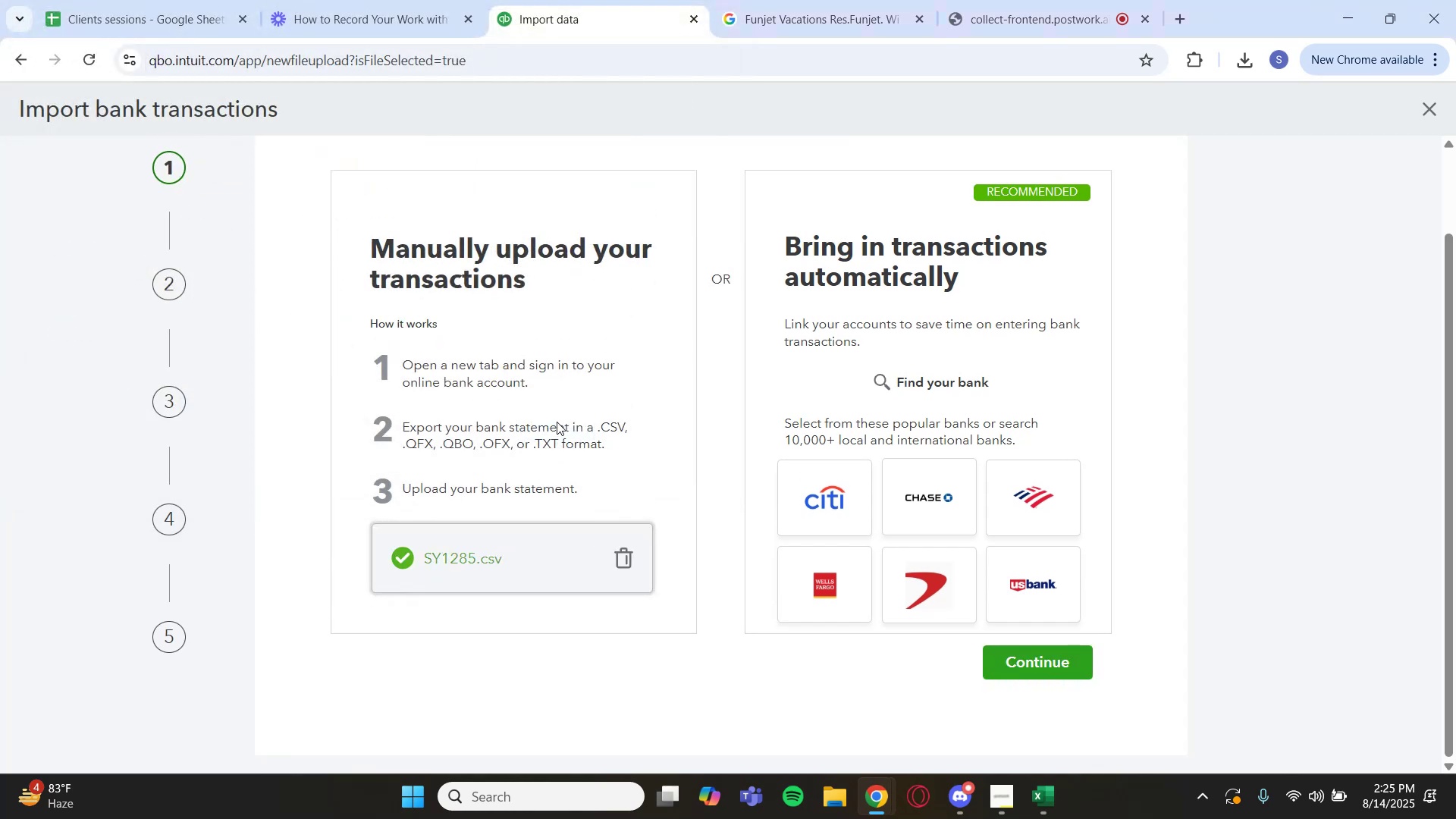 
left_click([1065, 665])
 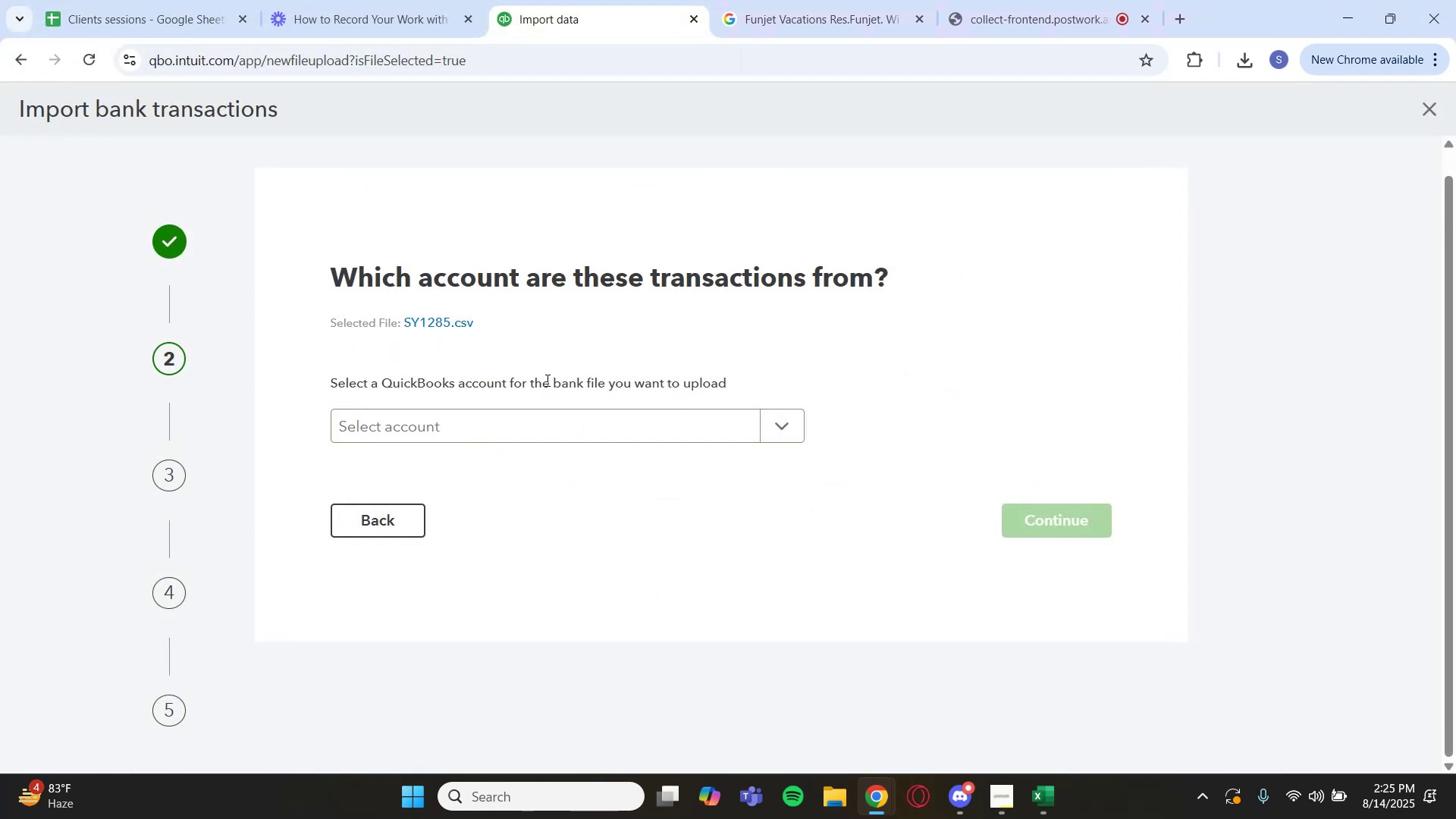 
left_click([543, 419])
 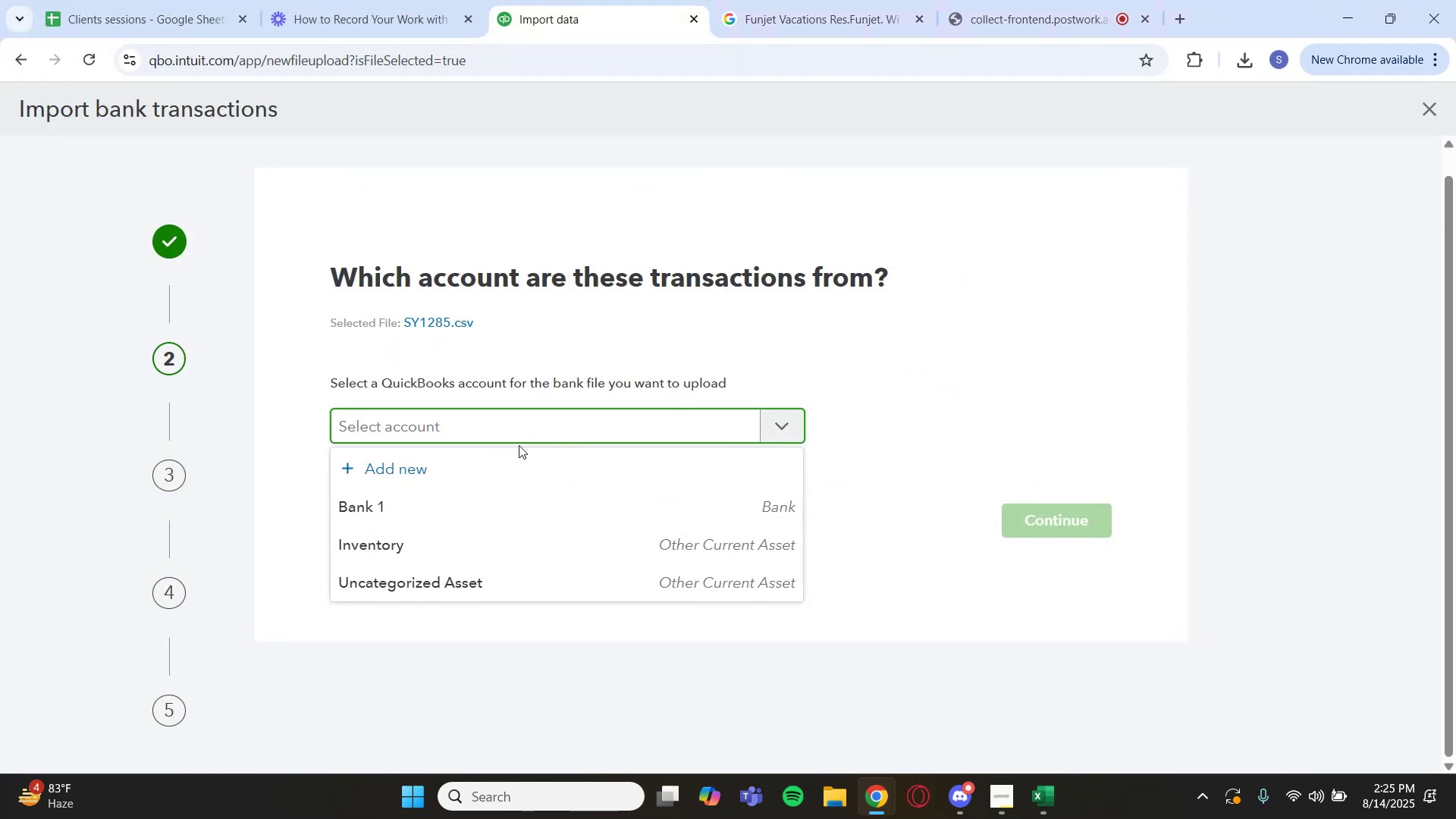 
left_click([509, 463])
 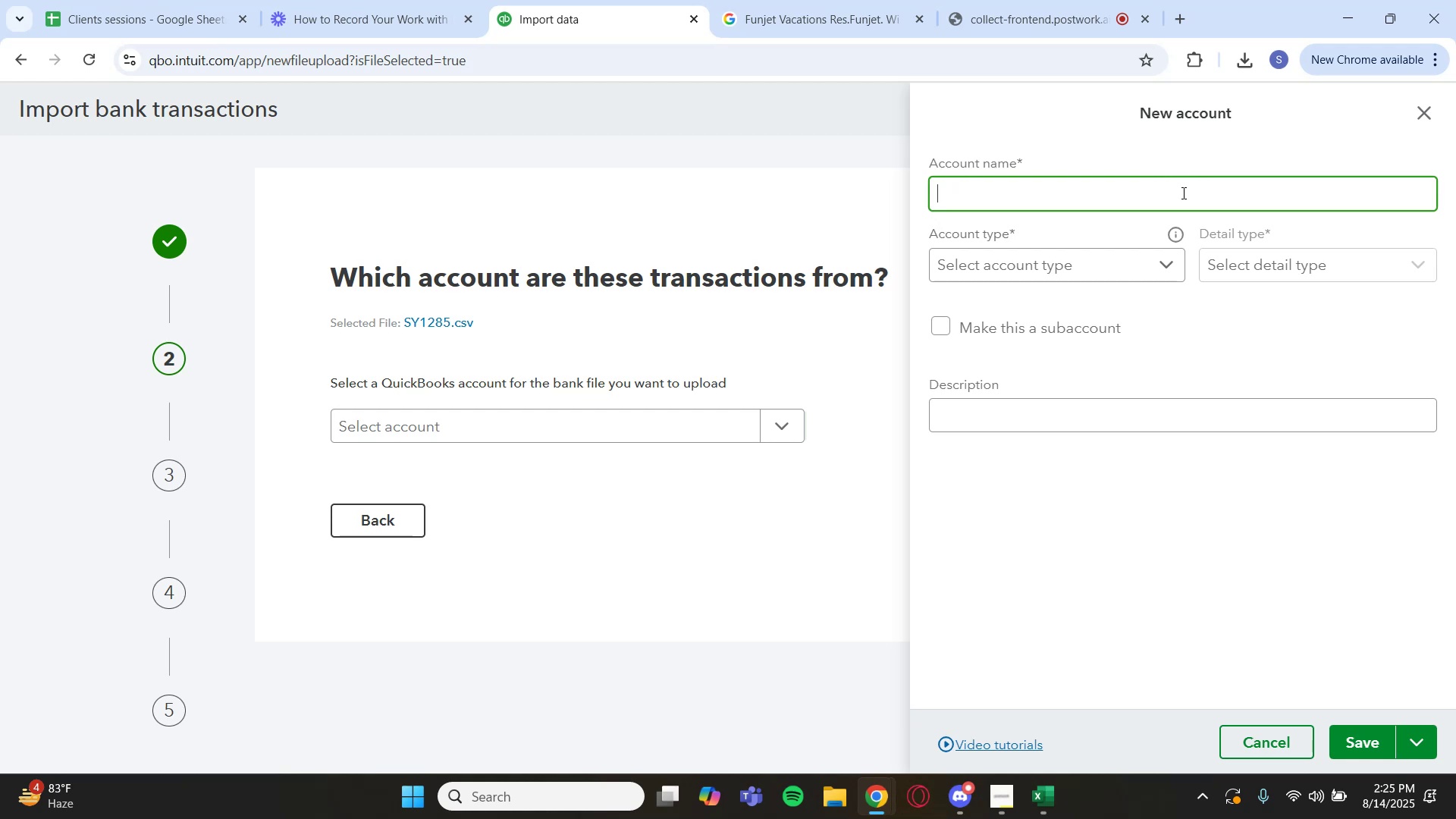 
type(Bank 2)
 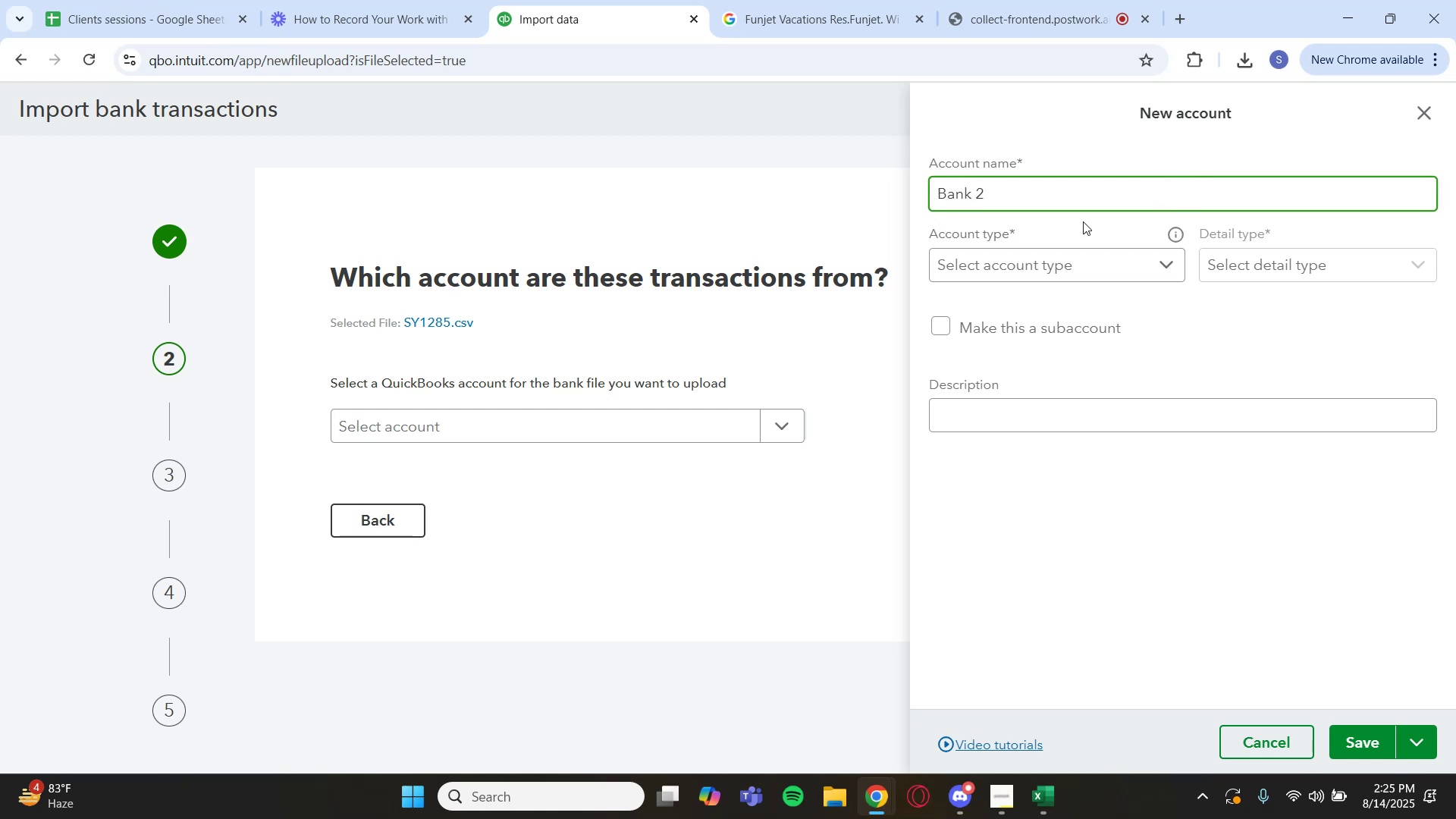 
left_click([1059, 252])
 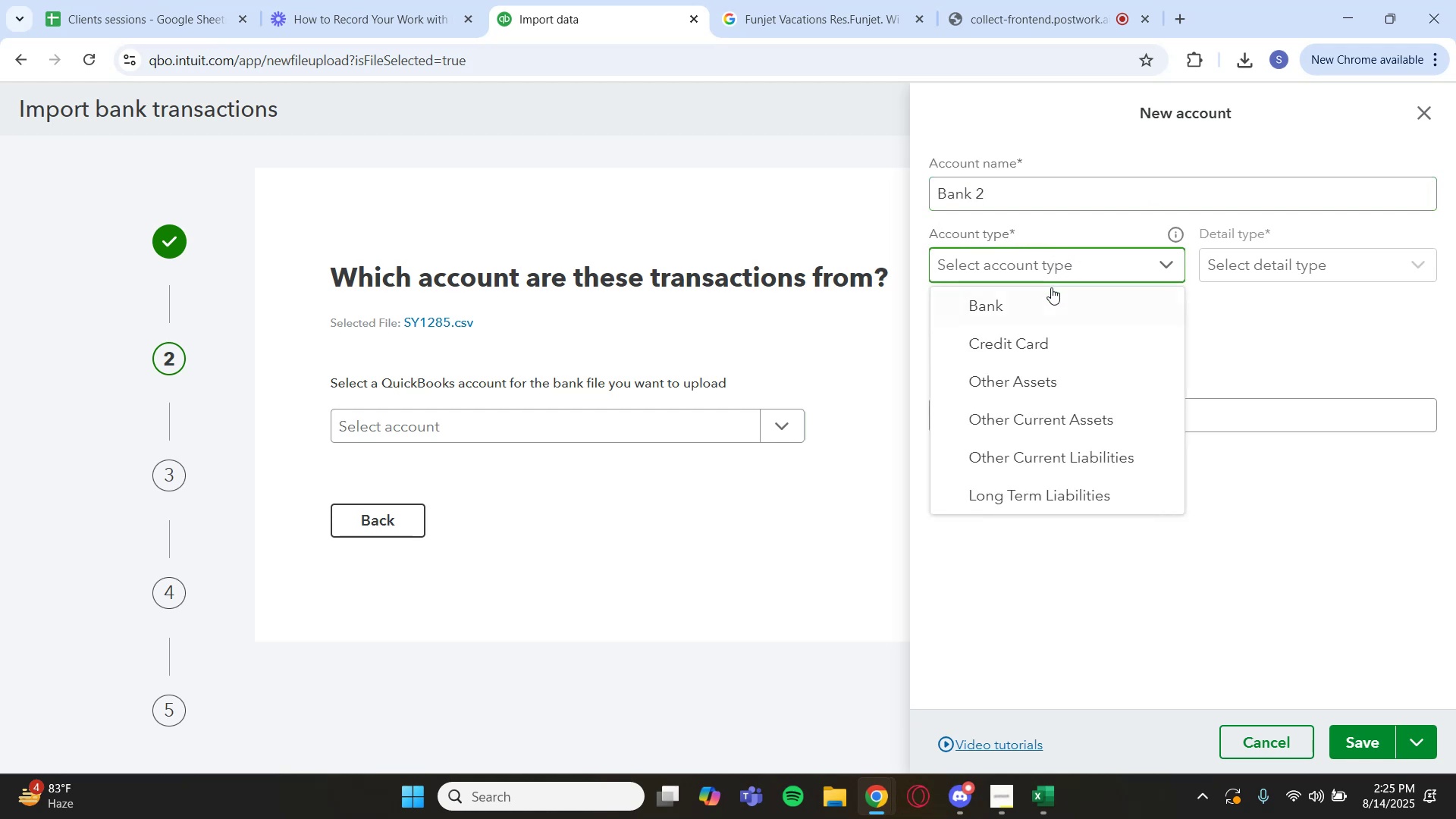 
left_click([1050, 290])
 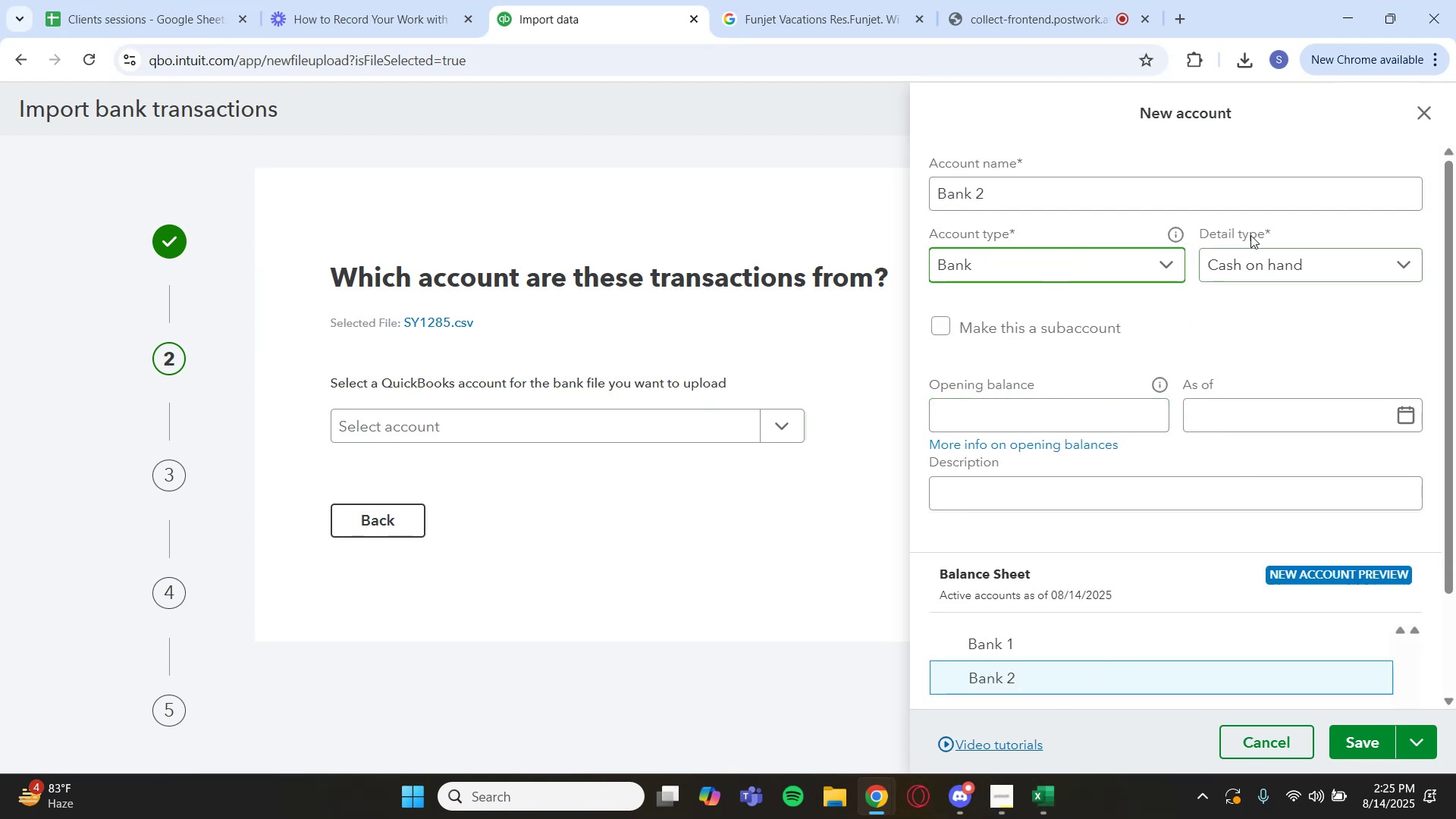 
left_click([1236, 50])
 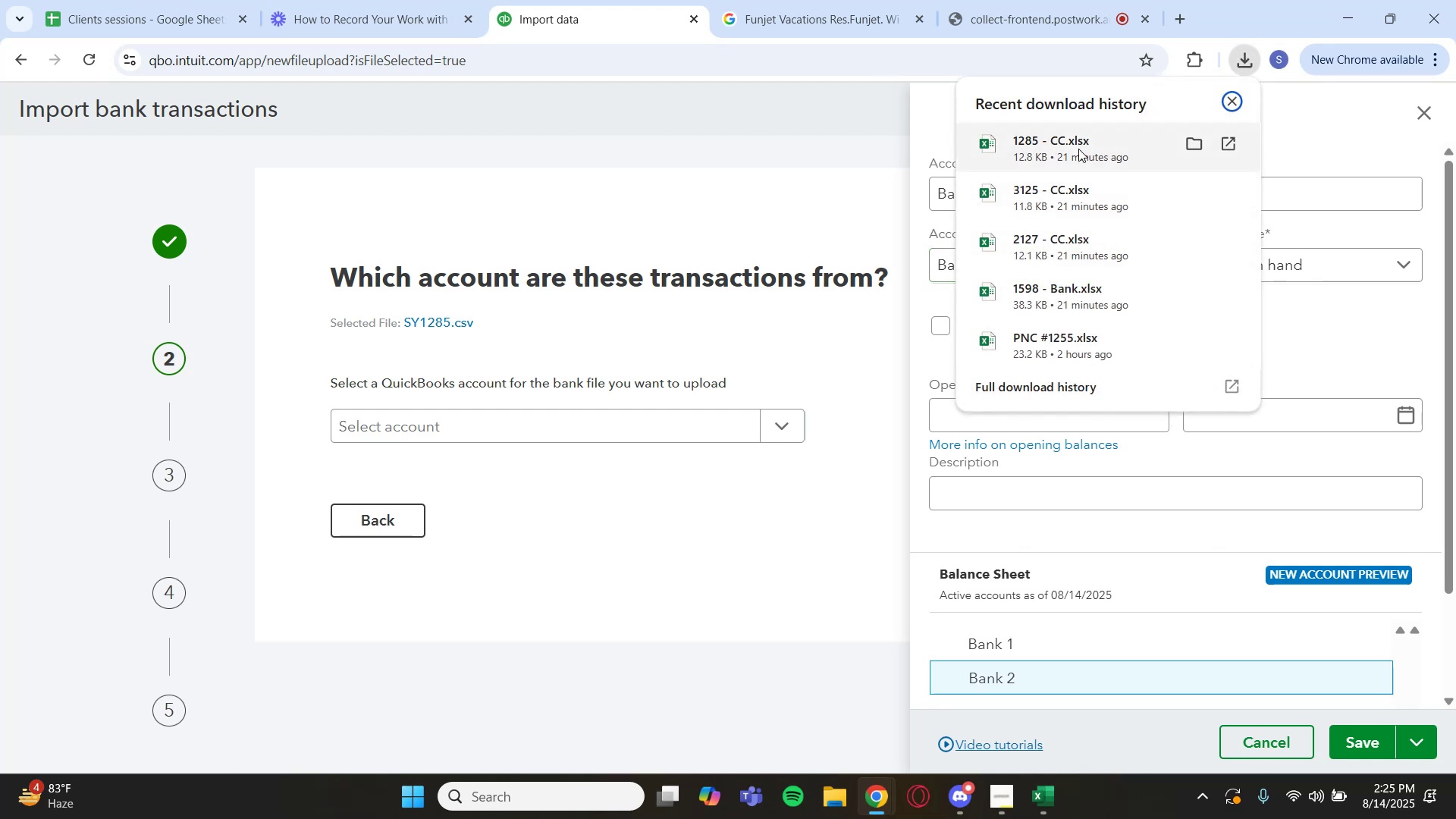 
left_click([1078, 149])
 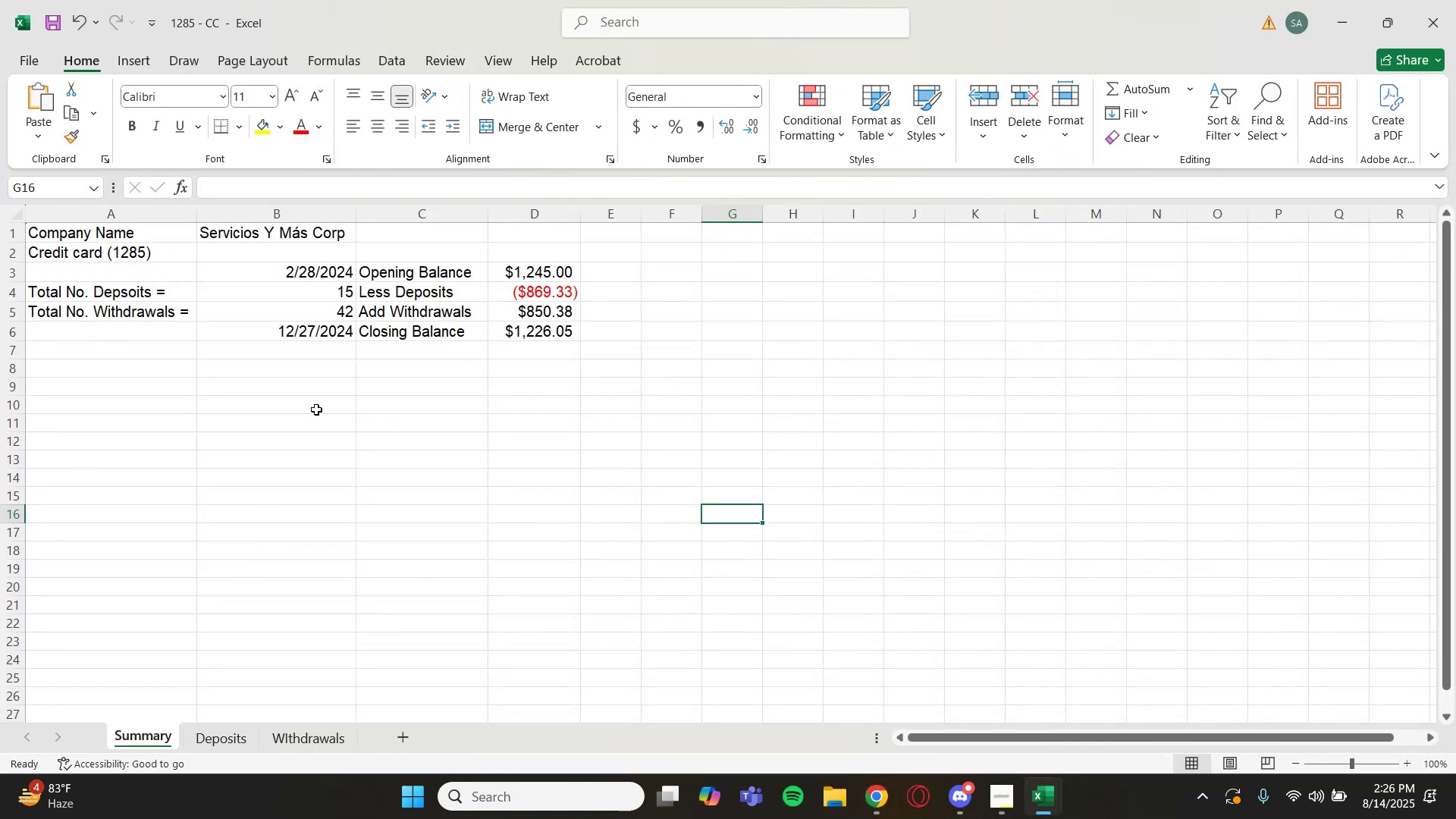 
left_click([514, 266])
 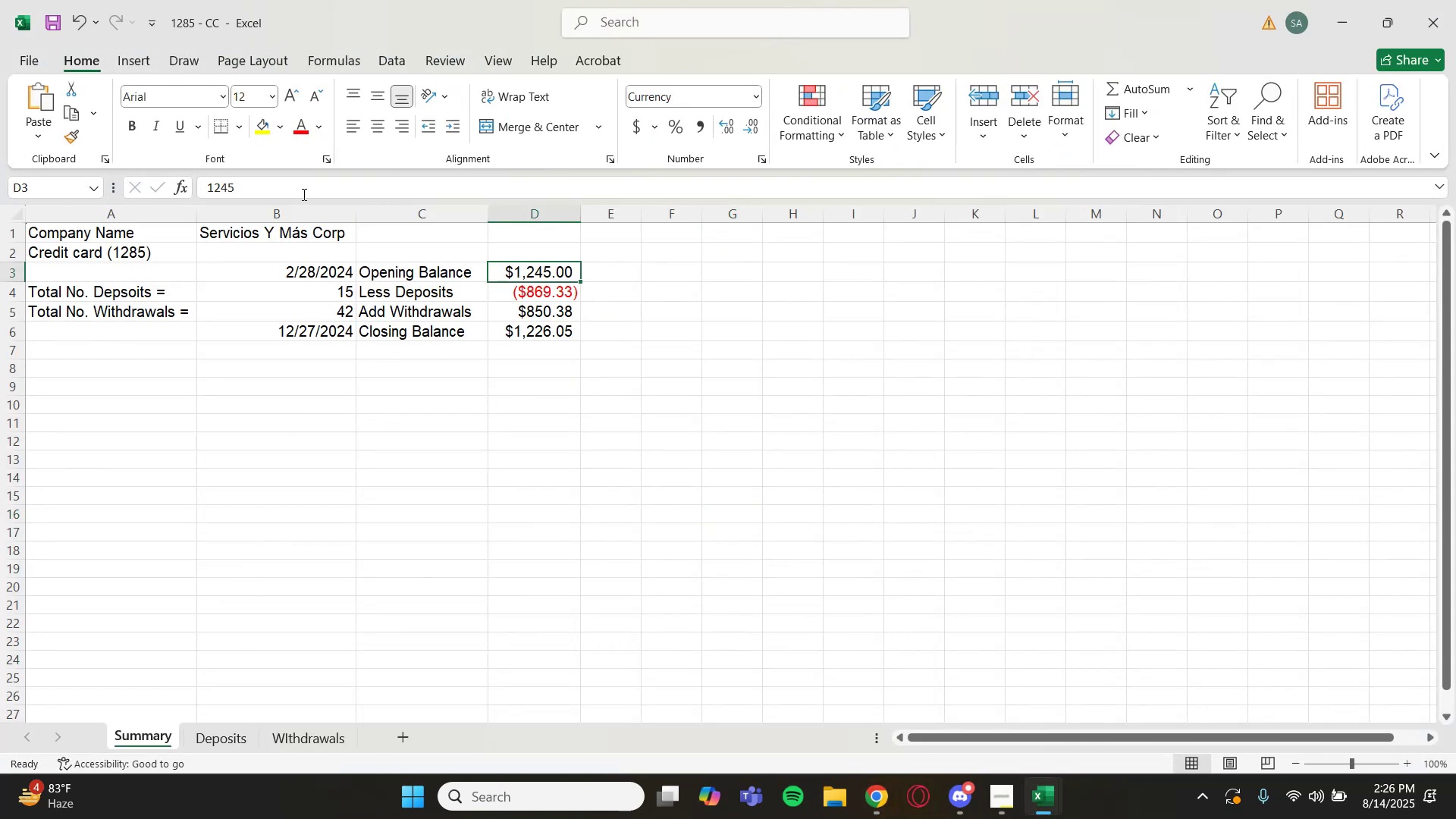 
left_click_drag(start_coordinate=[277, 183], to_coordinate=[199, 182])
 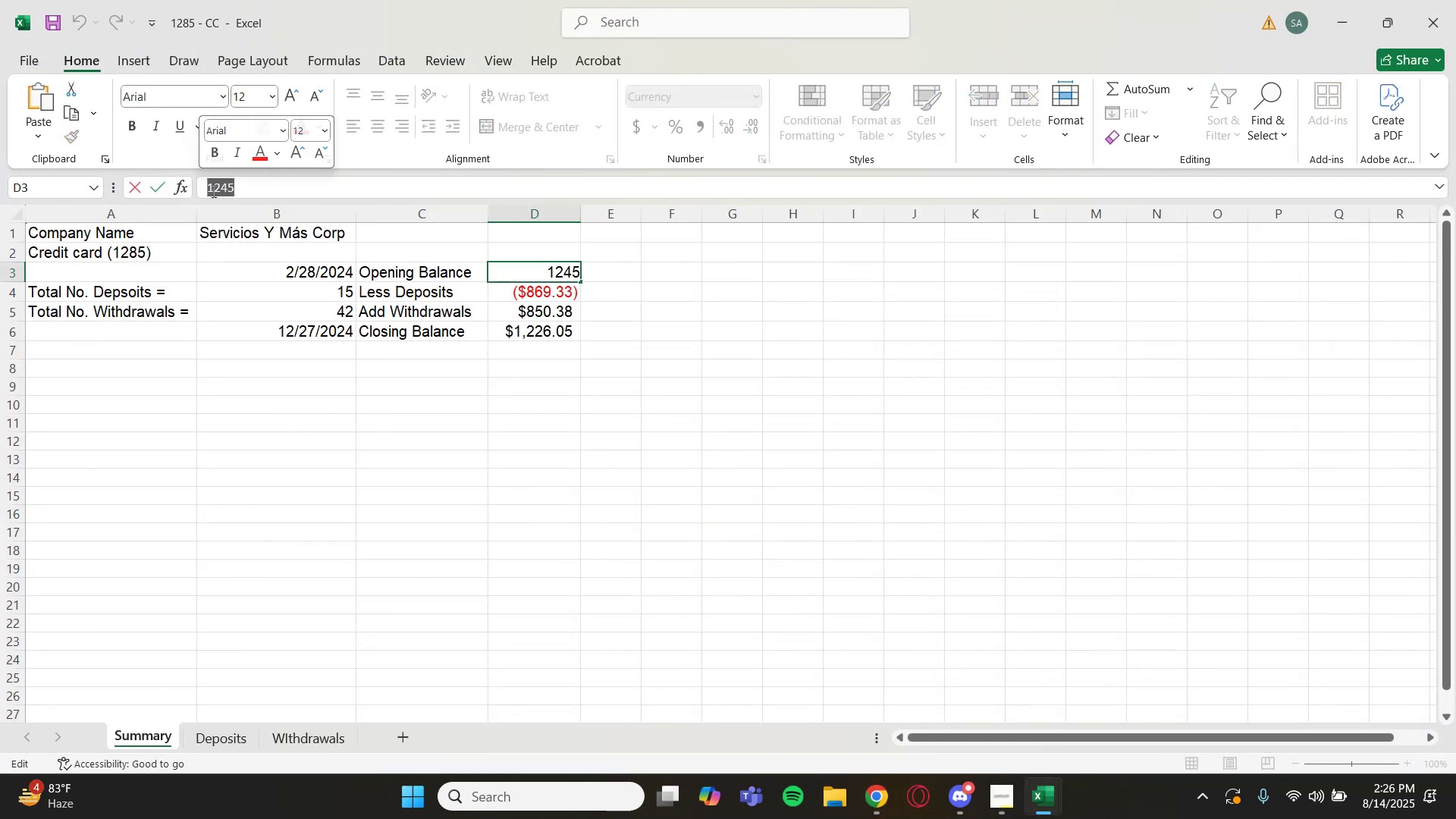 
key(Control+C)
 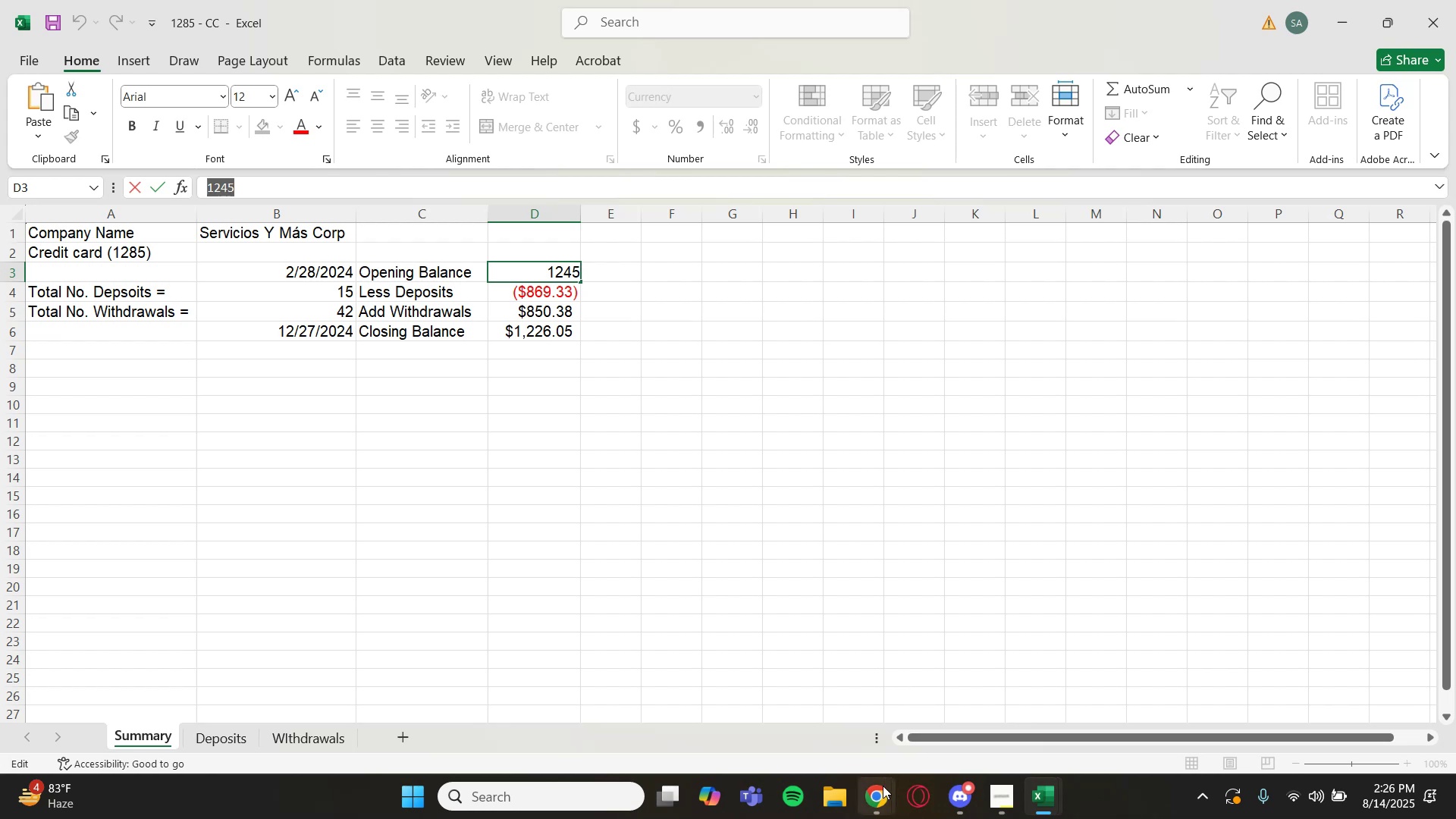 
left_click([968, 716])
 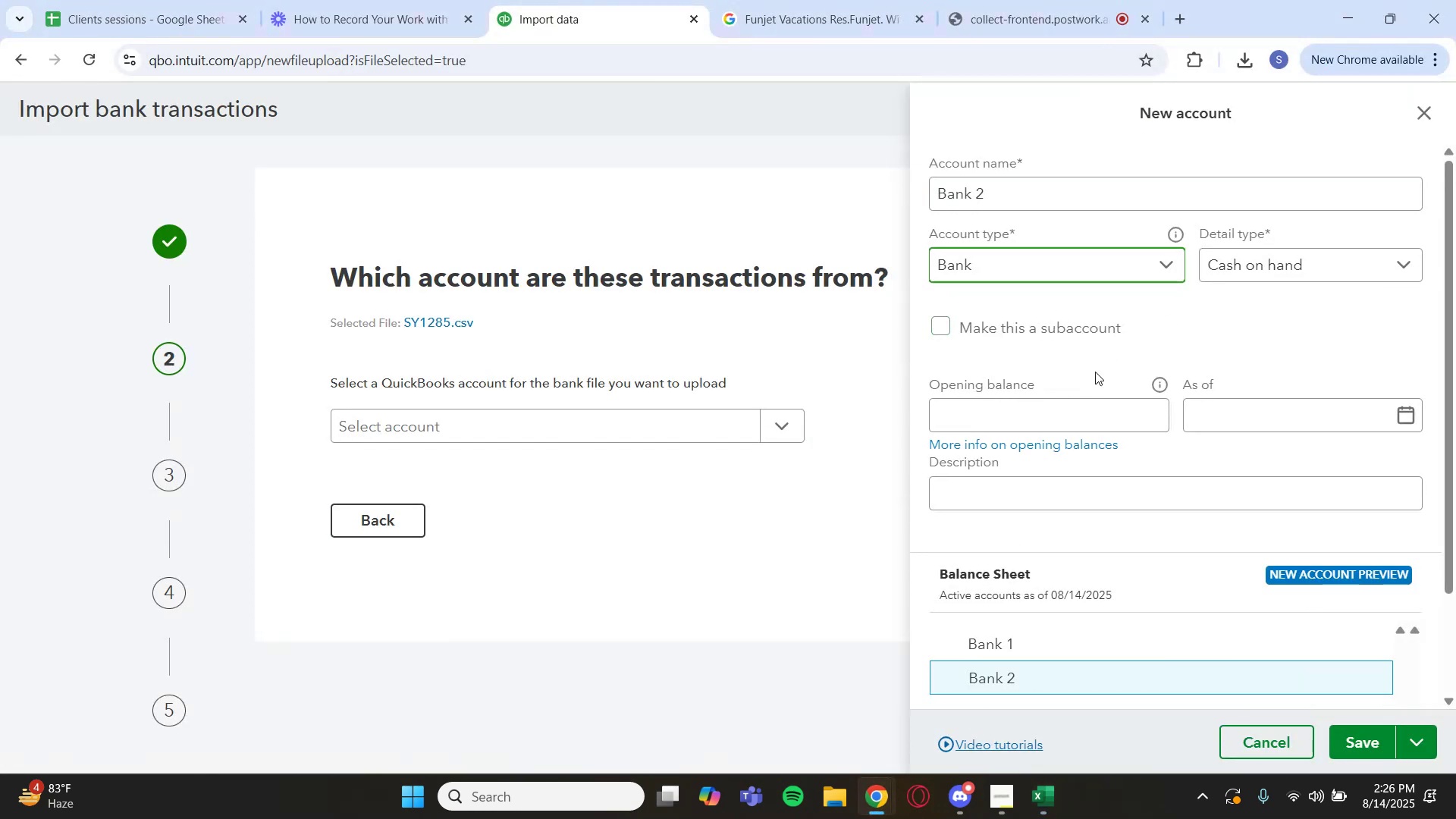 
left_click([1036, 406])
 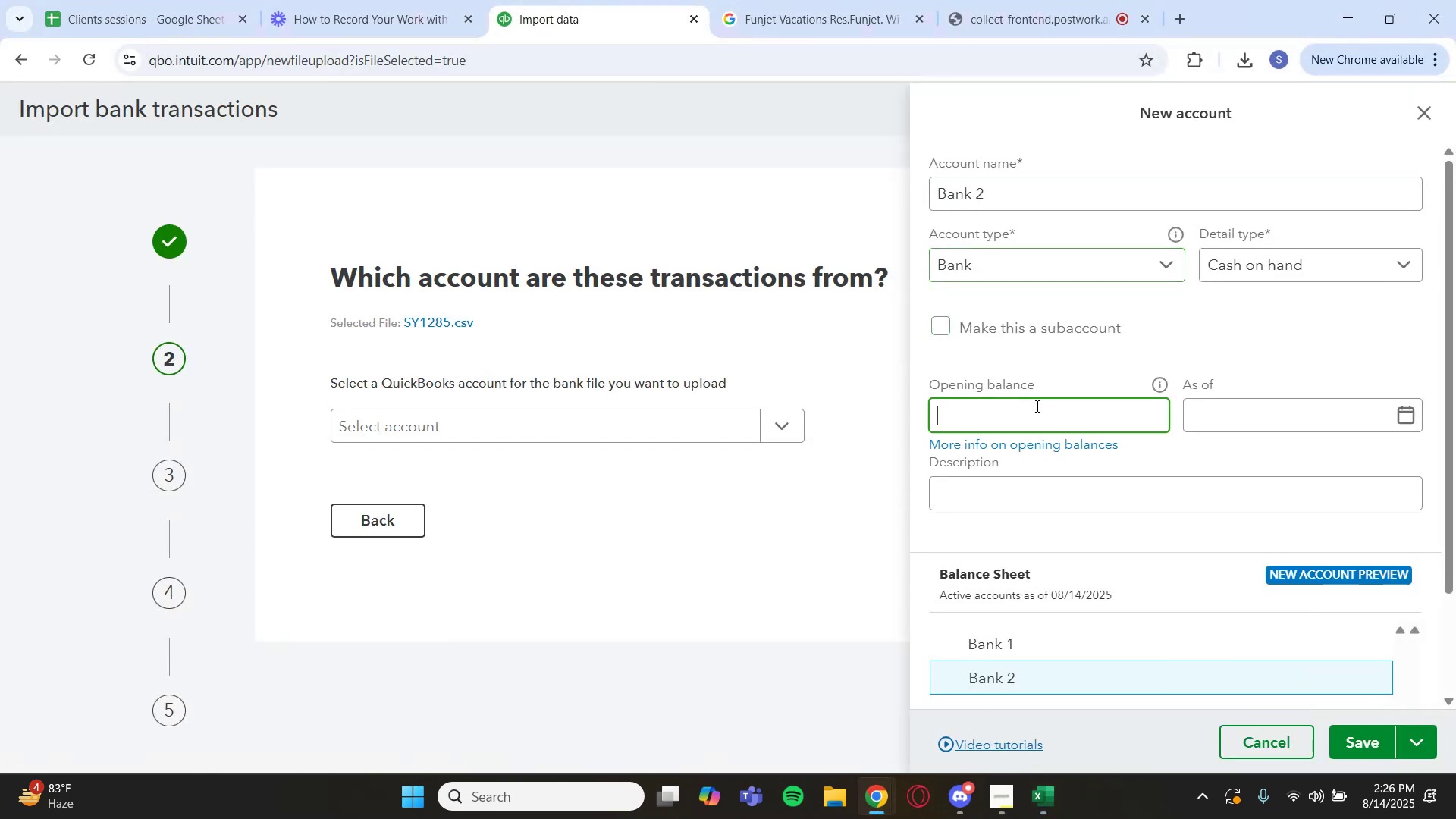 
key(Control+V)
 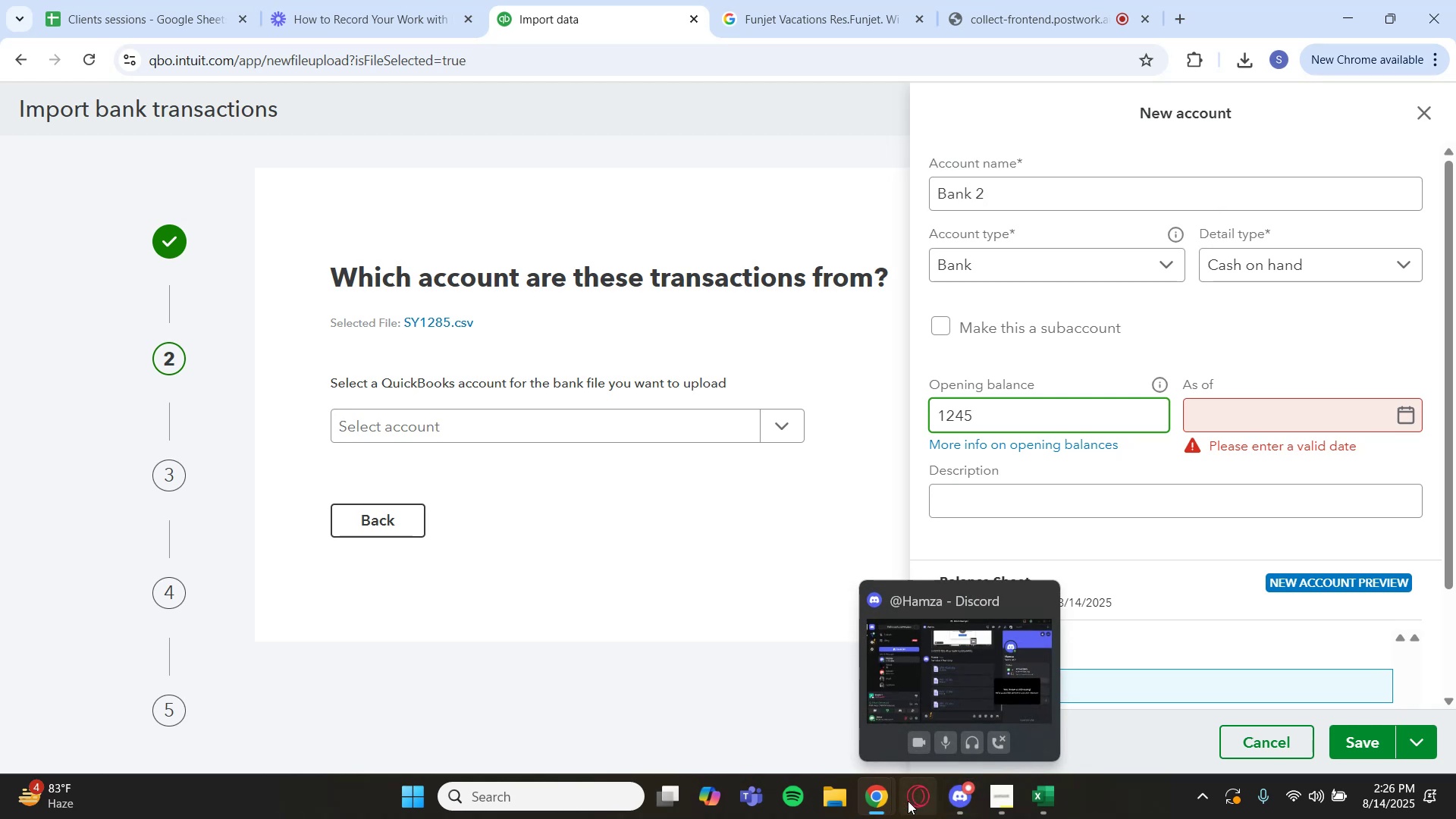 
wait(6.96)
 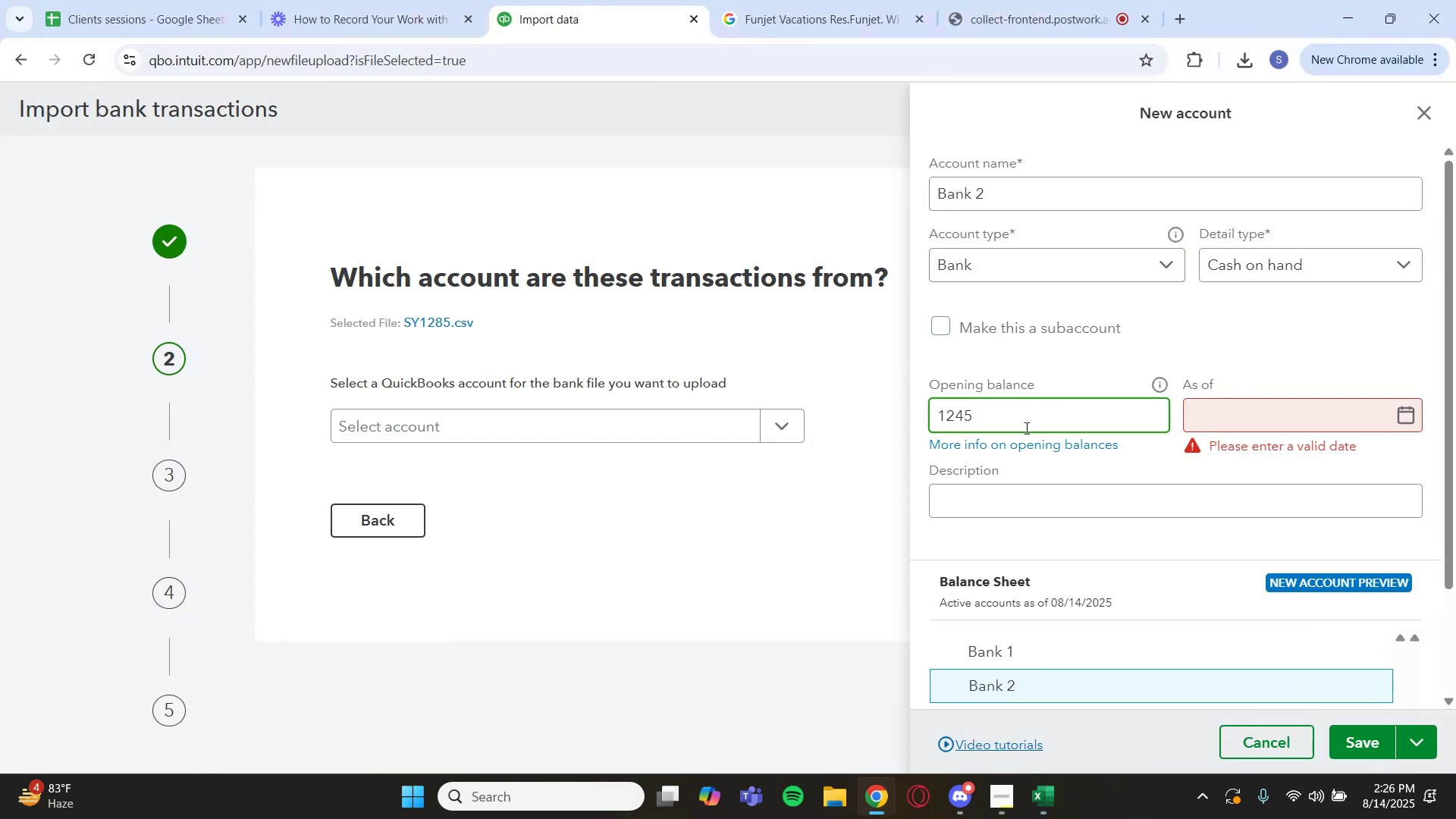 
mouse_move([1147, 711])
 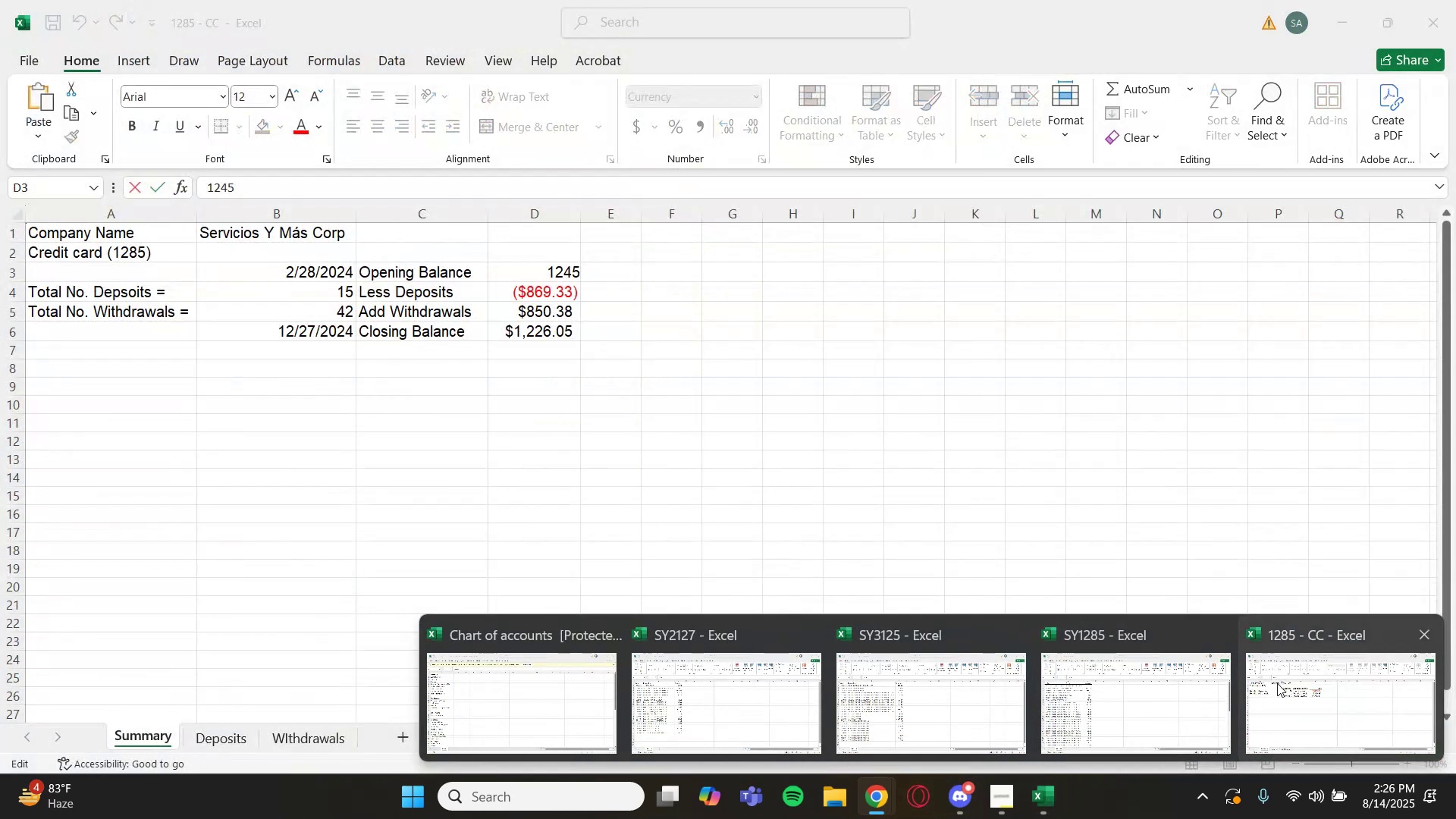 
left_click([1277, 683])
 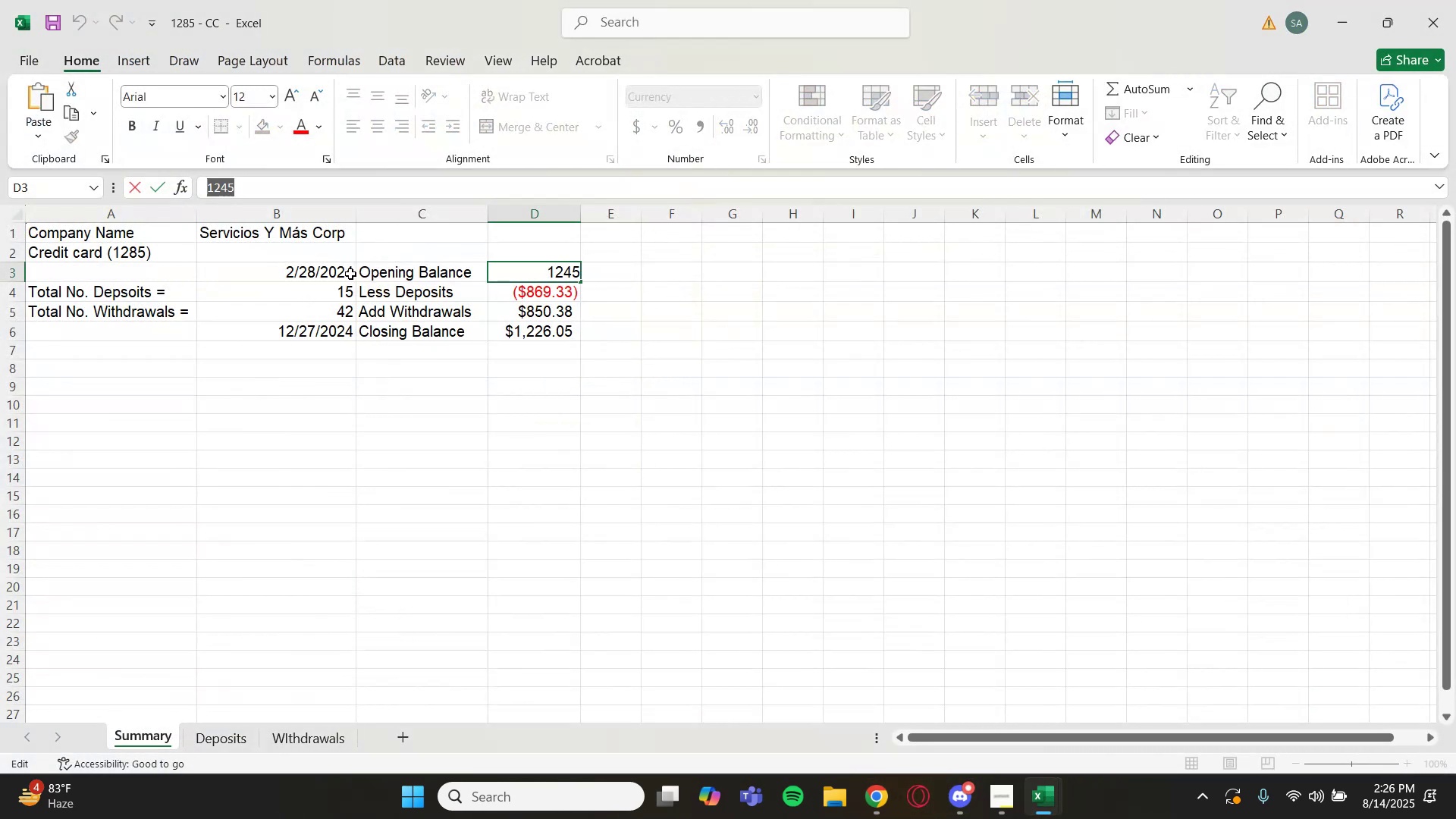 
left_click([325, 272])
 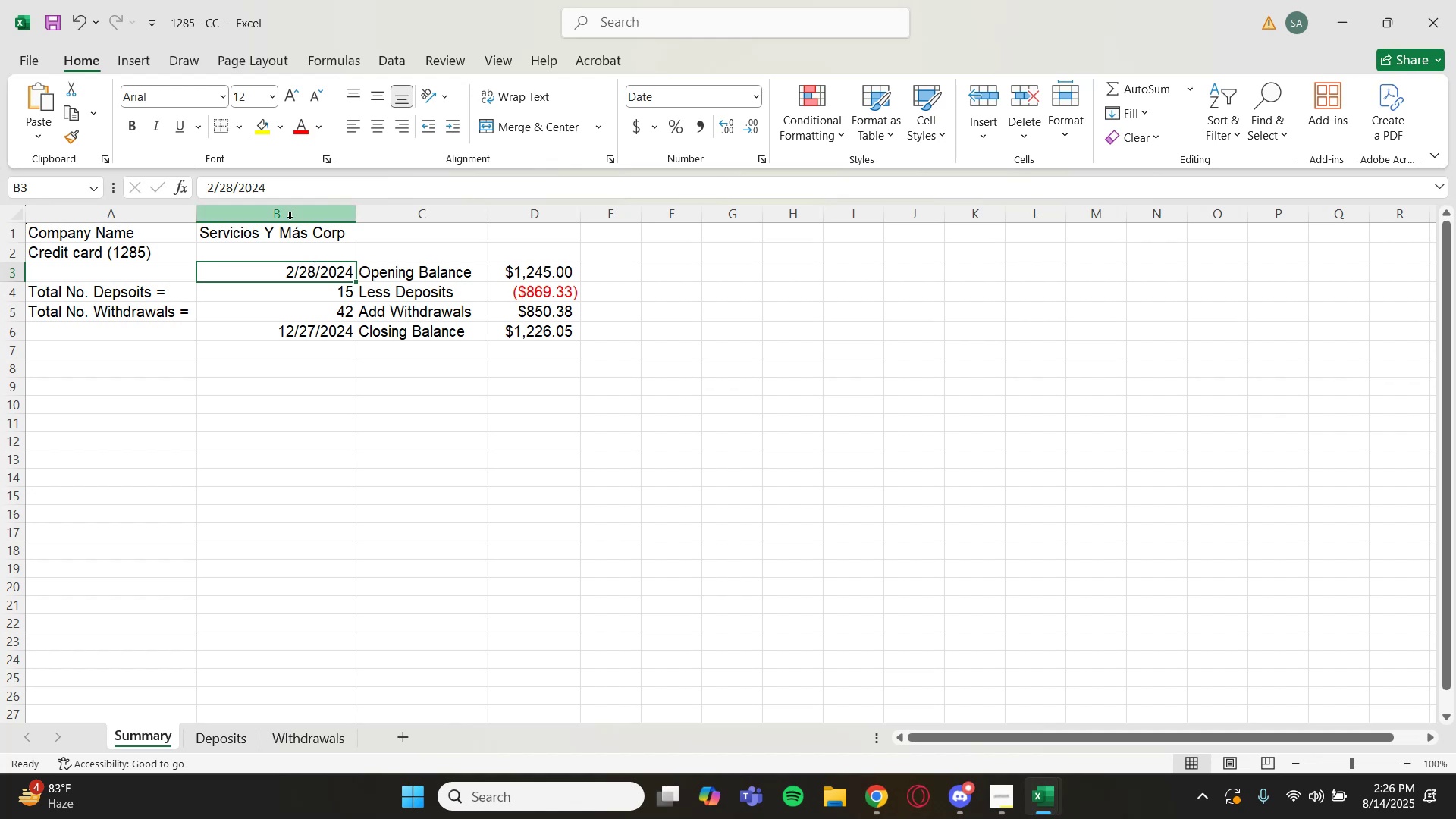 
left_click_drag(start_coordinate=[280, 194], to_coordinate=[186, 190])
 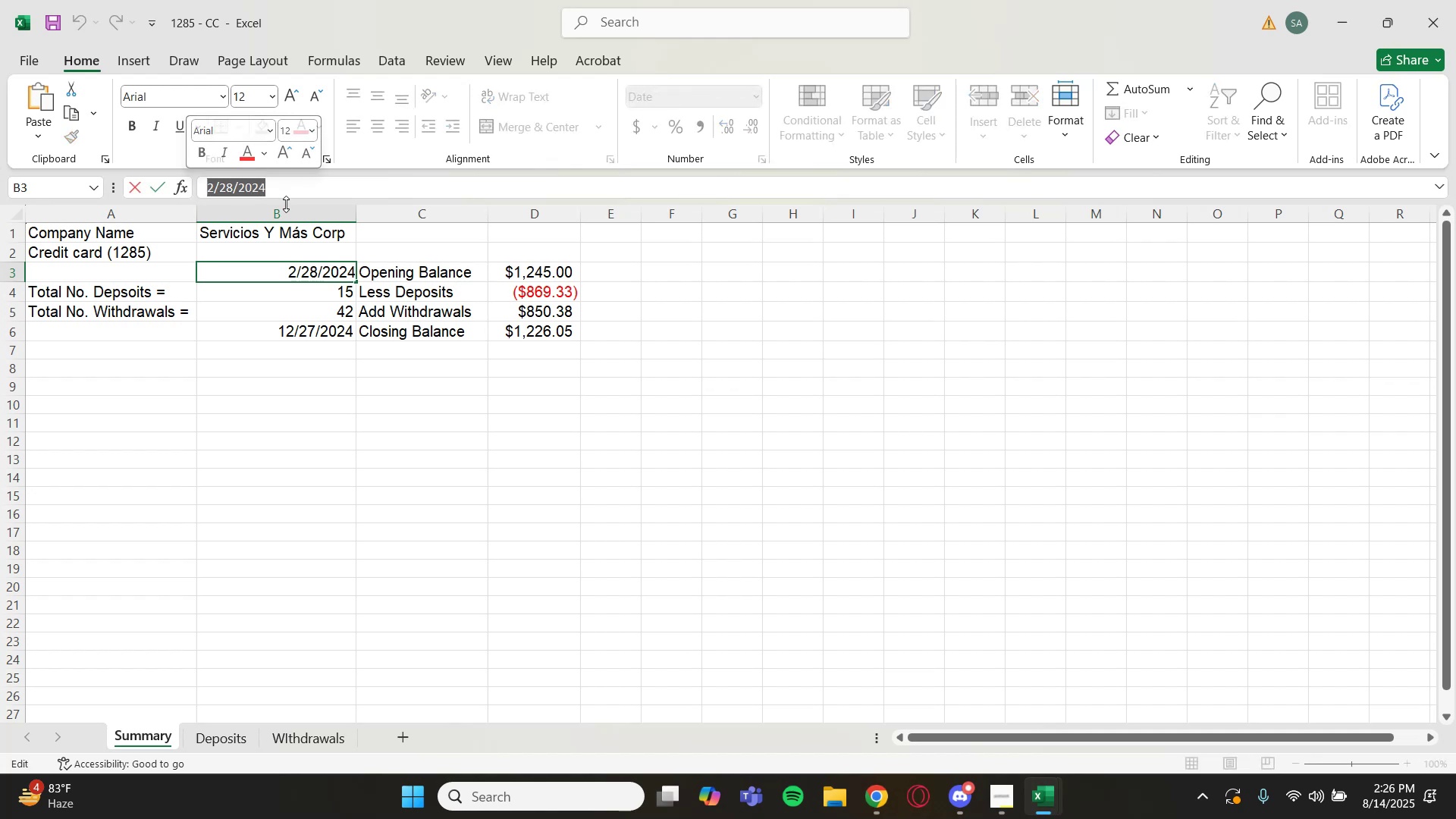 
key(Control+C)
 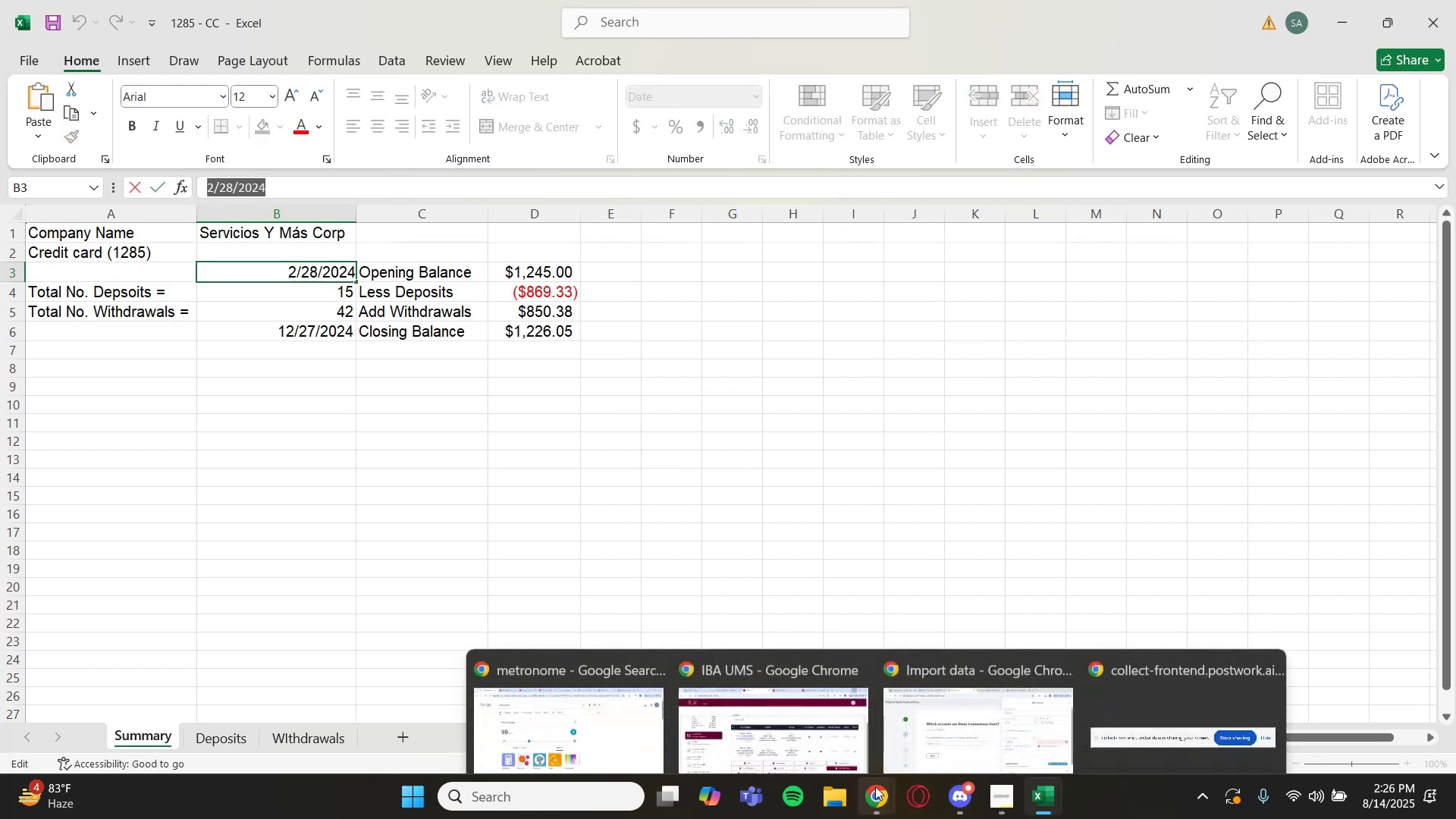 
left_click([1014, 692])
 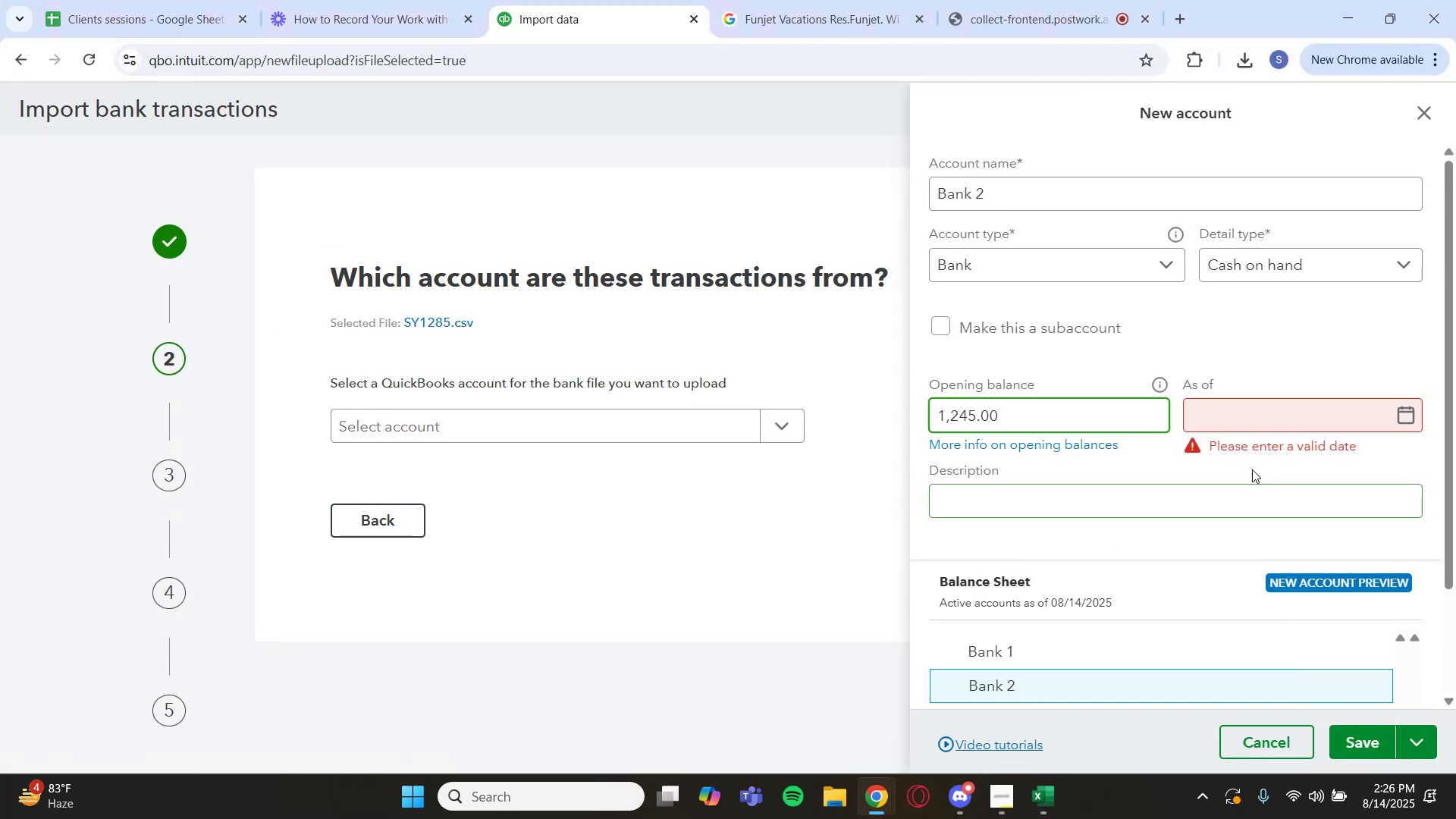 
left_click([1243, 428])
 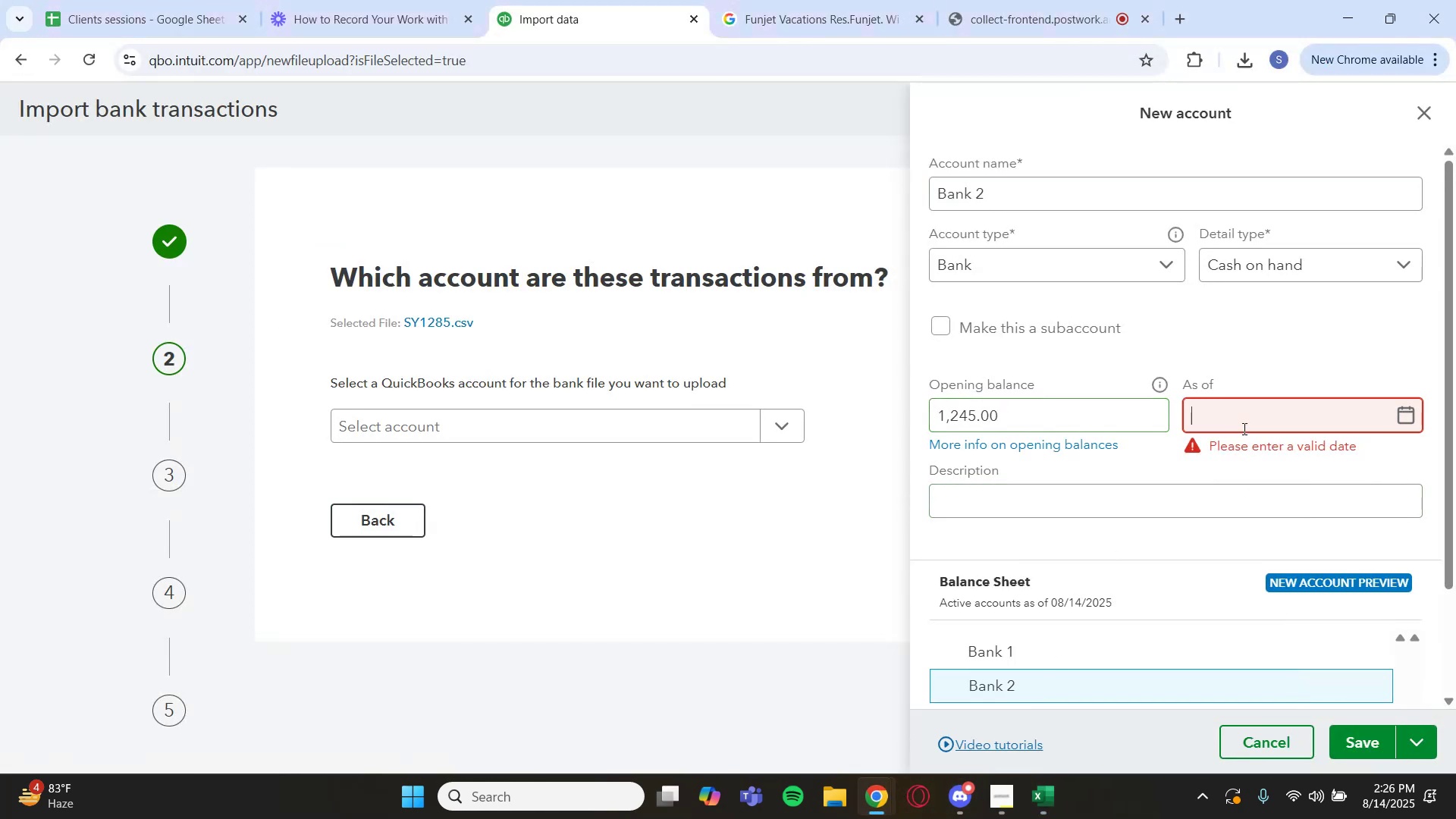 
key(Control+V)
 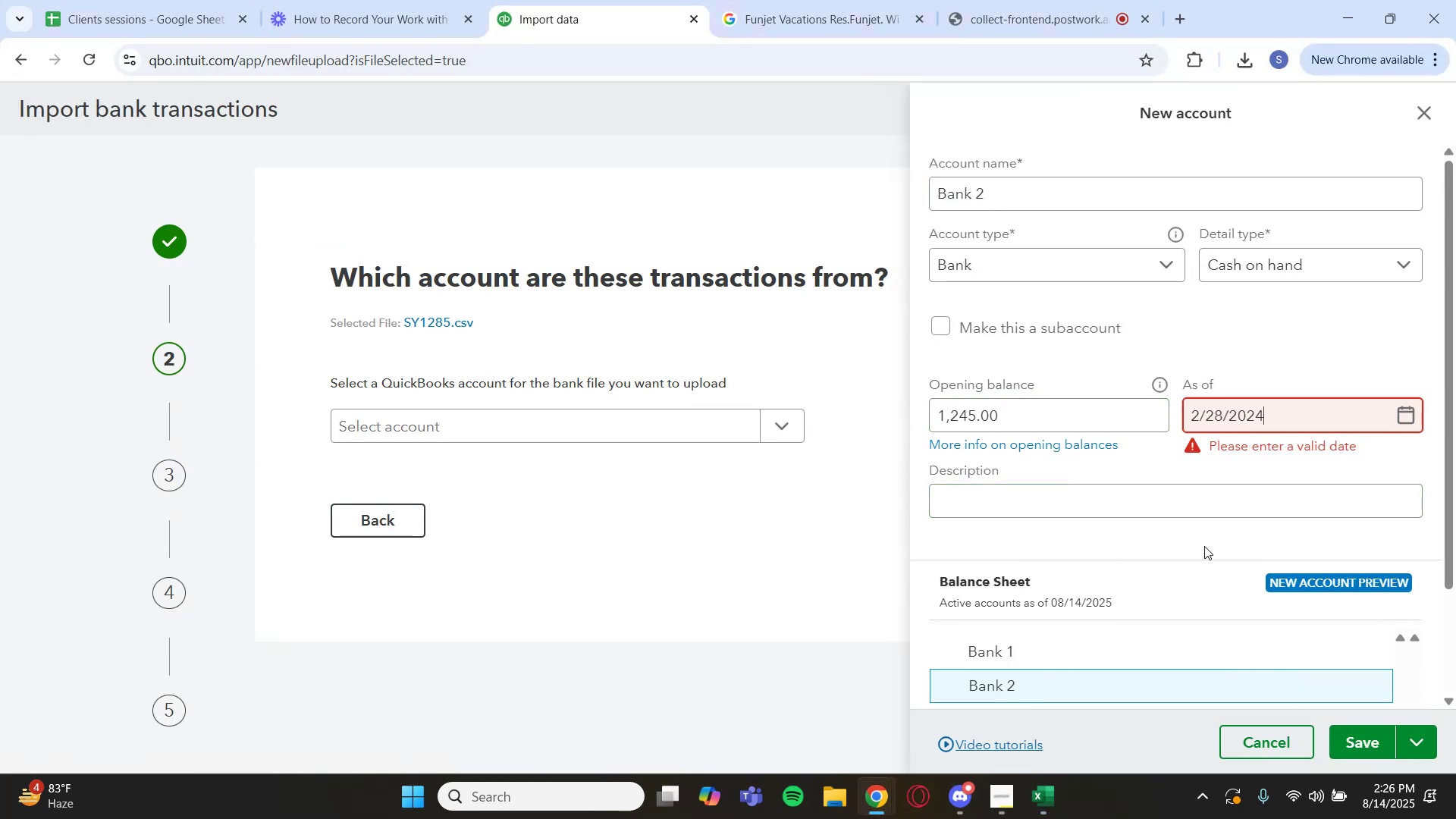 
left_click([1155, 502])
 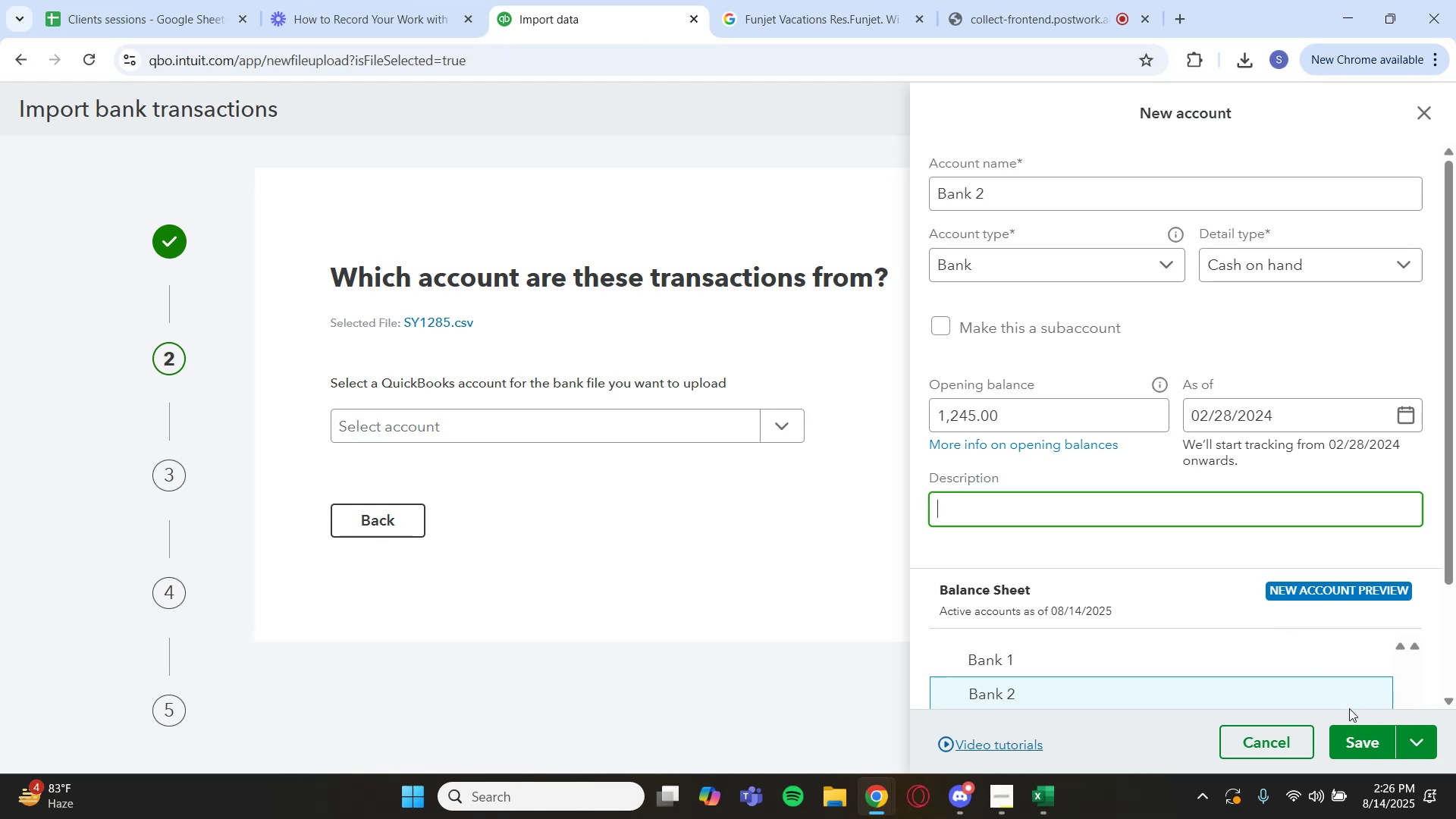 
left_click([1352, 742])
 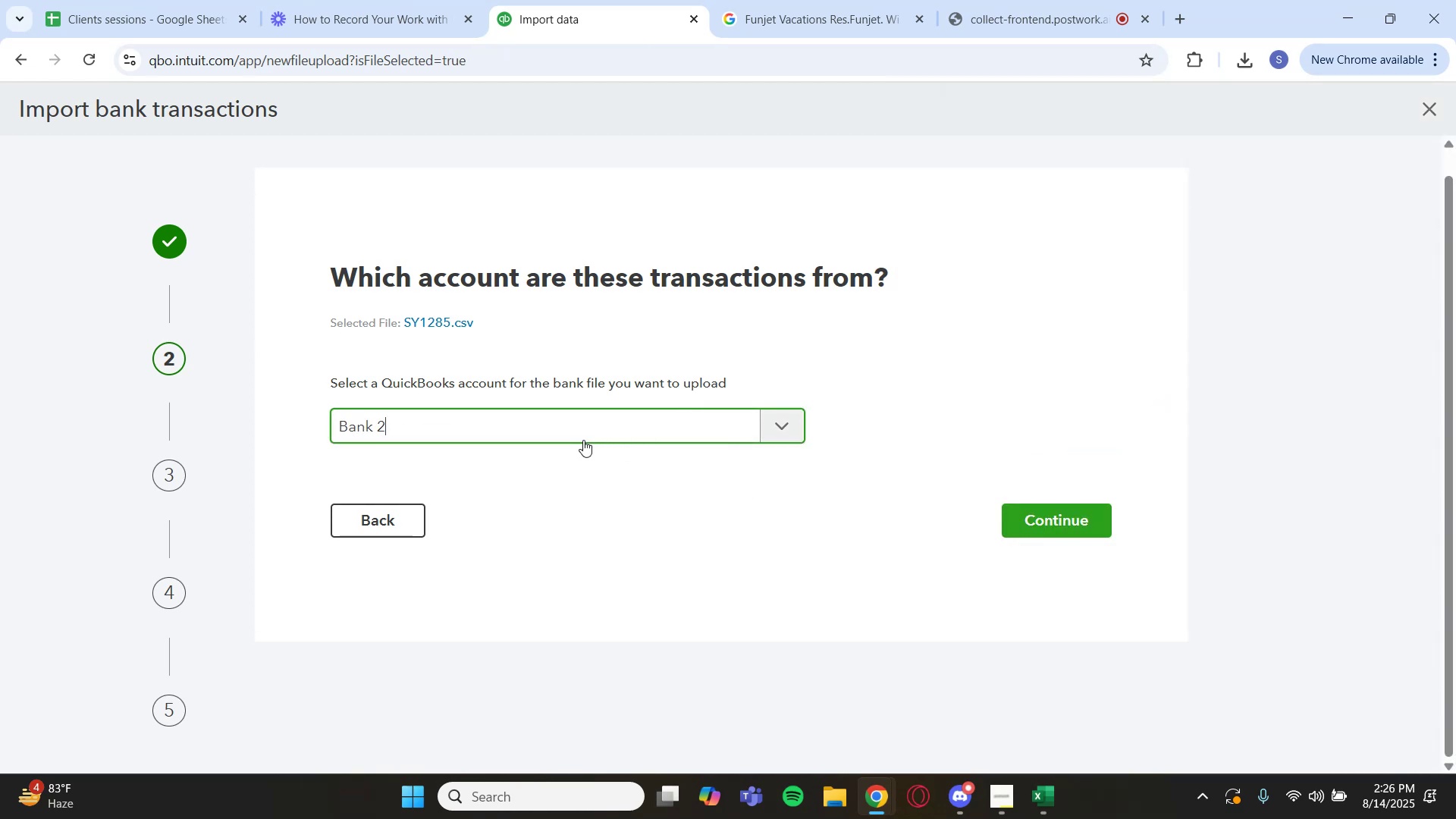 
wait(6.88)
 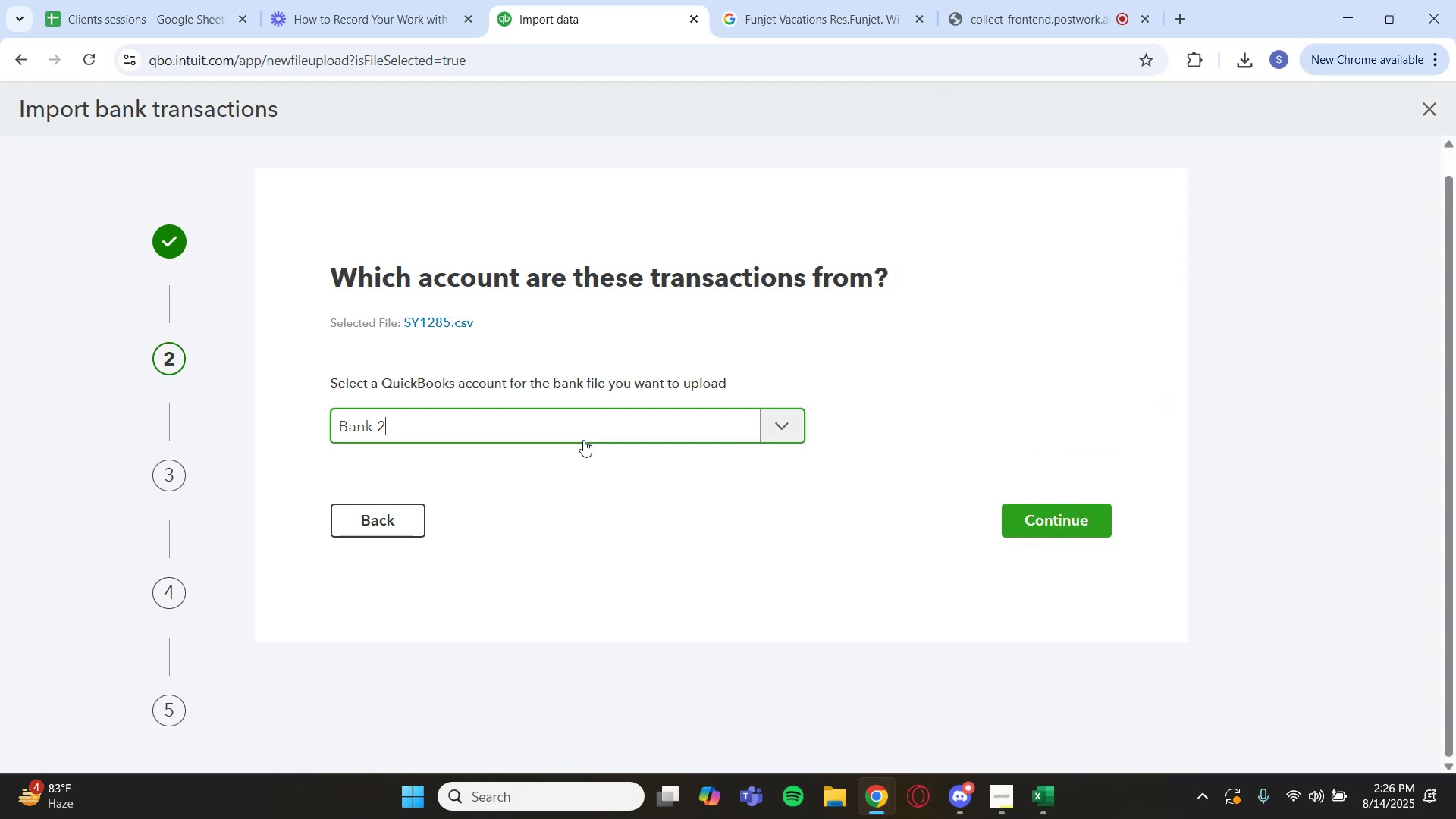 
left_click([1045, 509])
 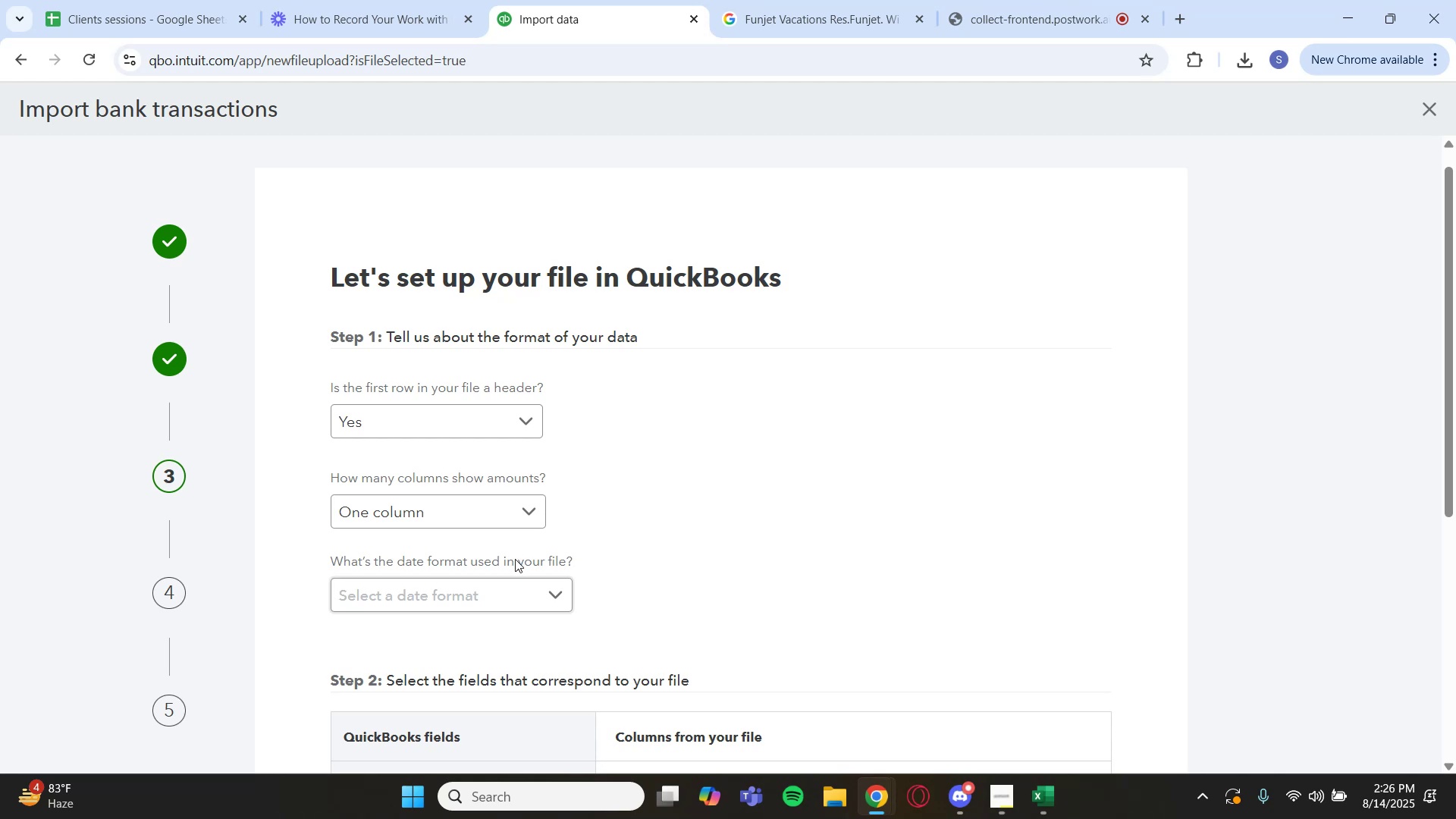 
scroll: coordinate [519, 585], scroll_direction: down, amount: 1.0
 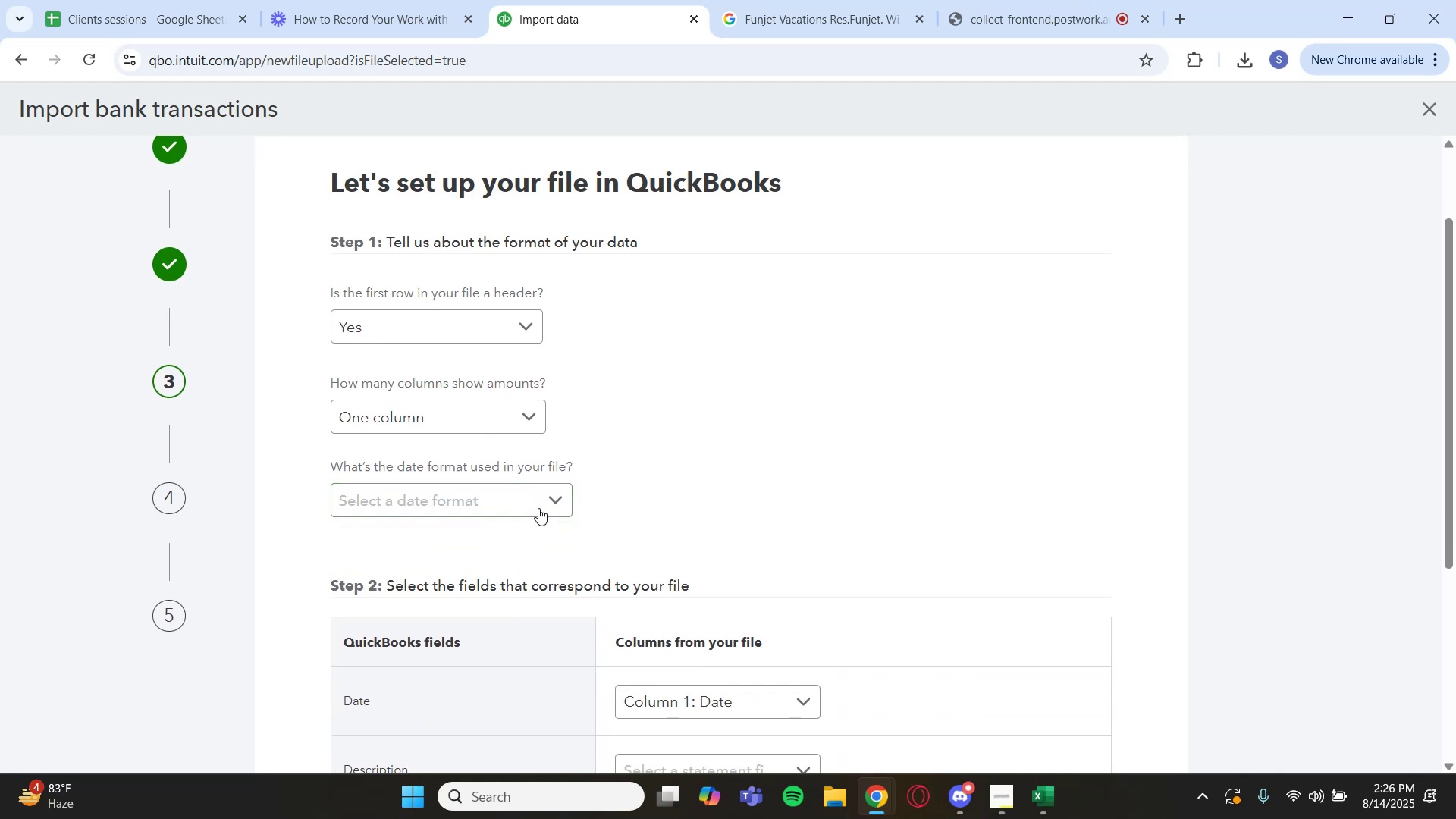 
left_click([538, 501])
 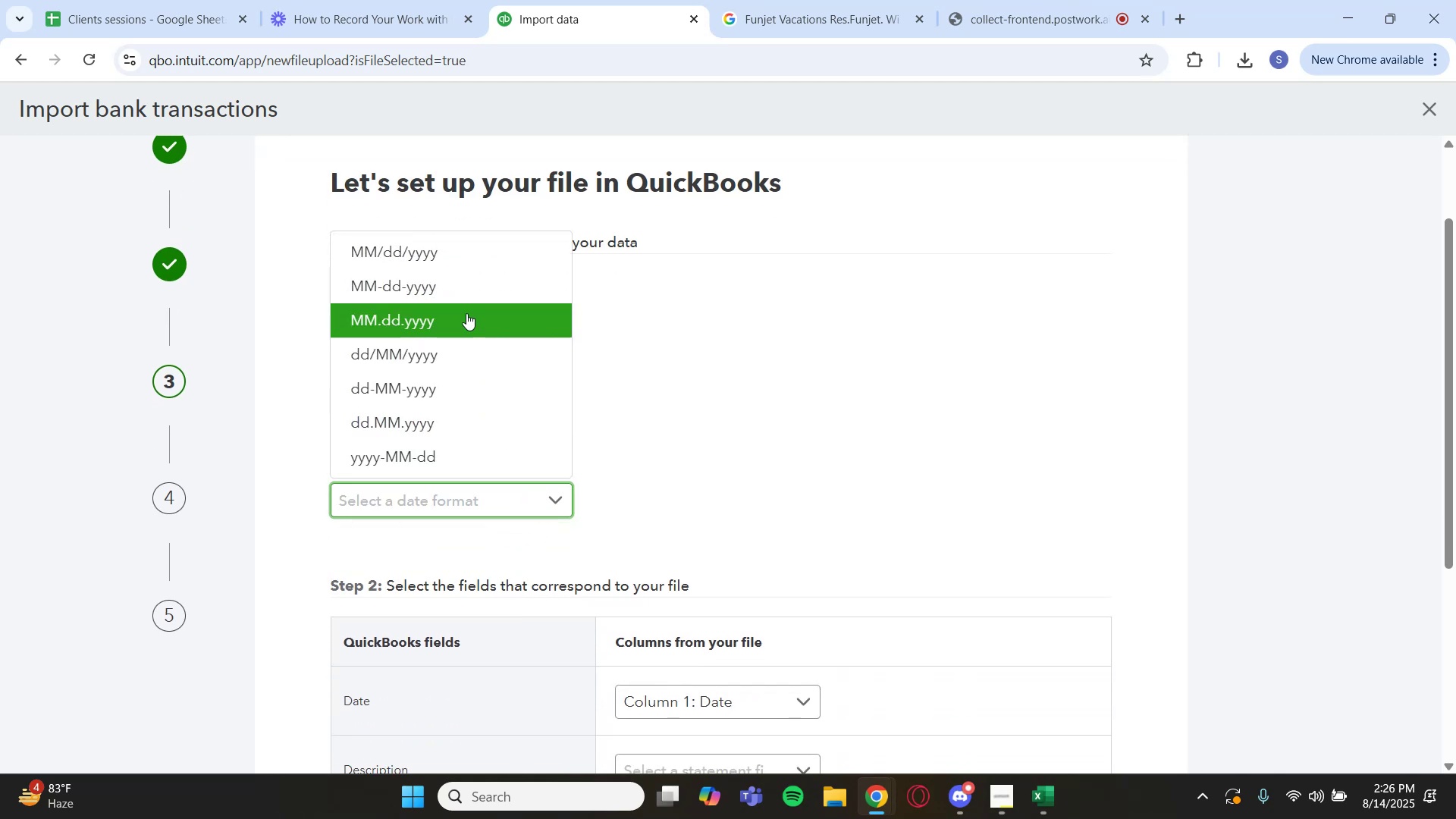 
left_click([457, 264])
 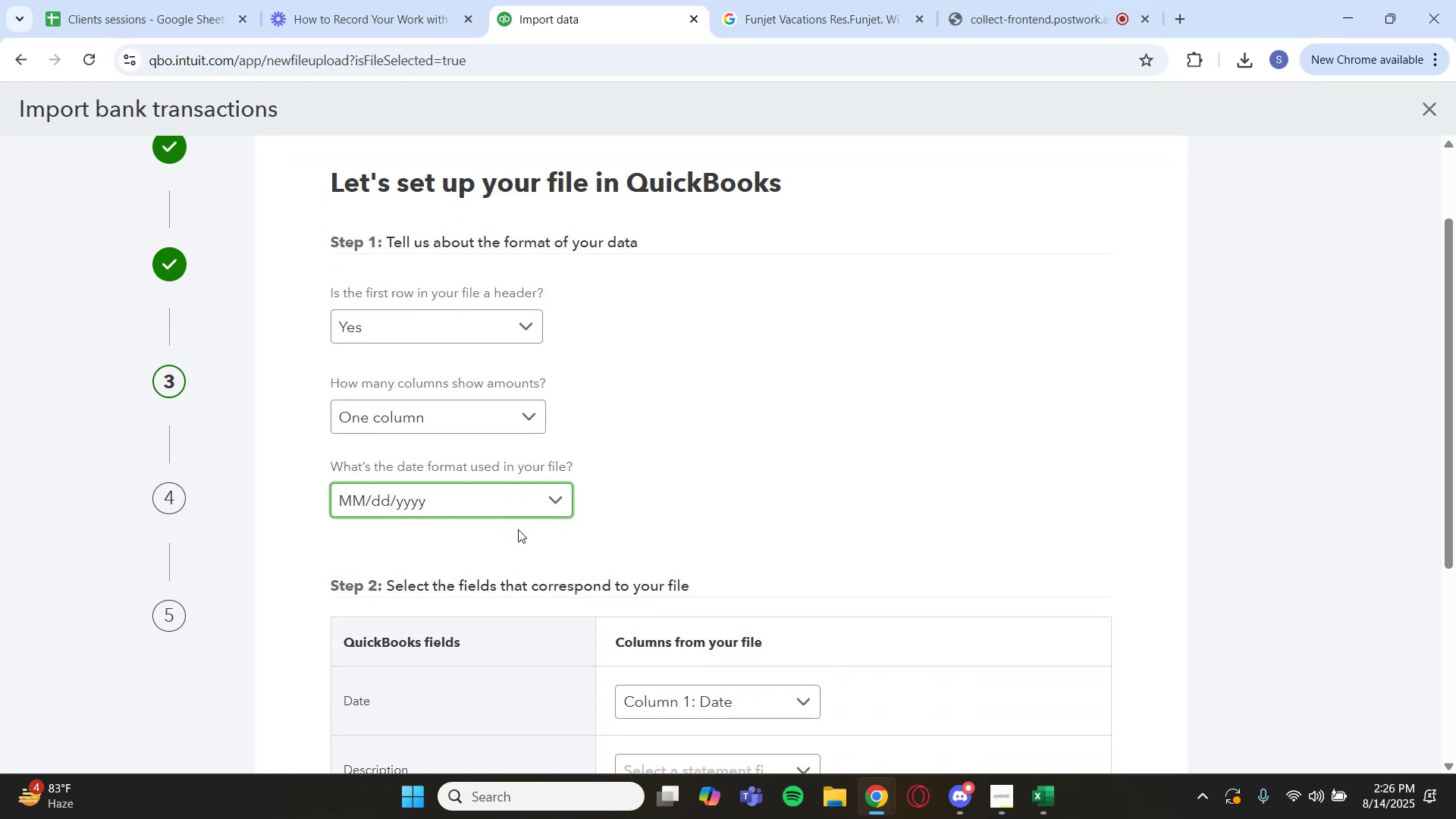 
left_click([537, 503])
 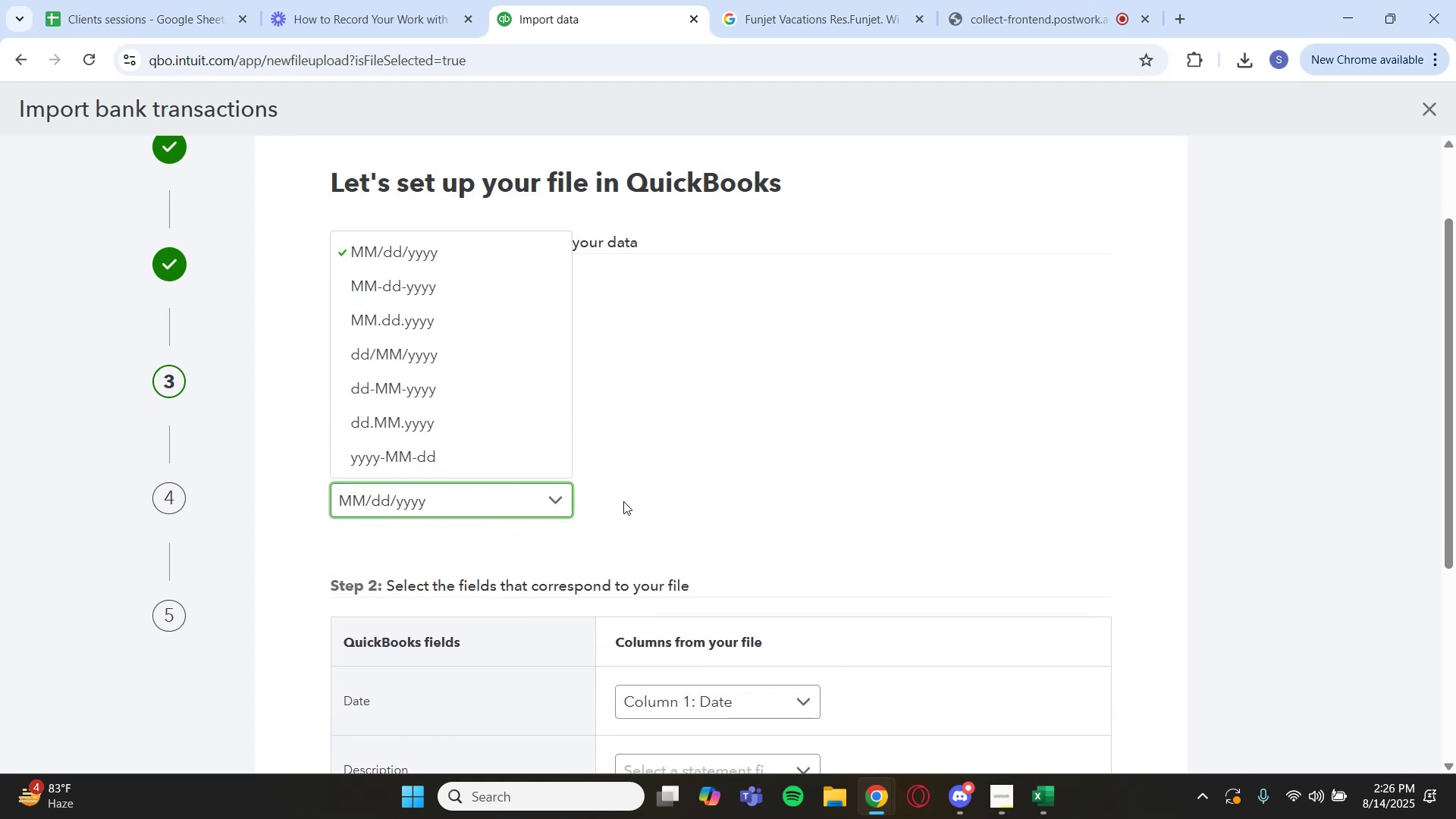 
left_click([544, 502])
 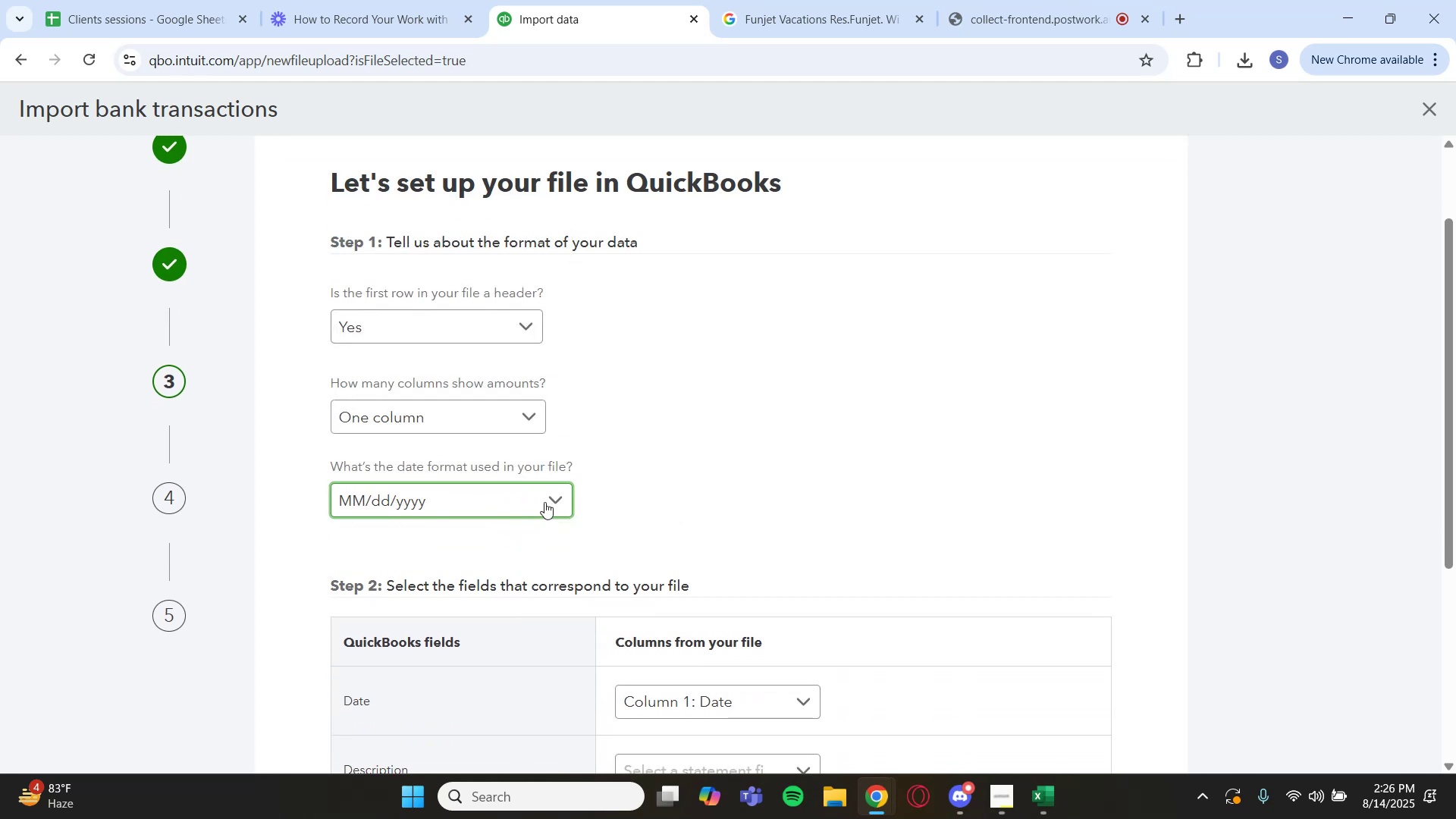 
scroll: coordinate [545, 503], scroll_direction: down, amount: 3.0
 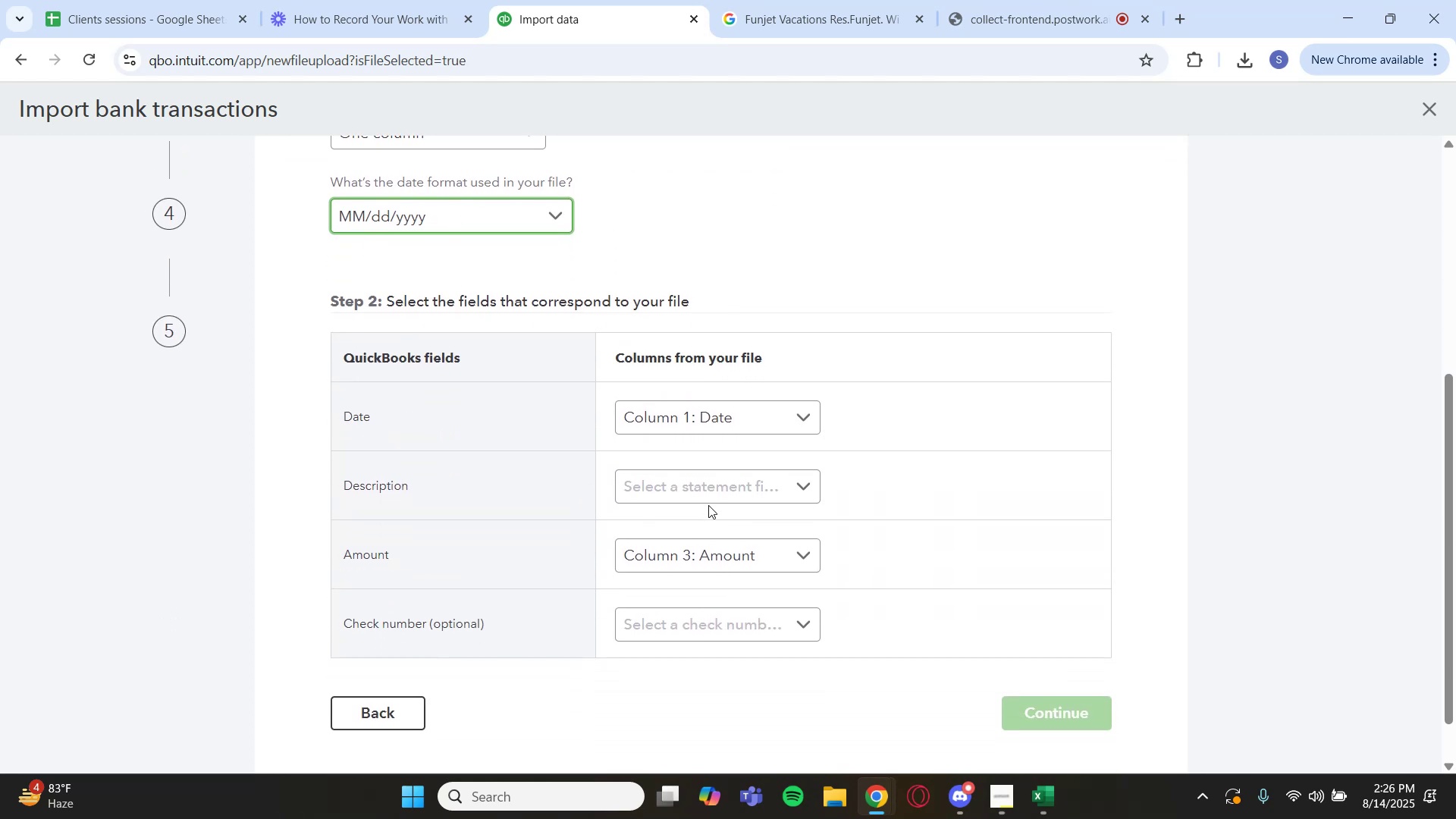 
left_click([710, 490])
 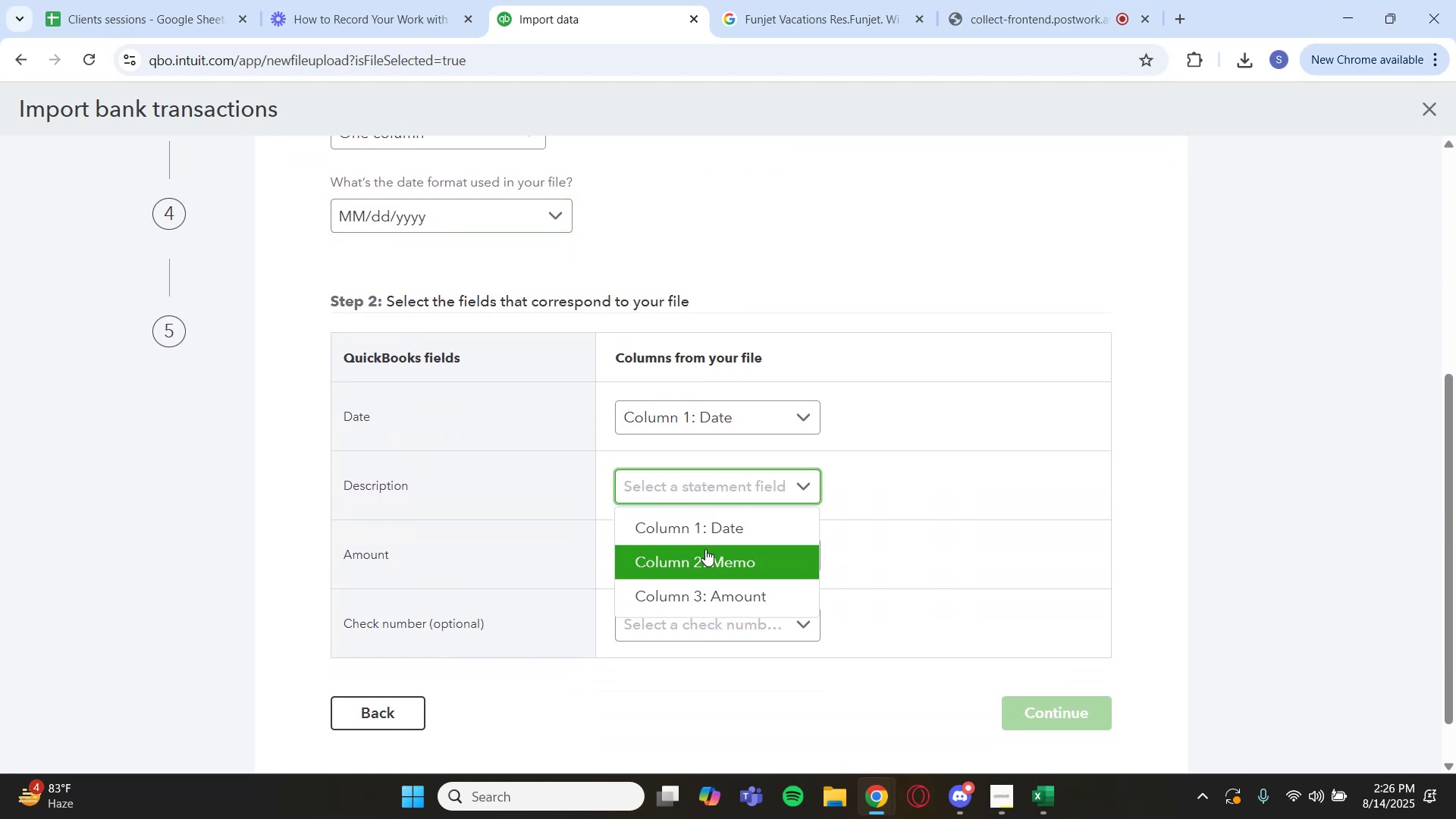 
left_click([708, 562])
 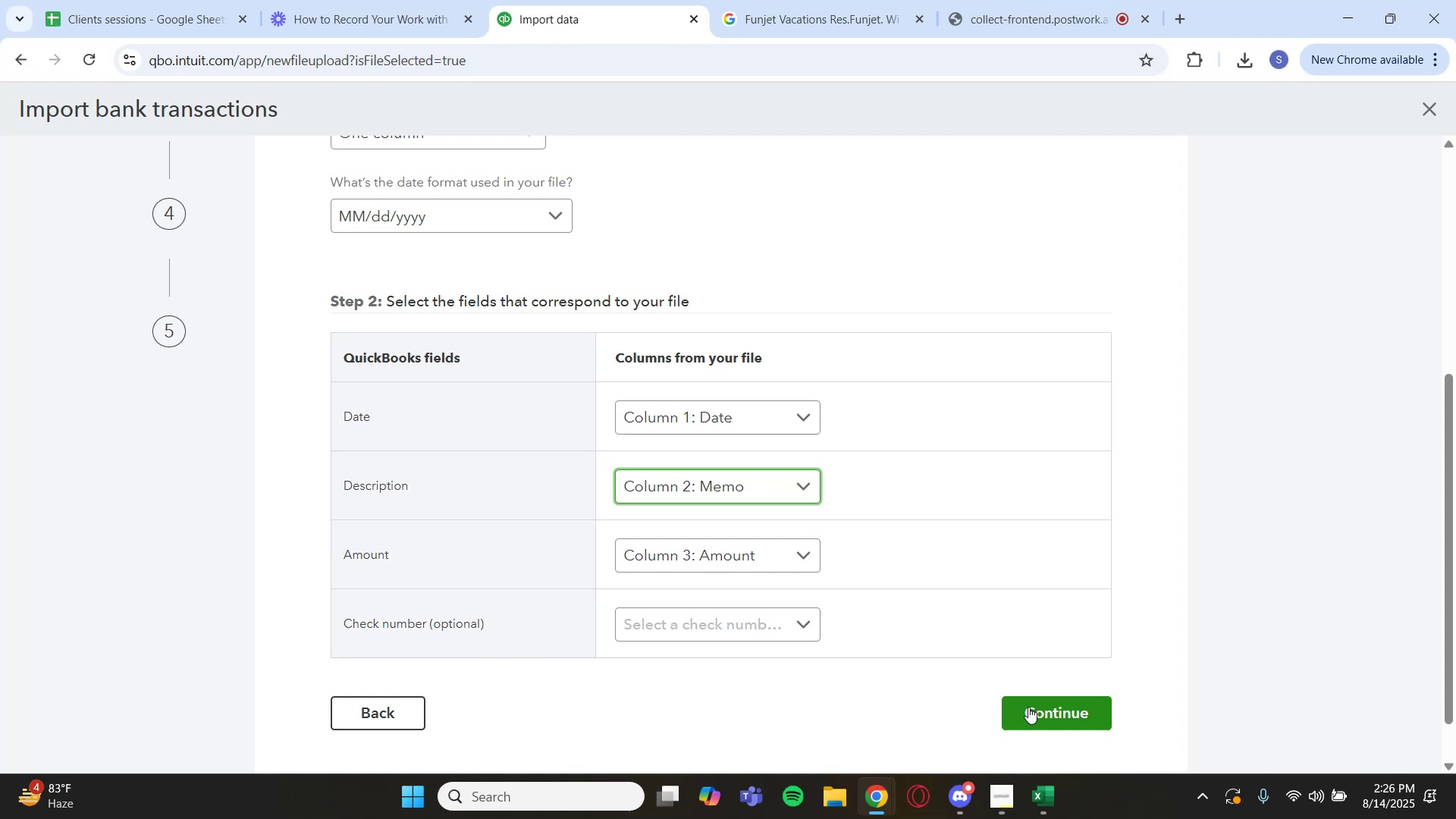 
left_click([1062, 716])
 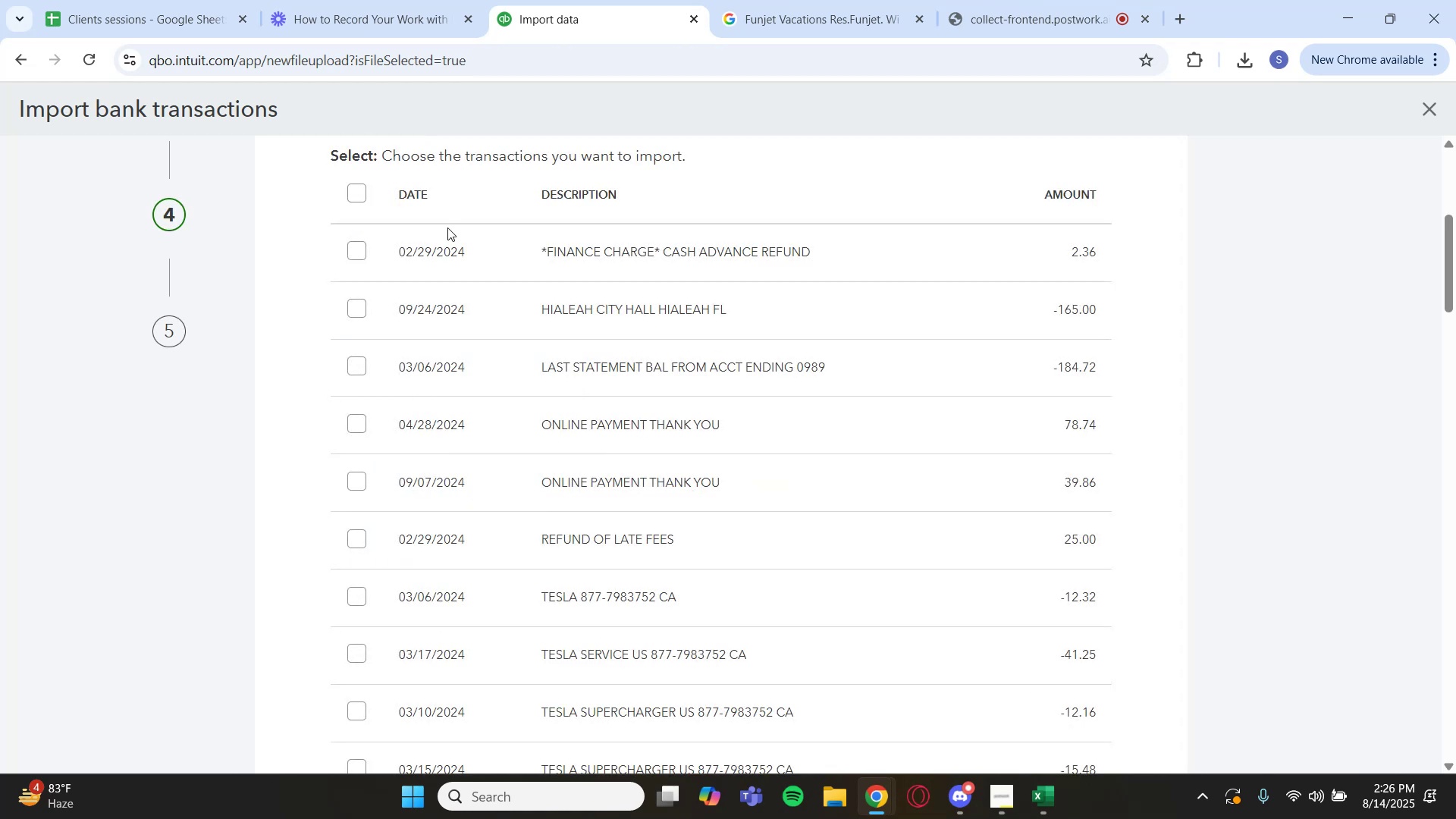 
left_click([361, 188])
 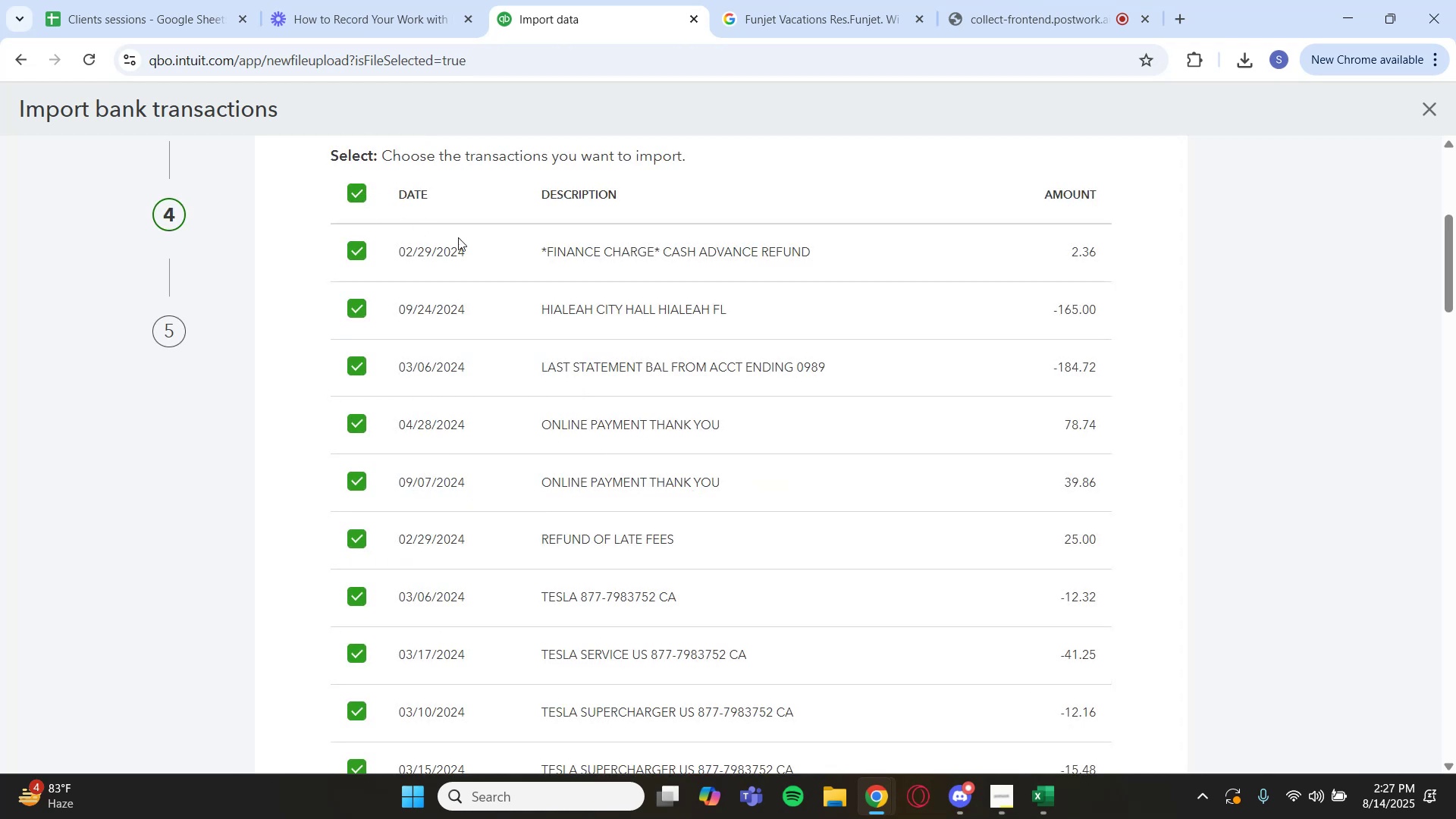 
scroll: coordinate [1020, 466], scroll_direction: down, amount: 36.0
 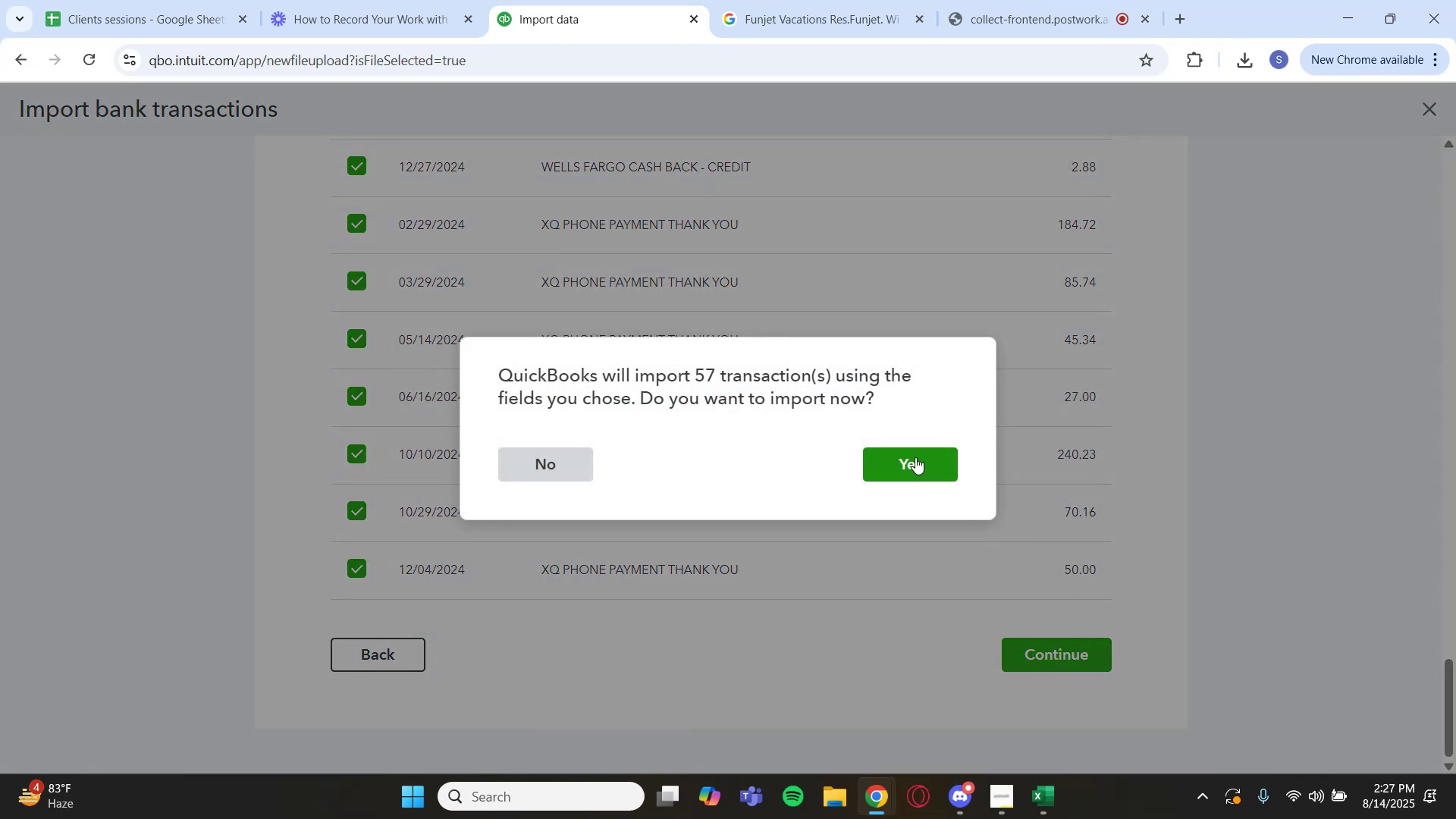 
left_click([915, 456])
 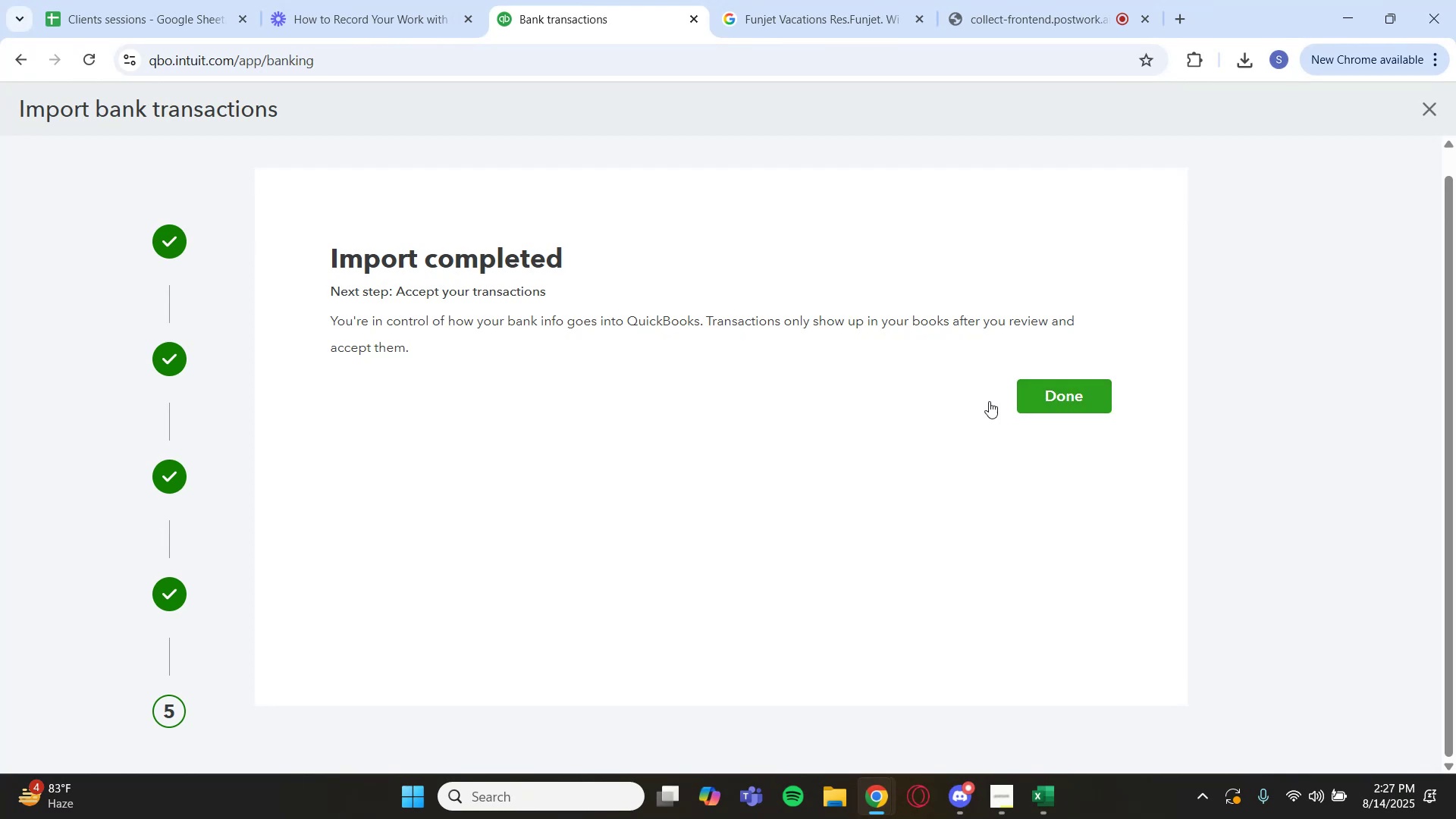 
wait(26.14)
 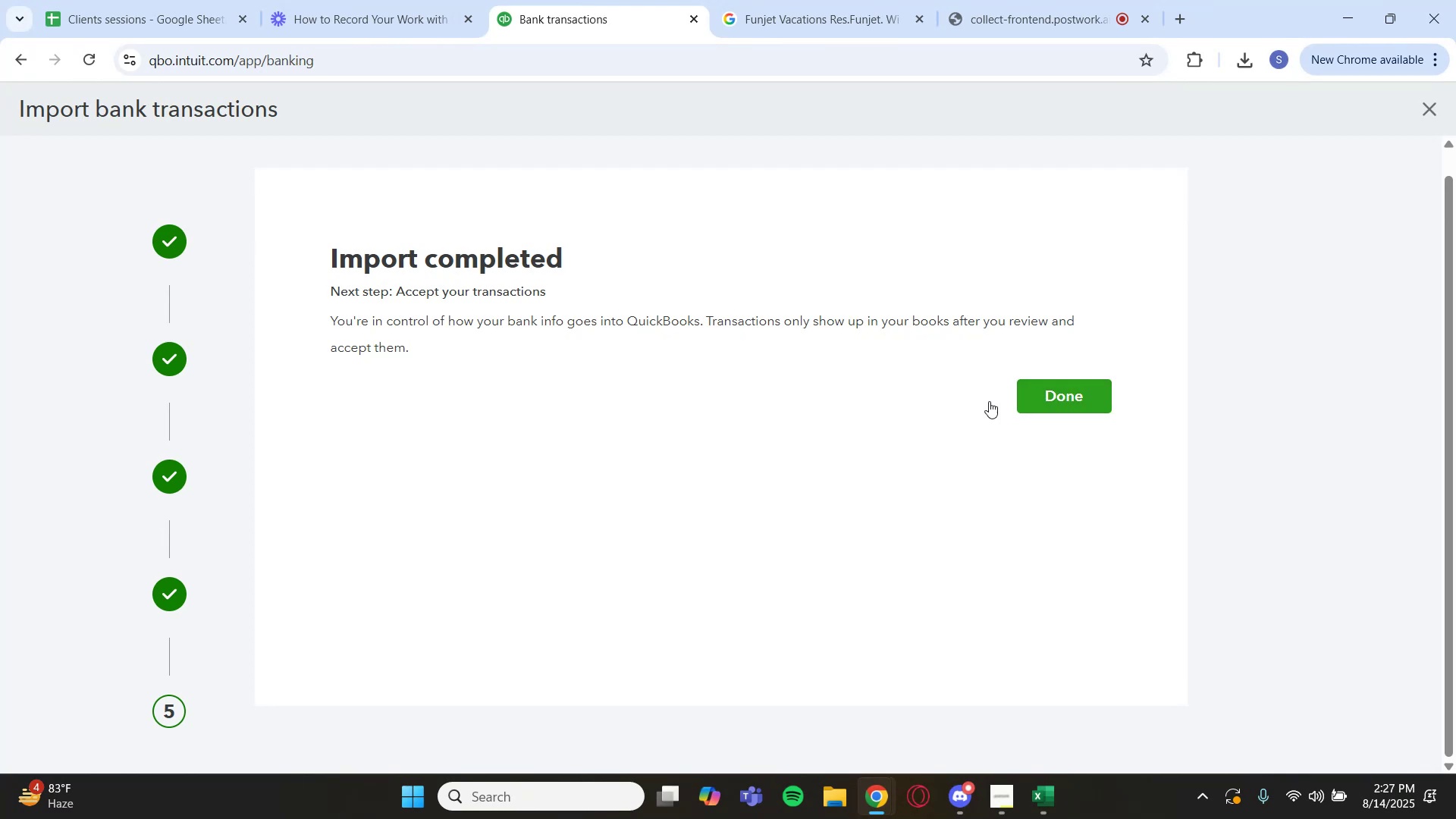 
left_click([1363, 118])
 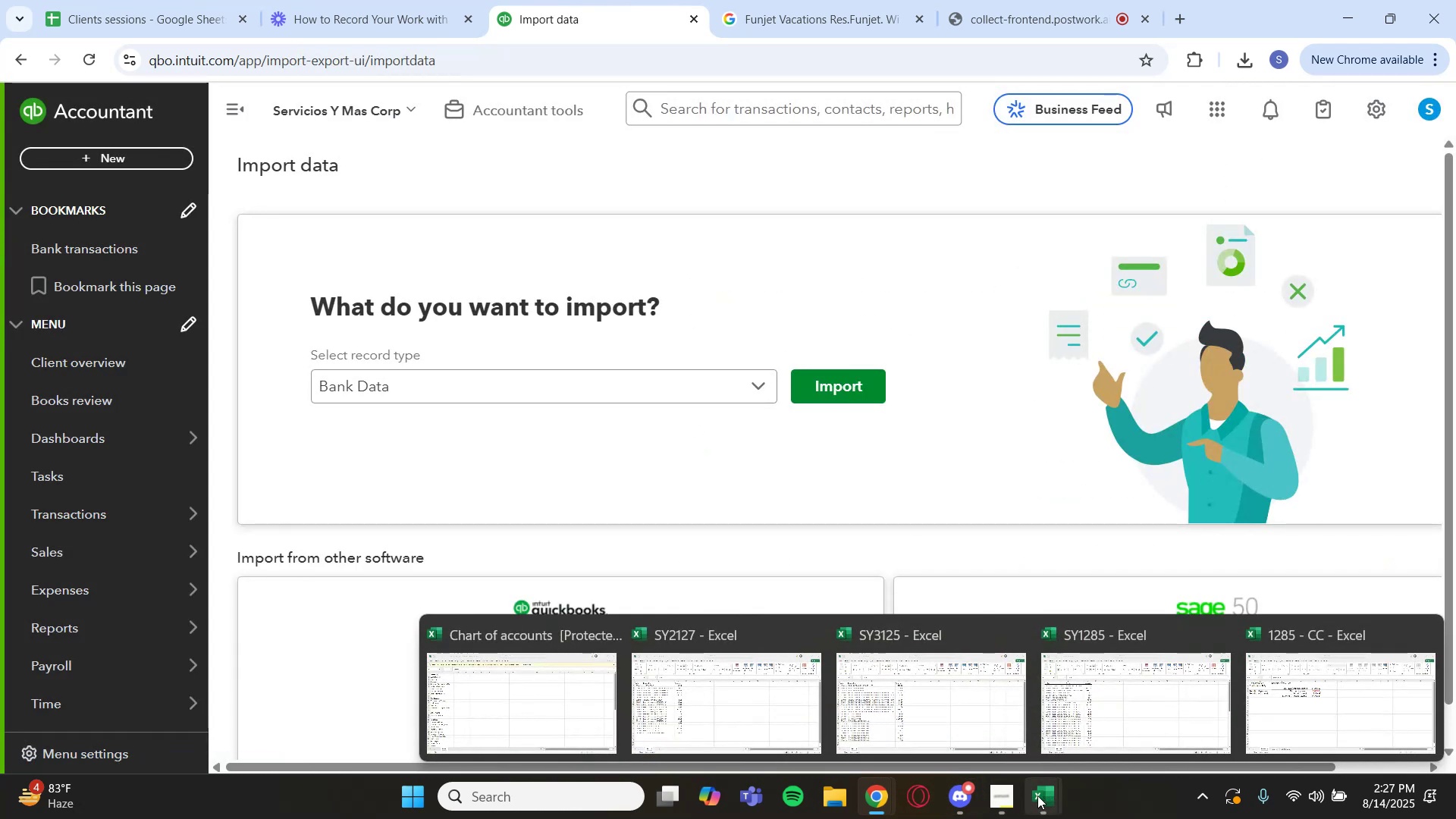 
wait(5.99)
 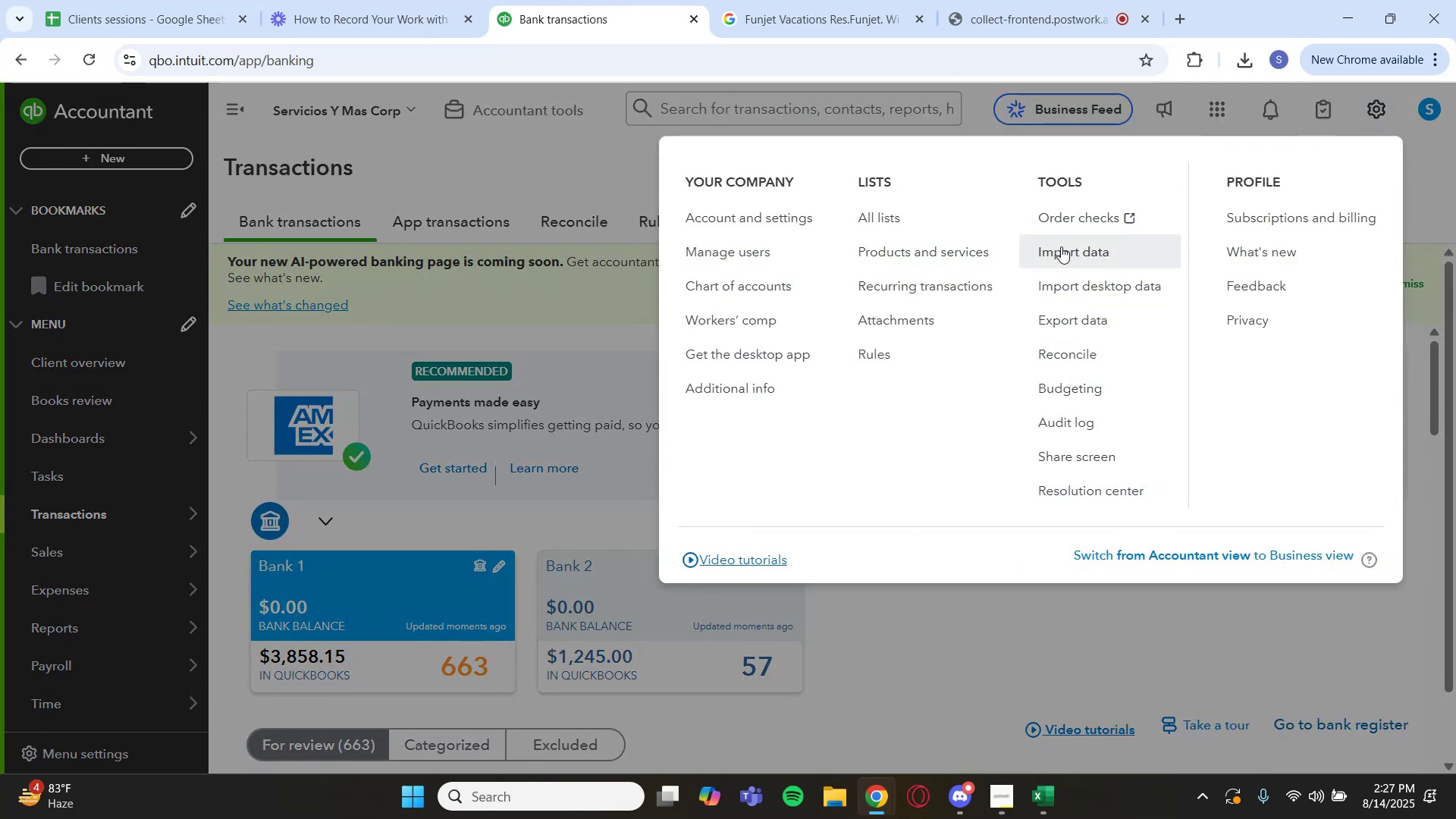 
left_click([1211, 637])
 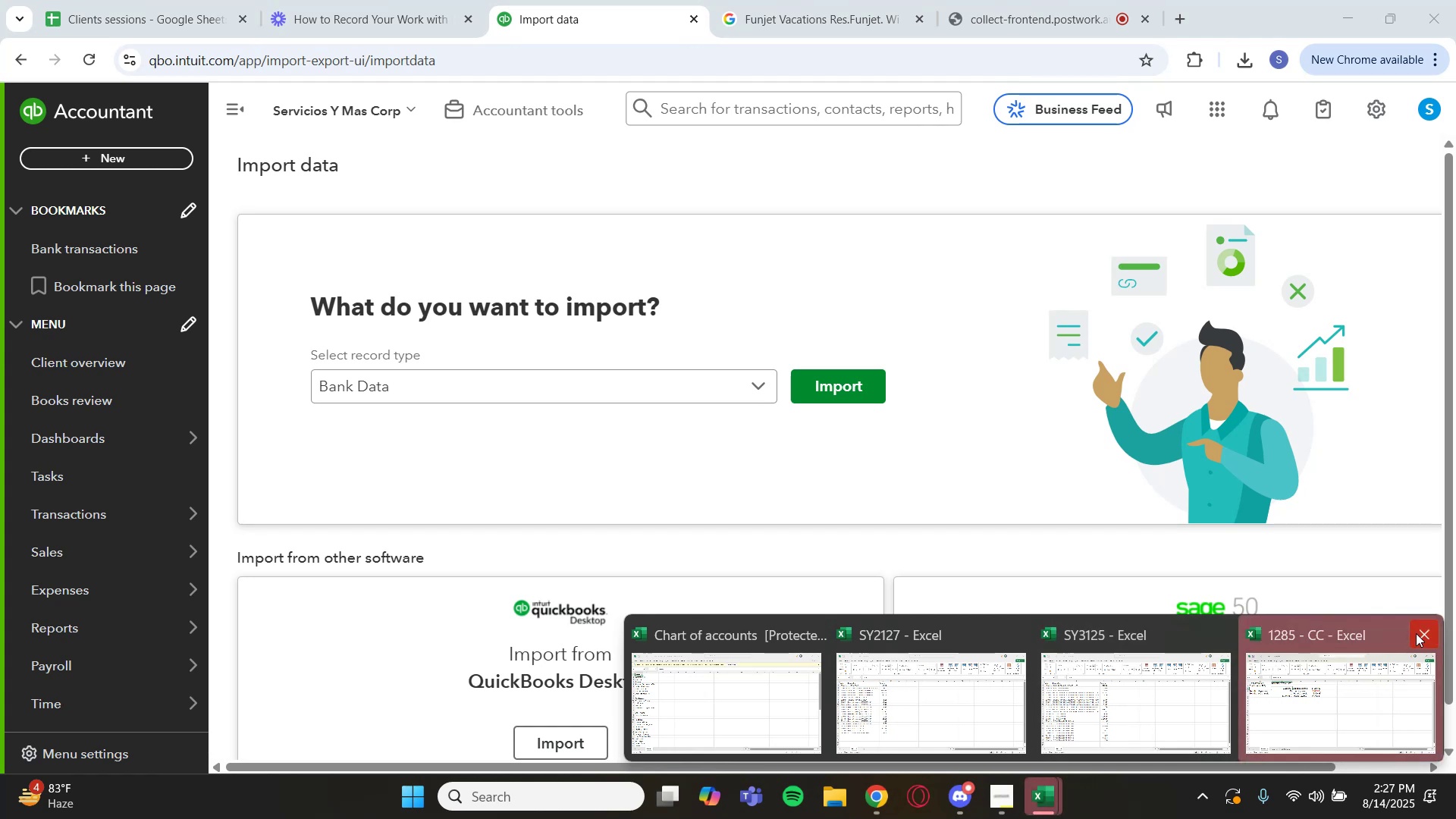 
left_click([1416, 633])
 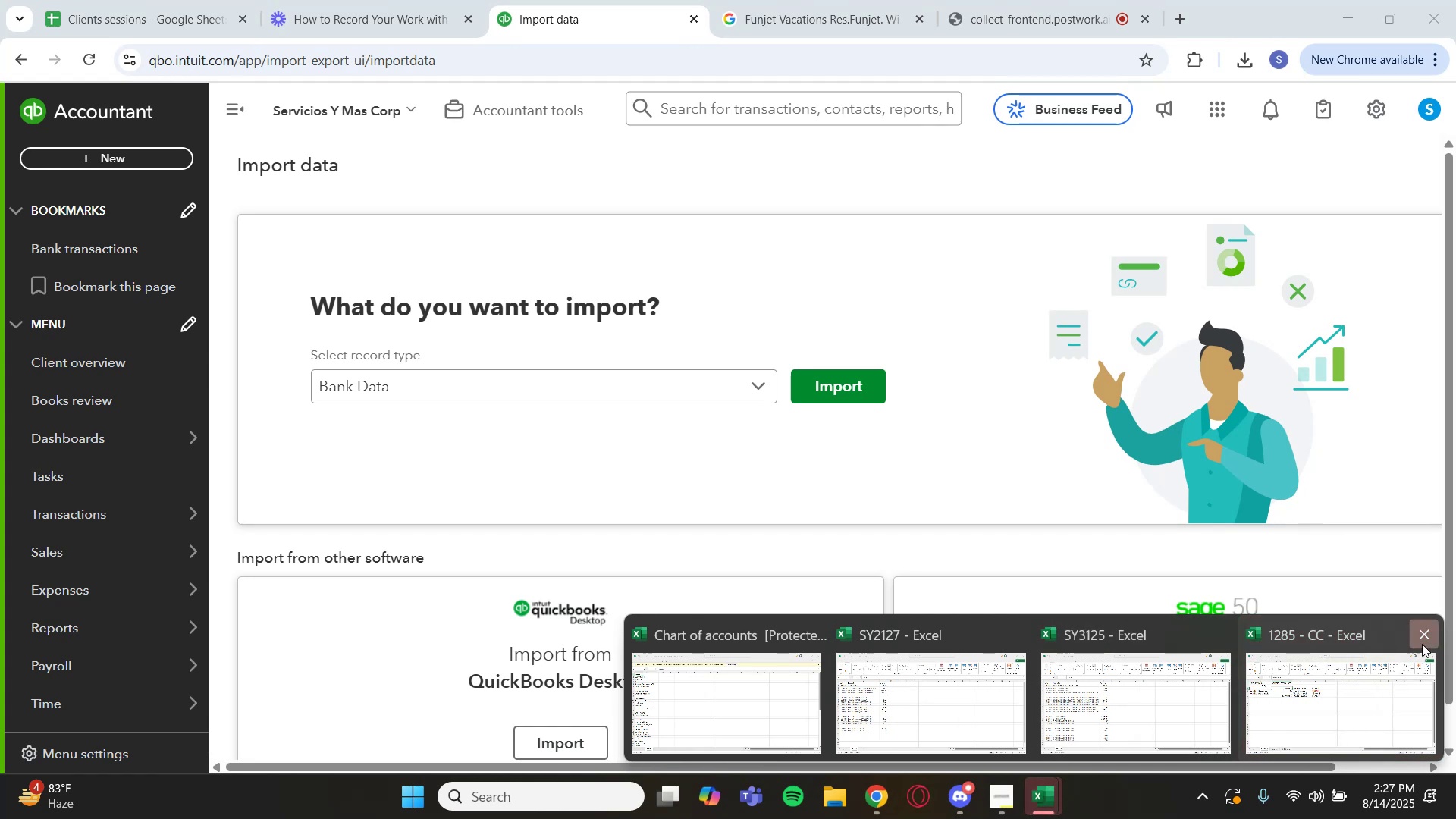 
left_click([1428, 635])
 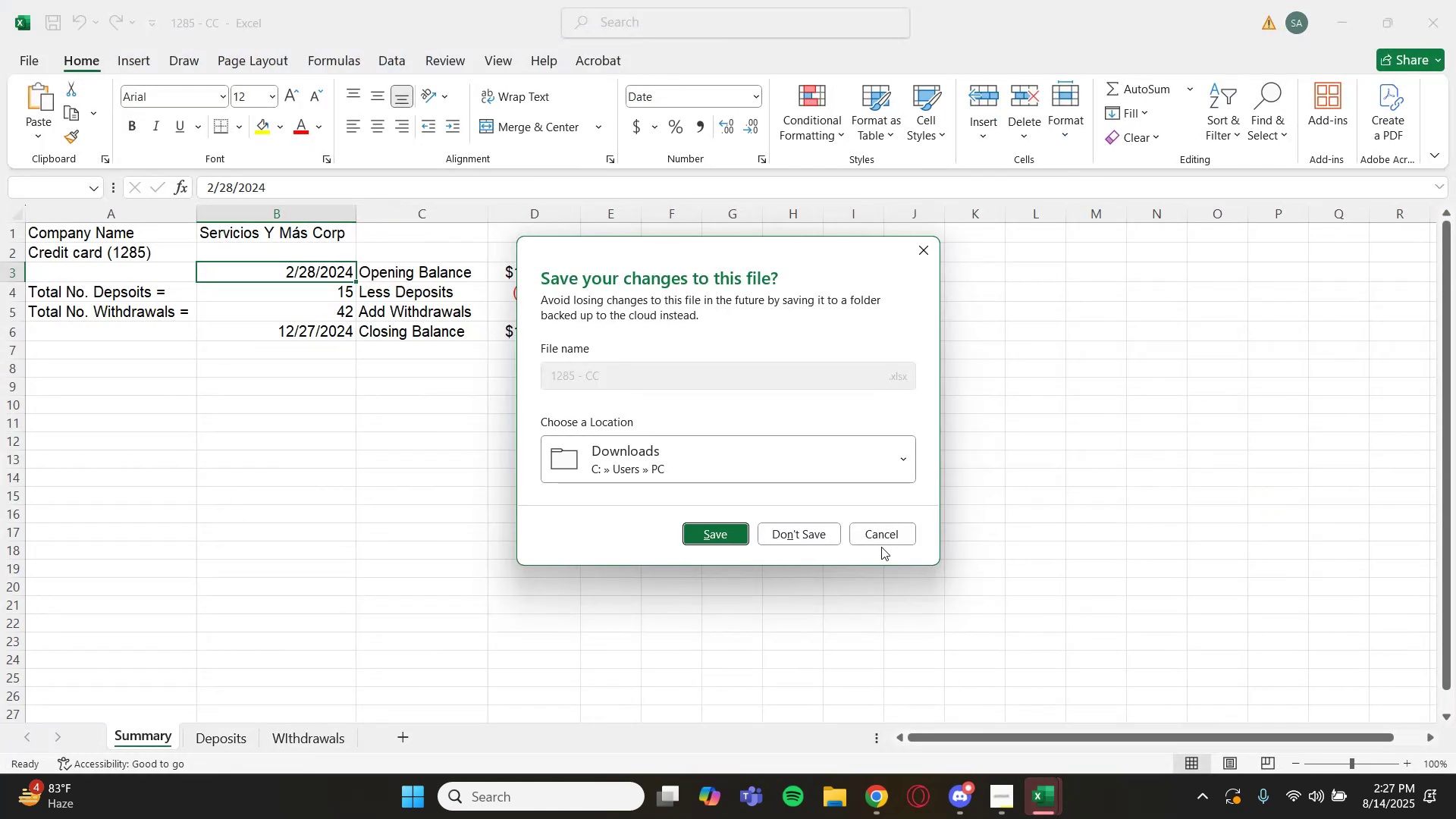 
left_click([814, 533])
 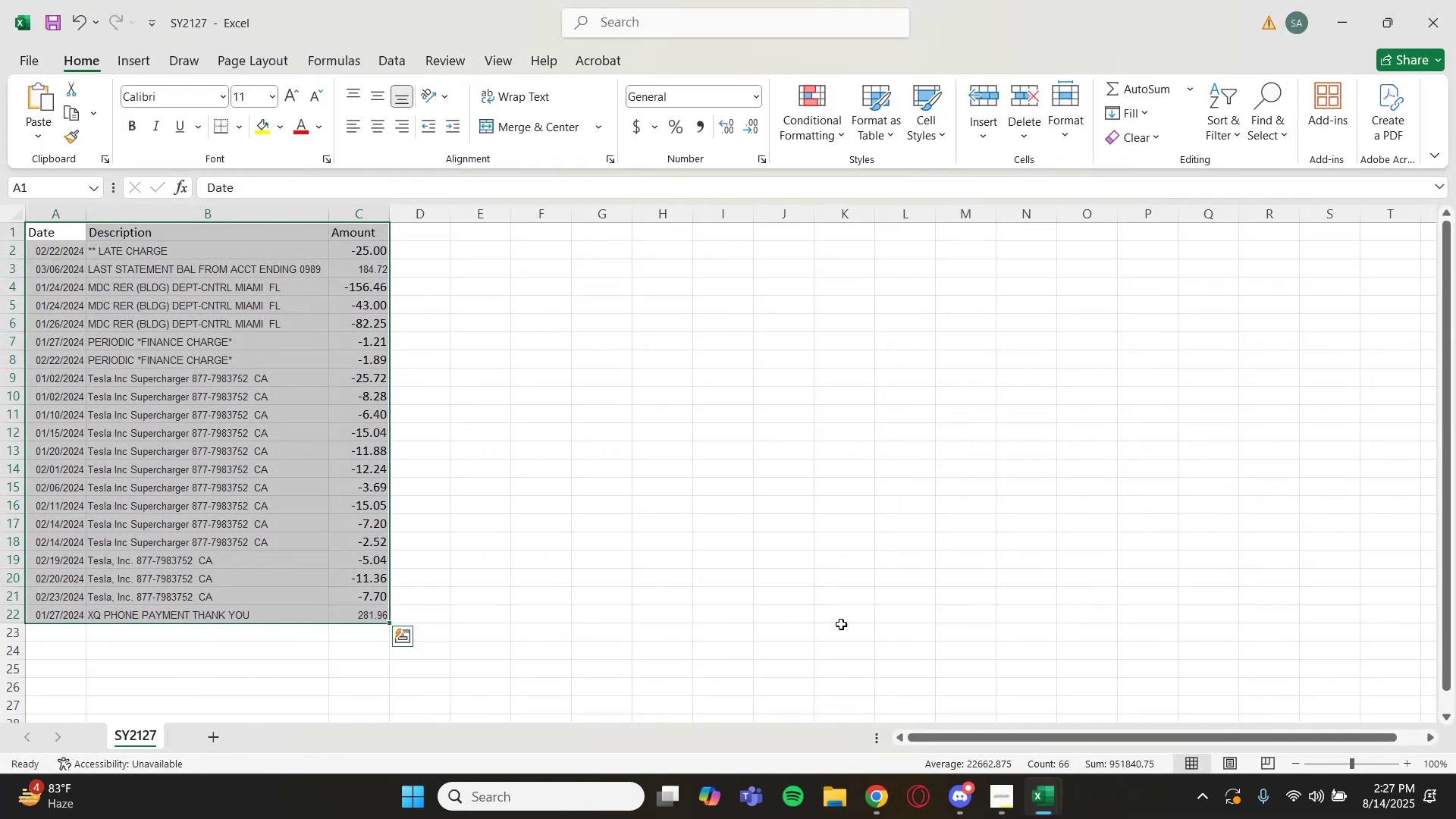 
mouse_move([1043, 770])
 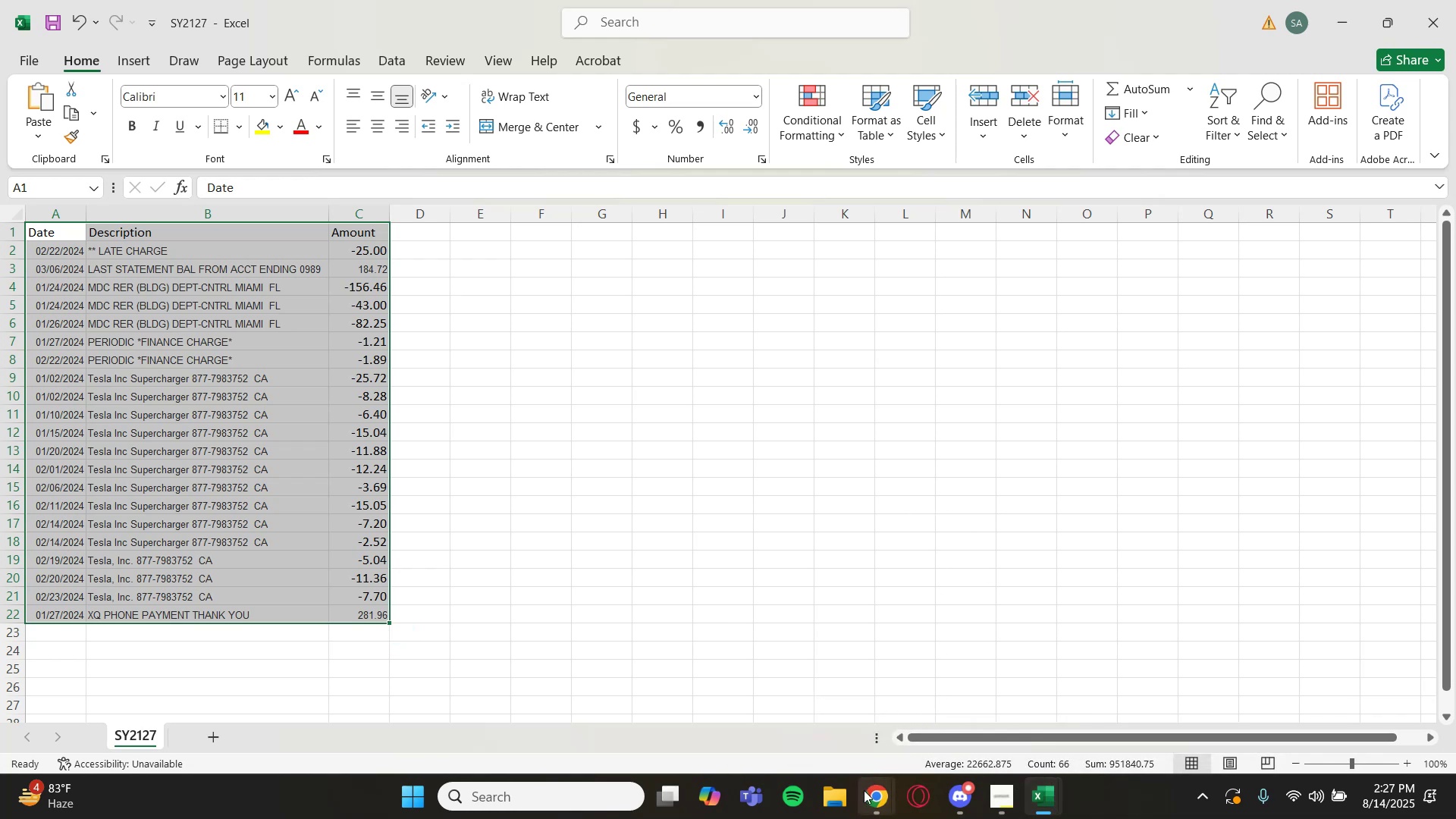 
left_click([981, 689])
 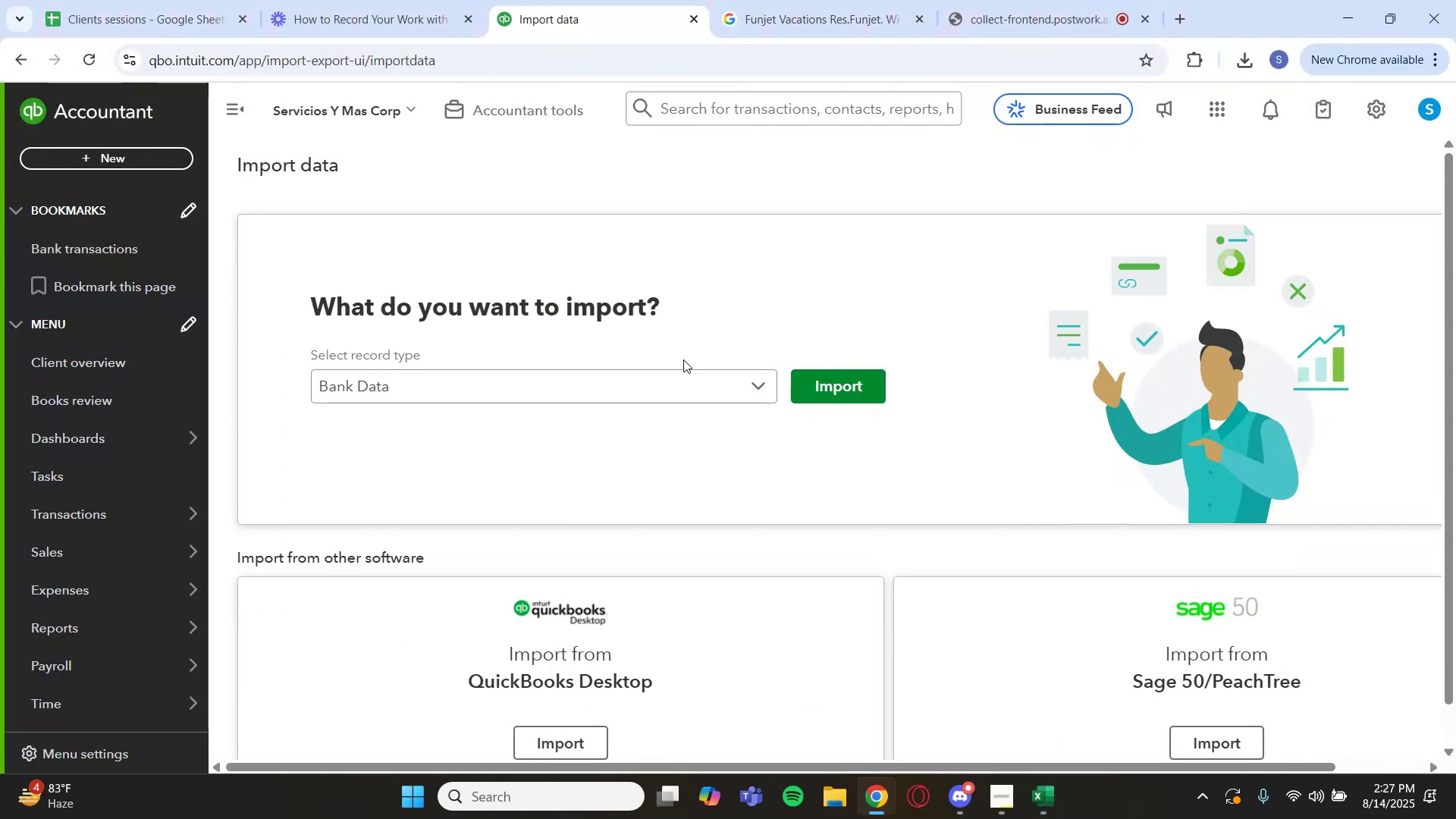 
left_click([813, 381])
 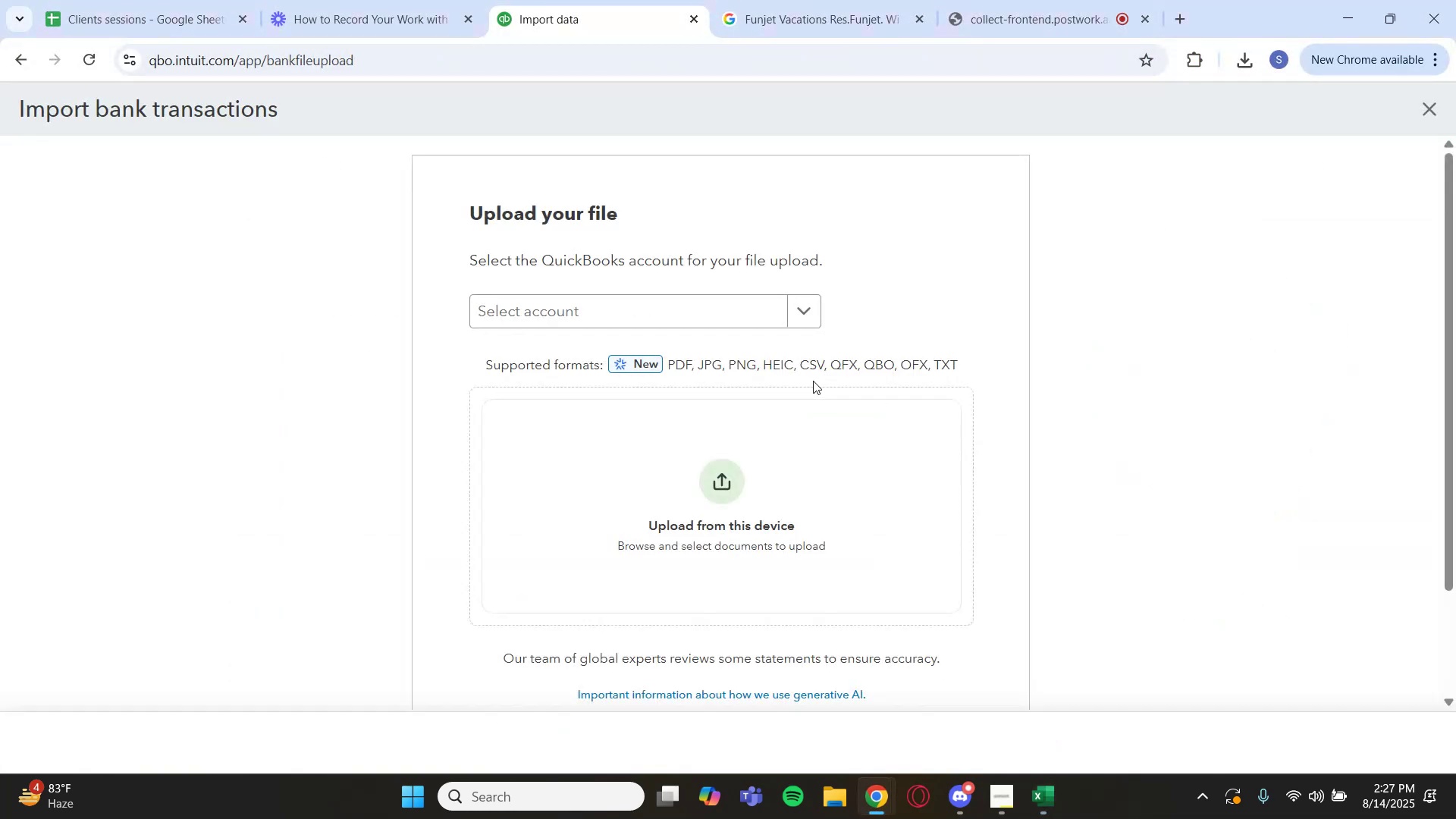 
left_click([732, 472])
 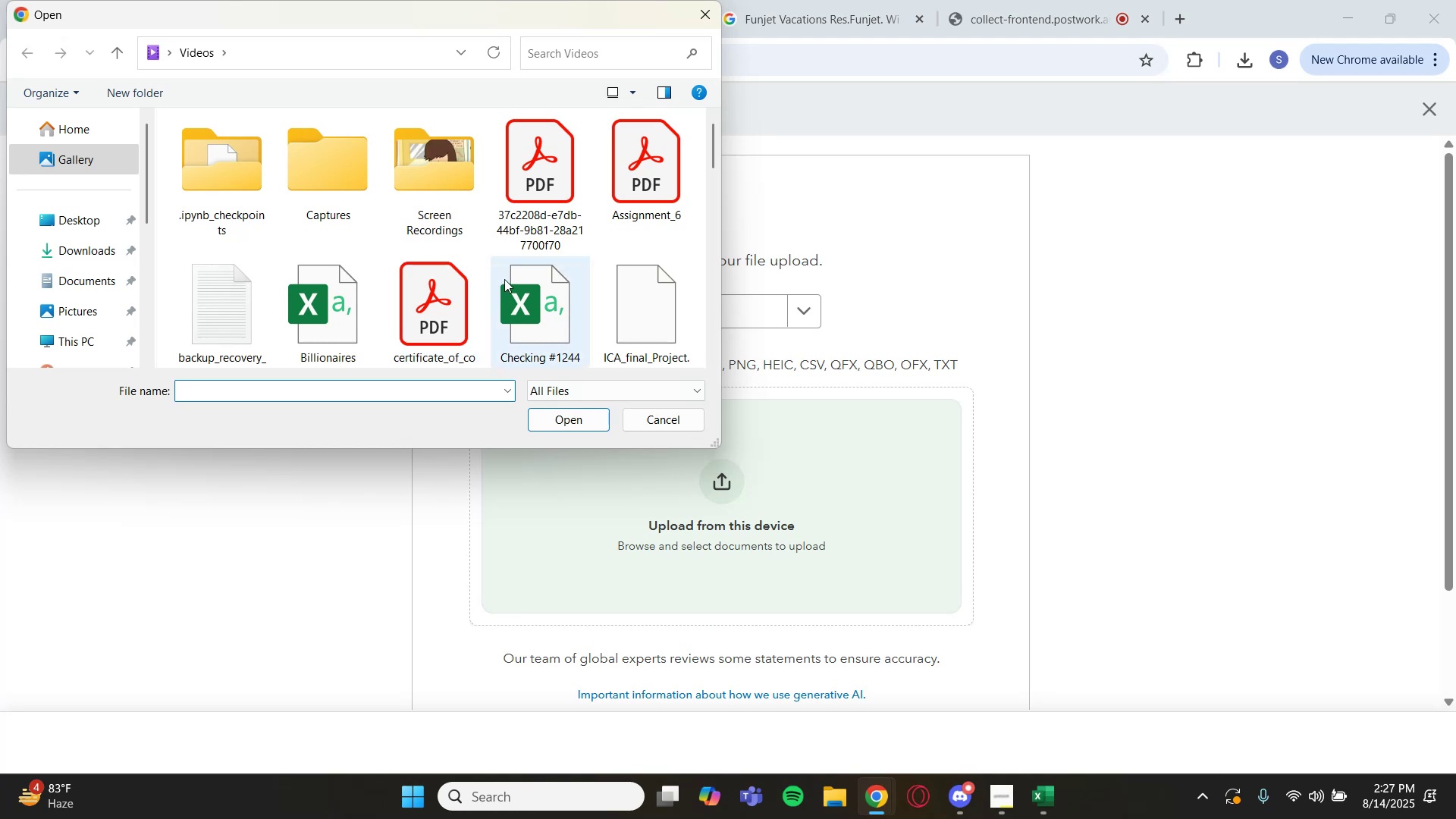 
left_click([611, 46])
 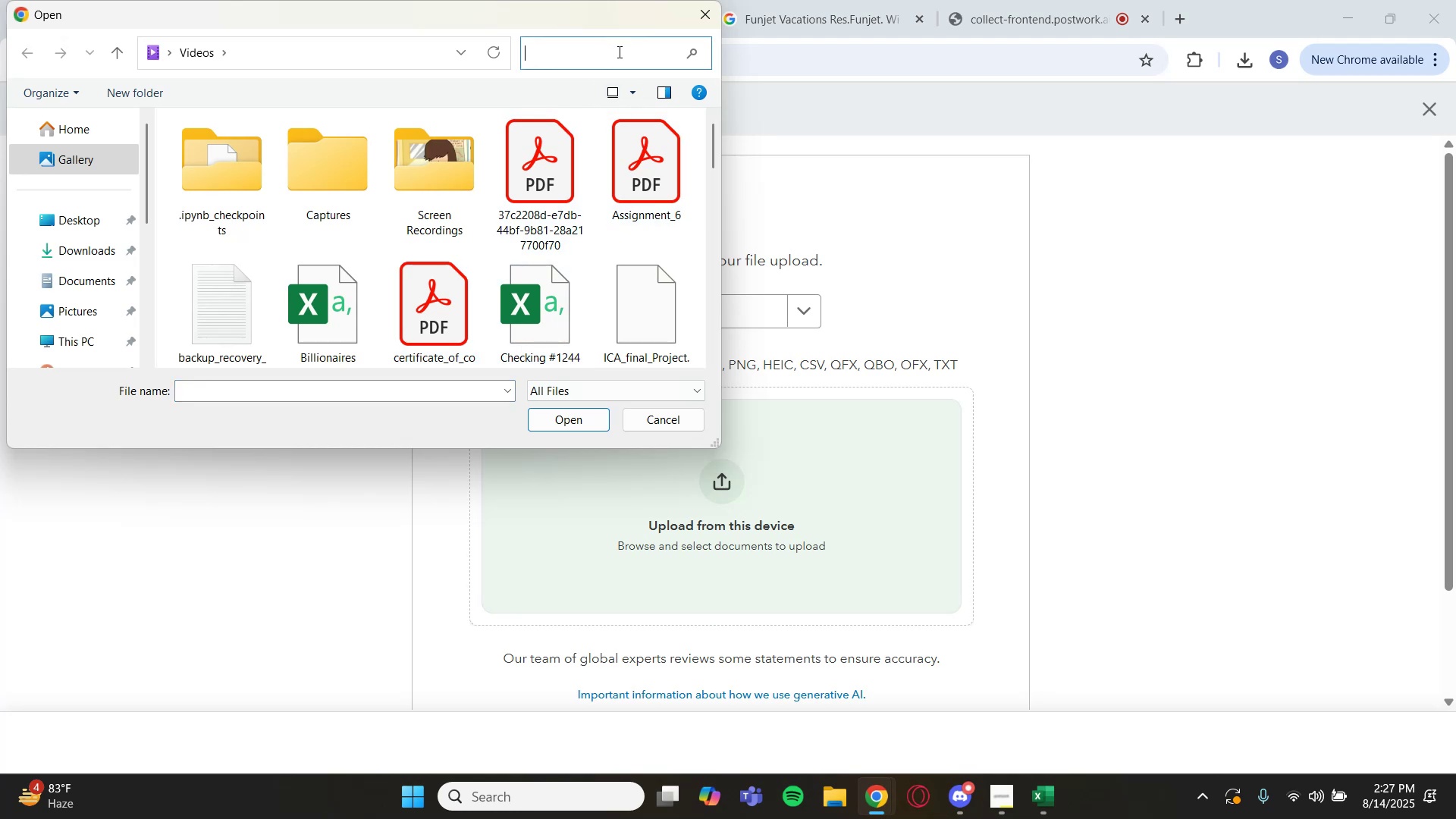 
type(sy)
 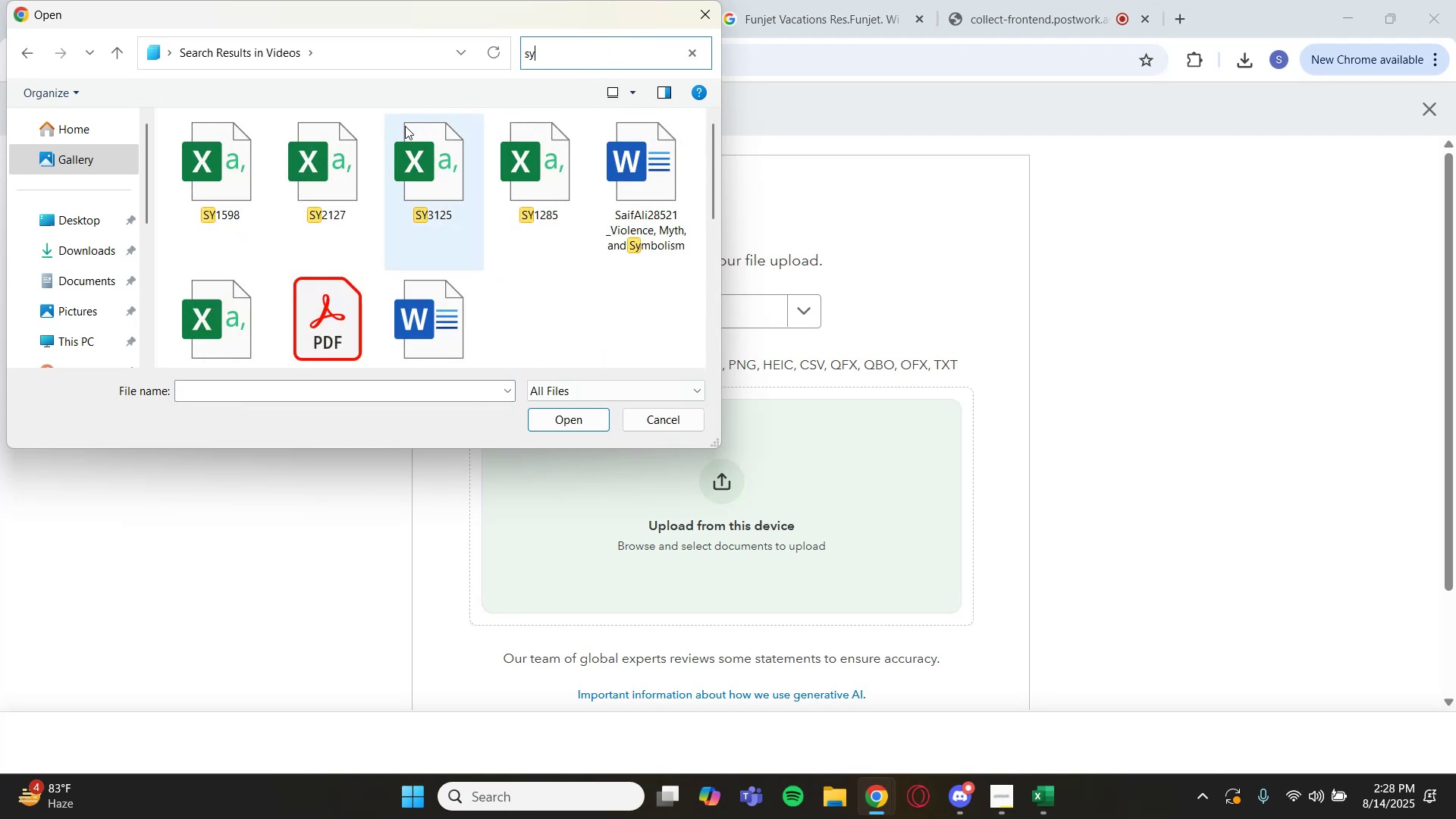 
left_click([350, 146])
 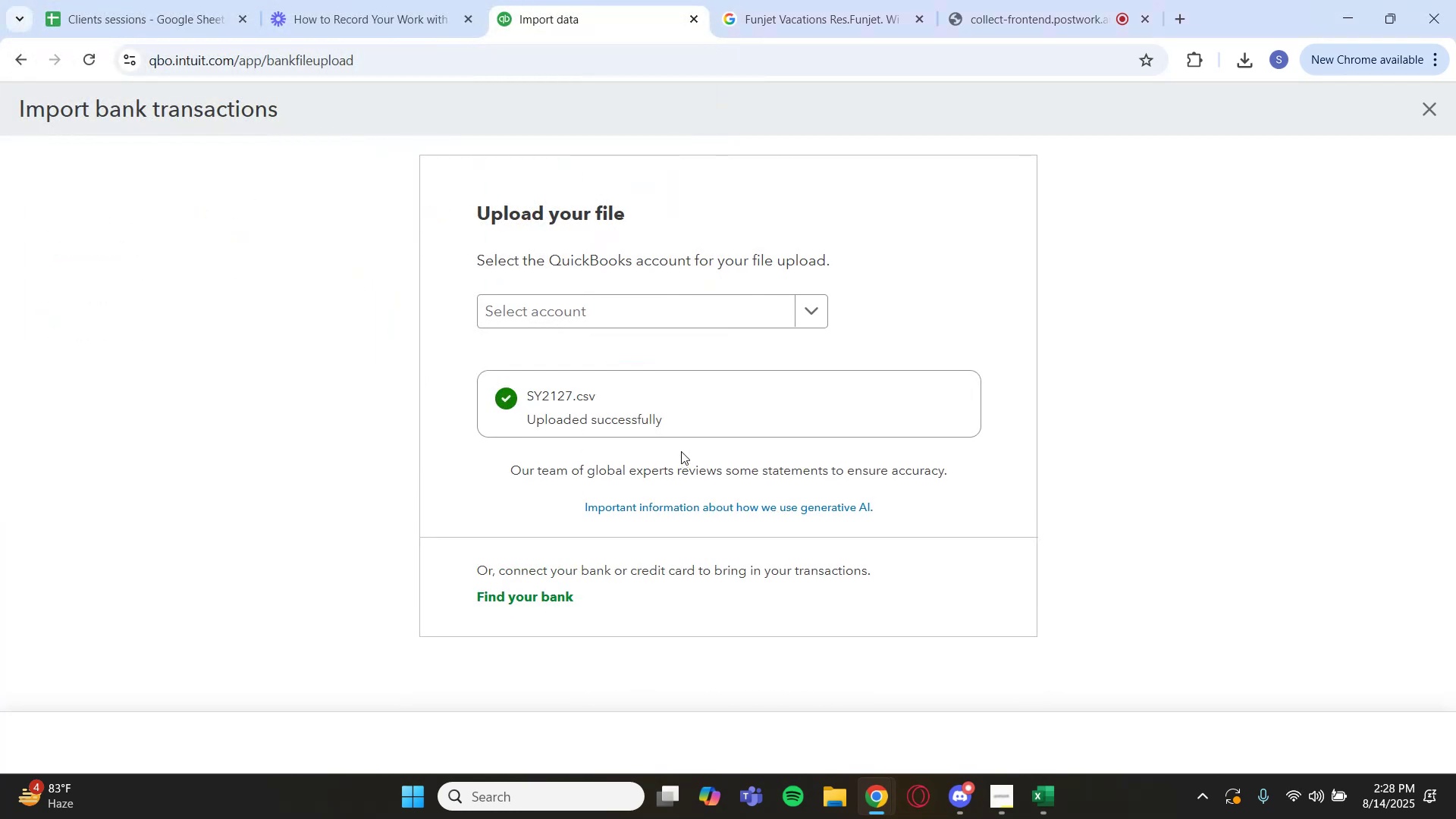 
scroll: coordinate [783, 423], scroll_direction: down, amount: 2.0
 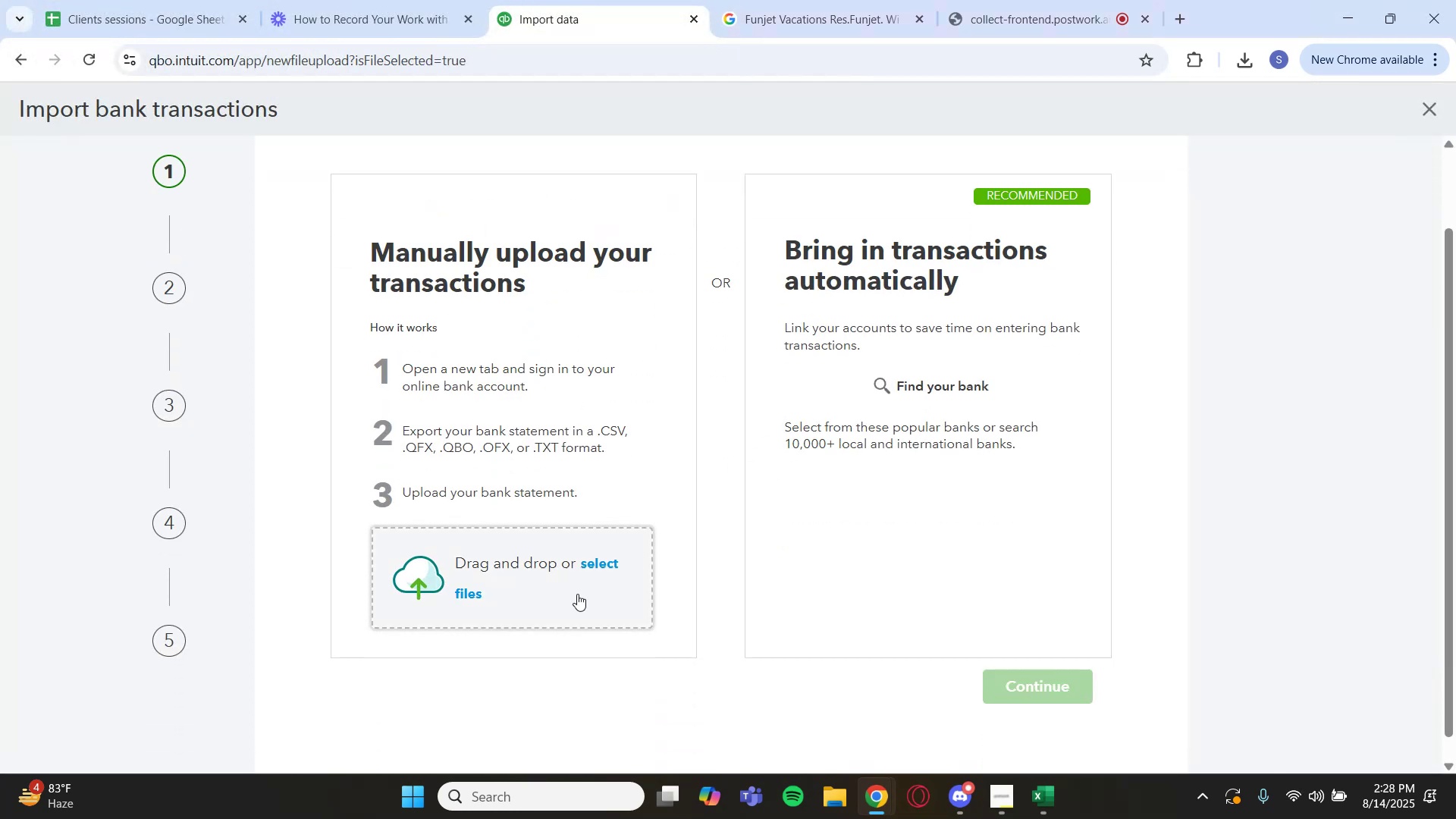 
left_click([532, 605])
 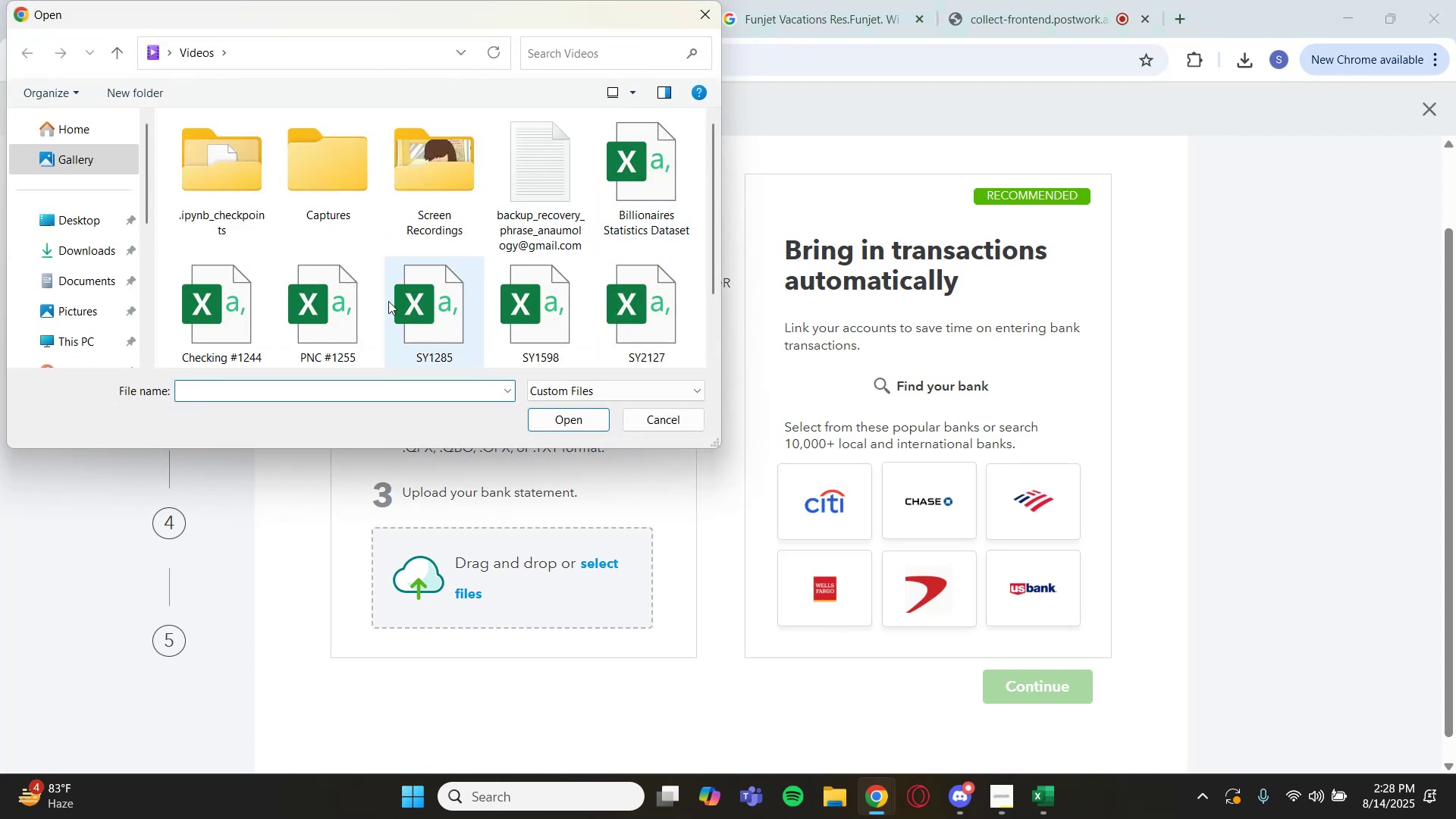 
left_click([622, 297])
 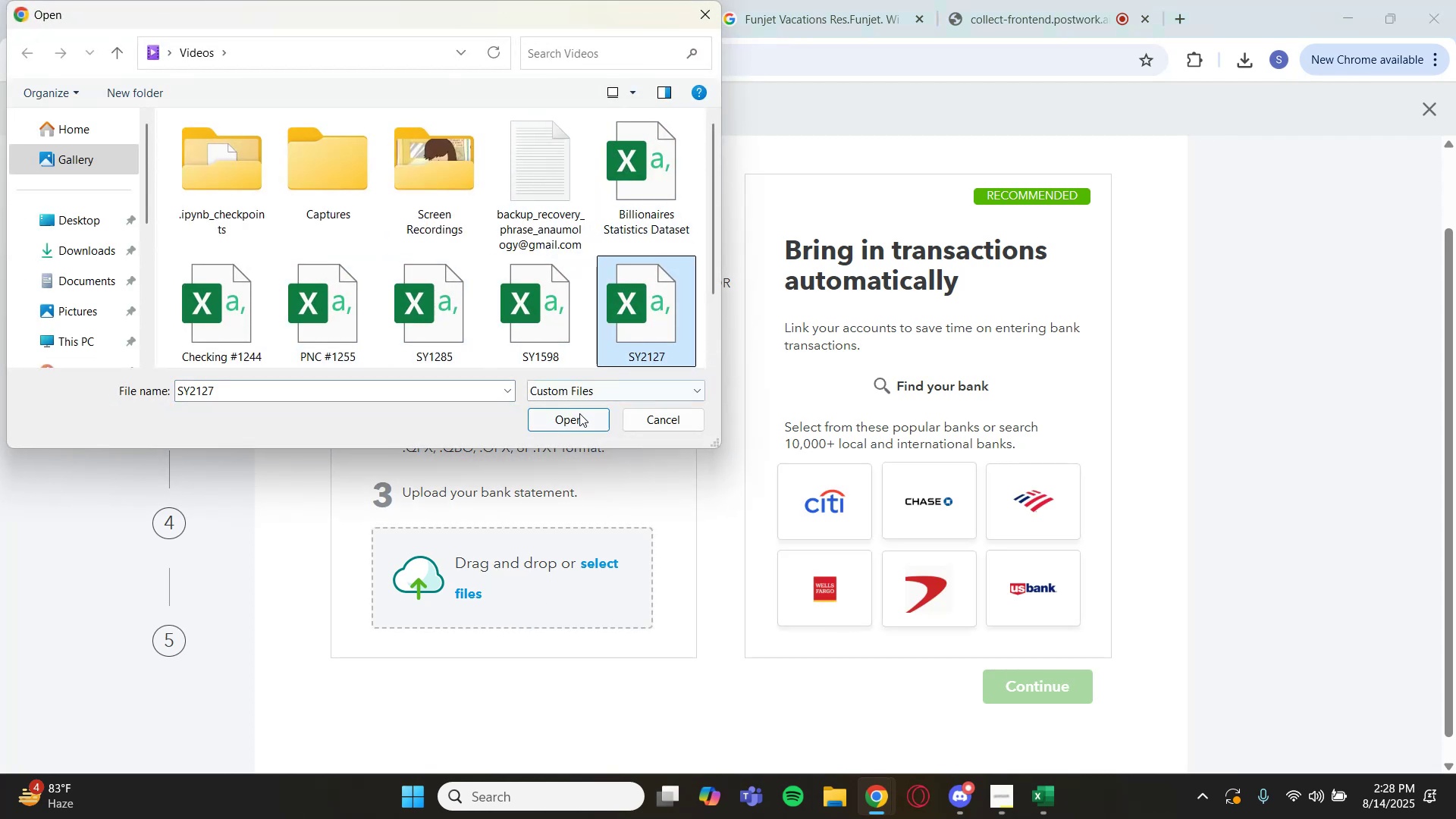 
left_click([576, 415])
 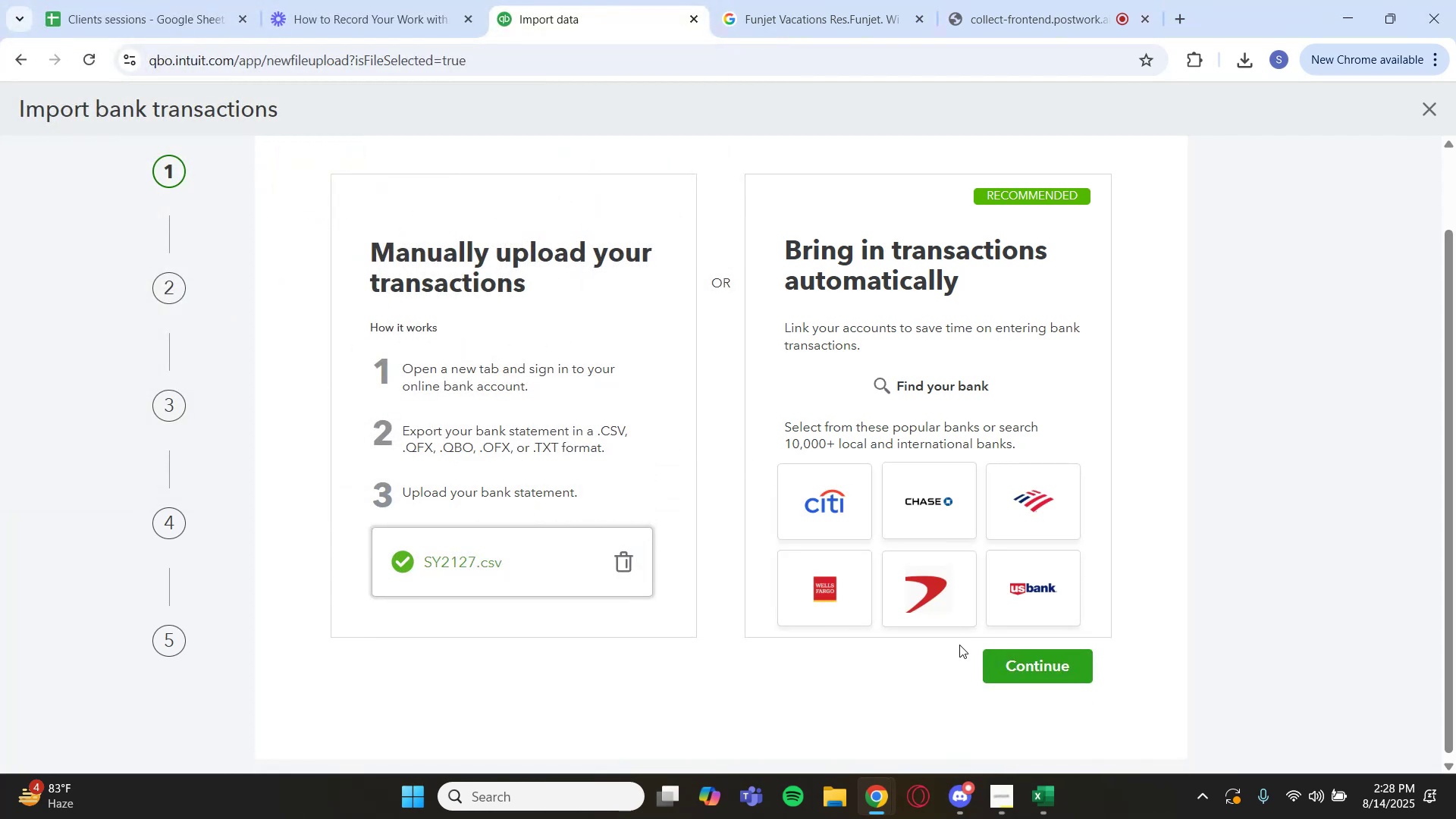 
left_click([1009, 673])
 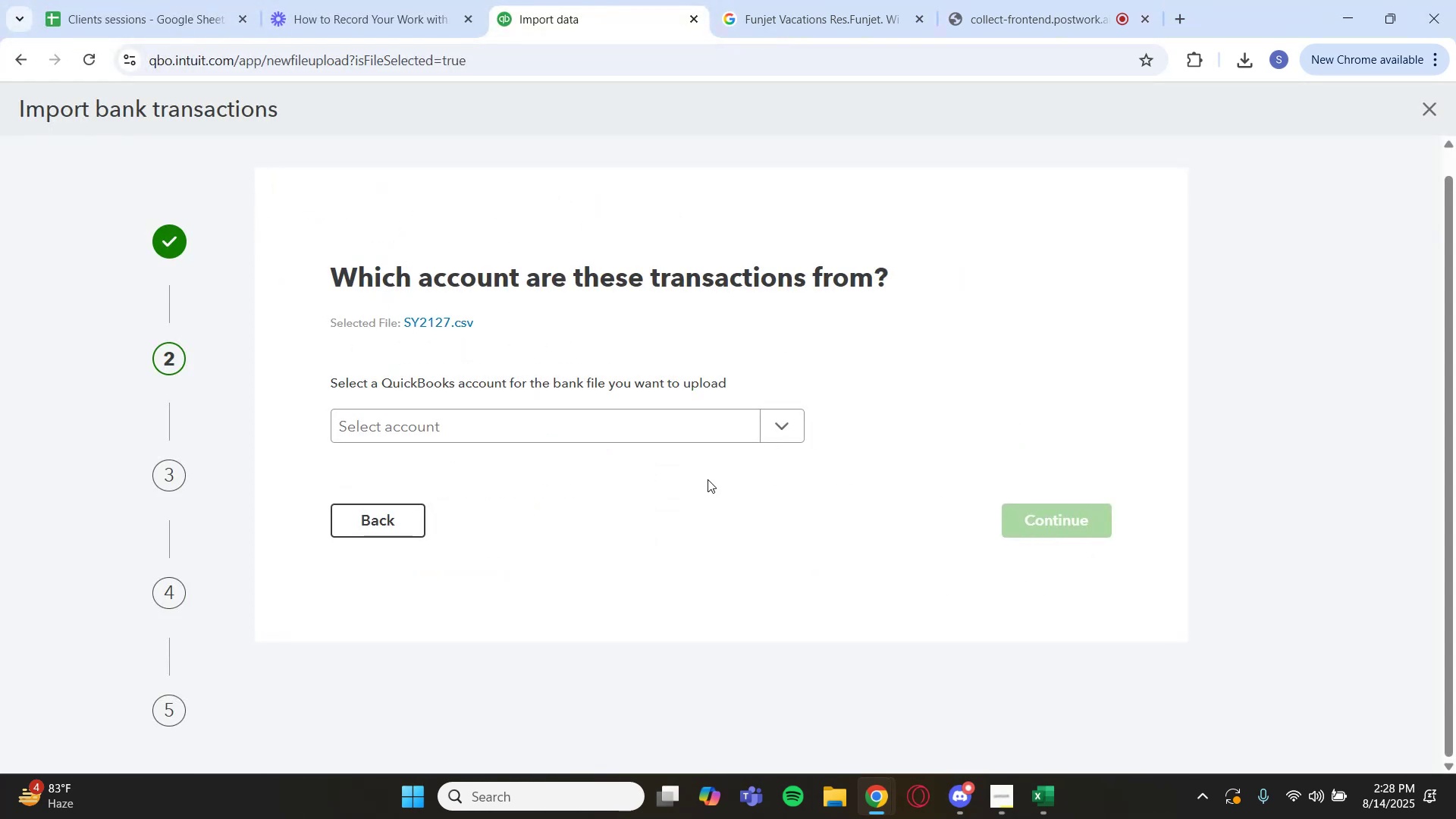 
left_click([731, 427])
 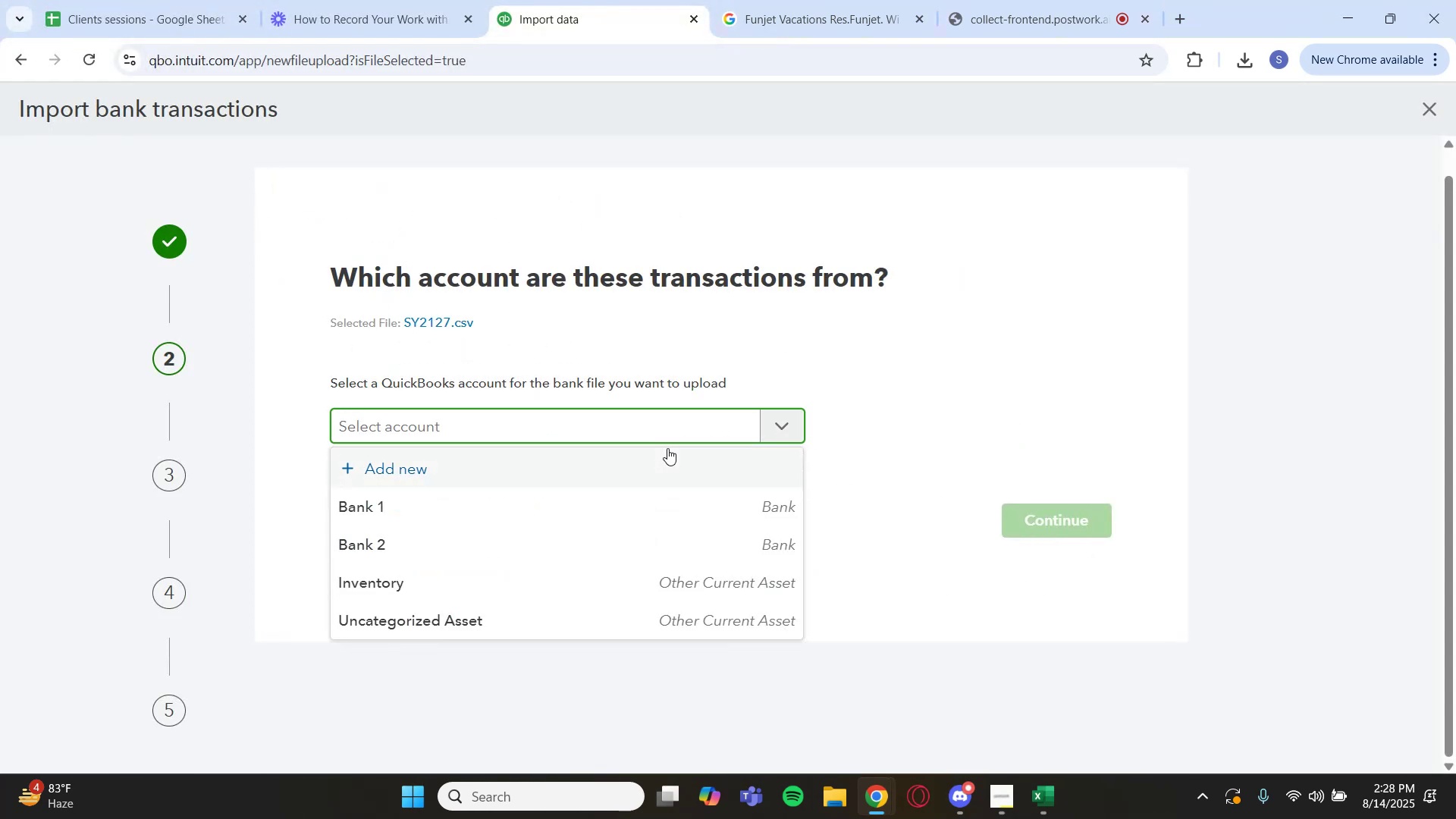 
left_click([655, 457])
 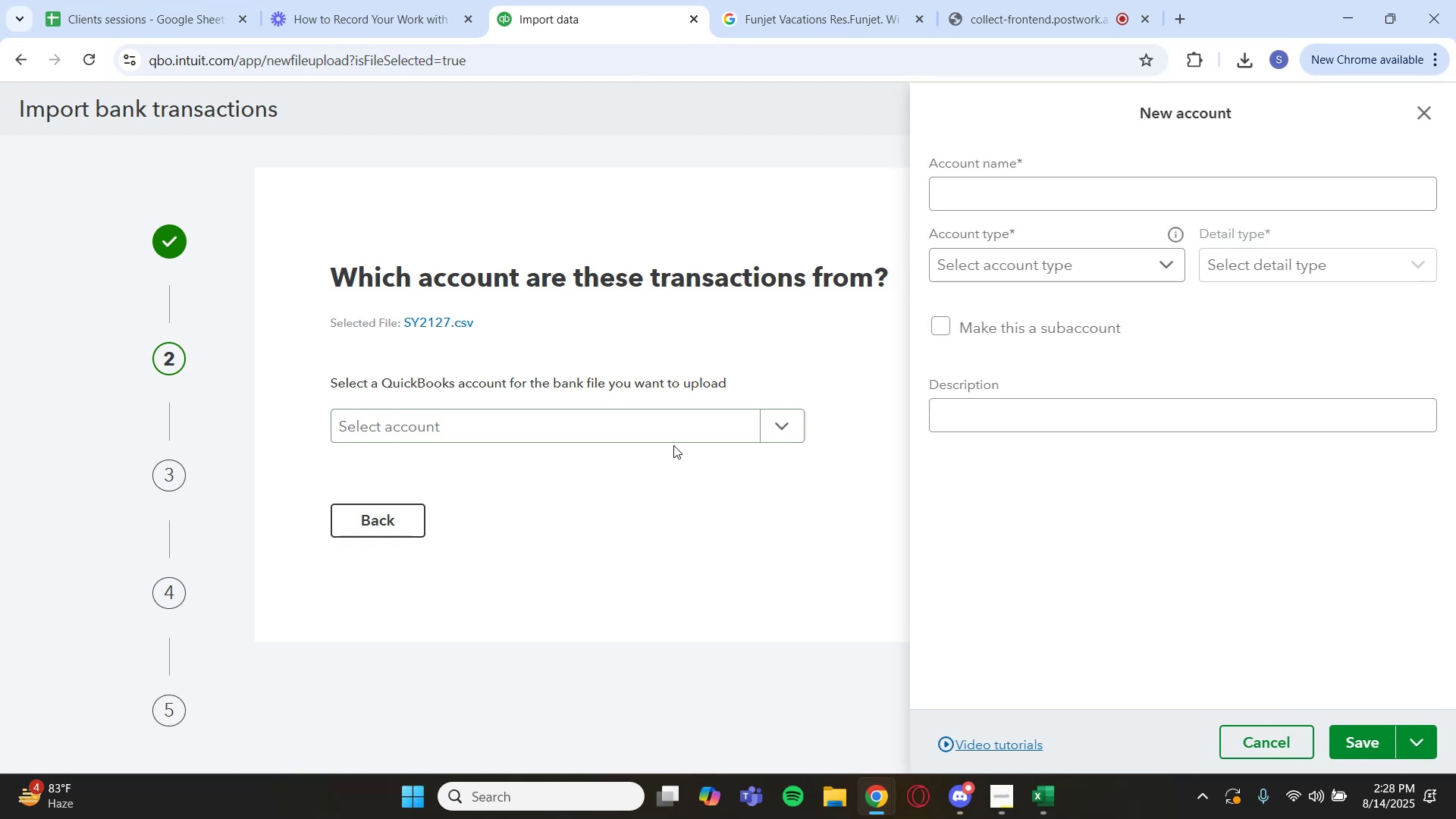 
left_click([1054, 198])
 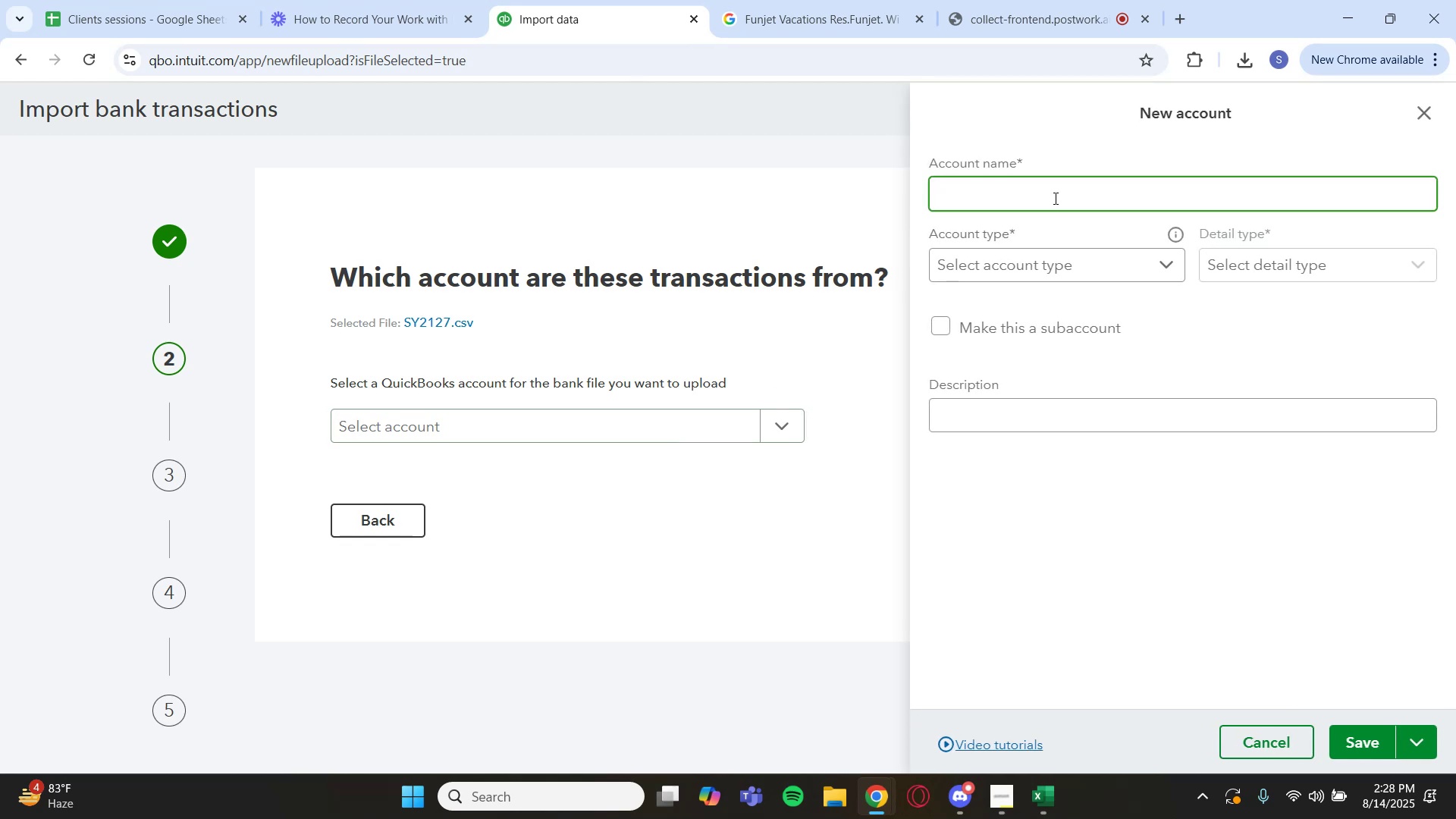 
type(Bank 3)
 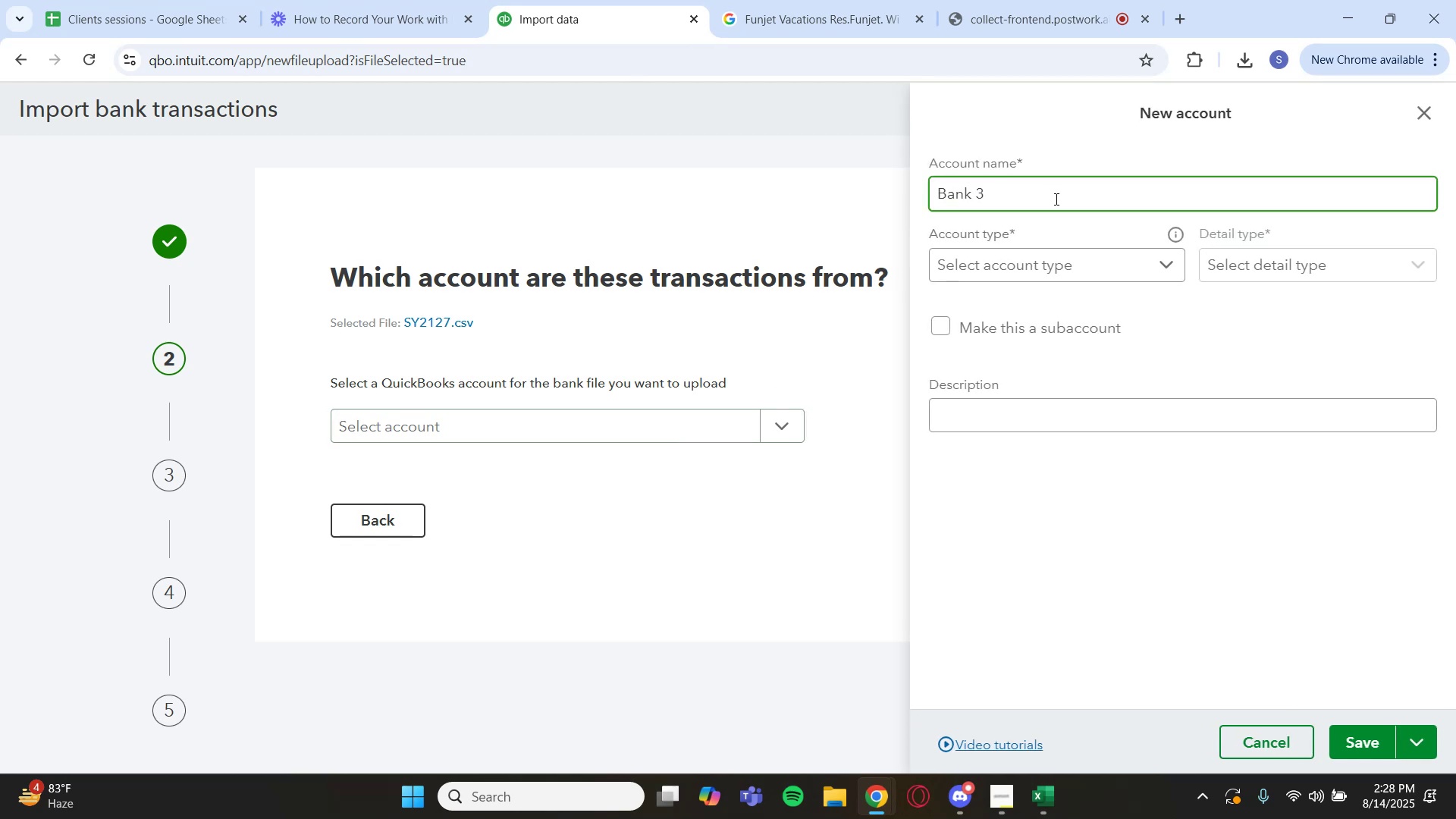 
left_click([1064, 276])
 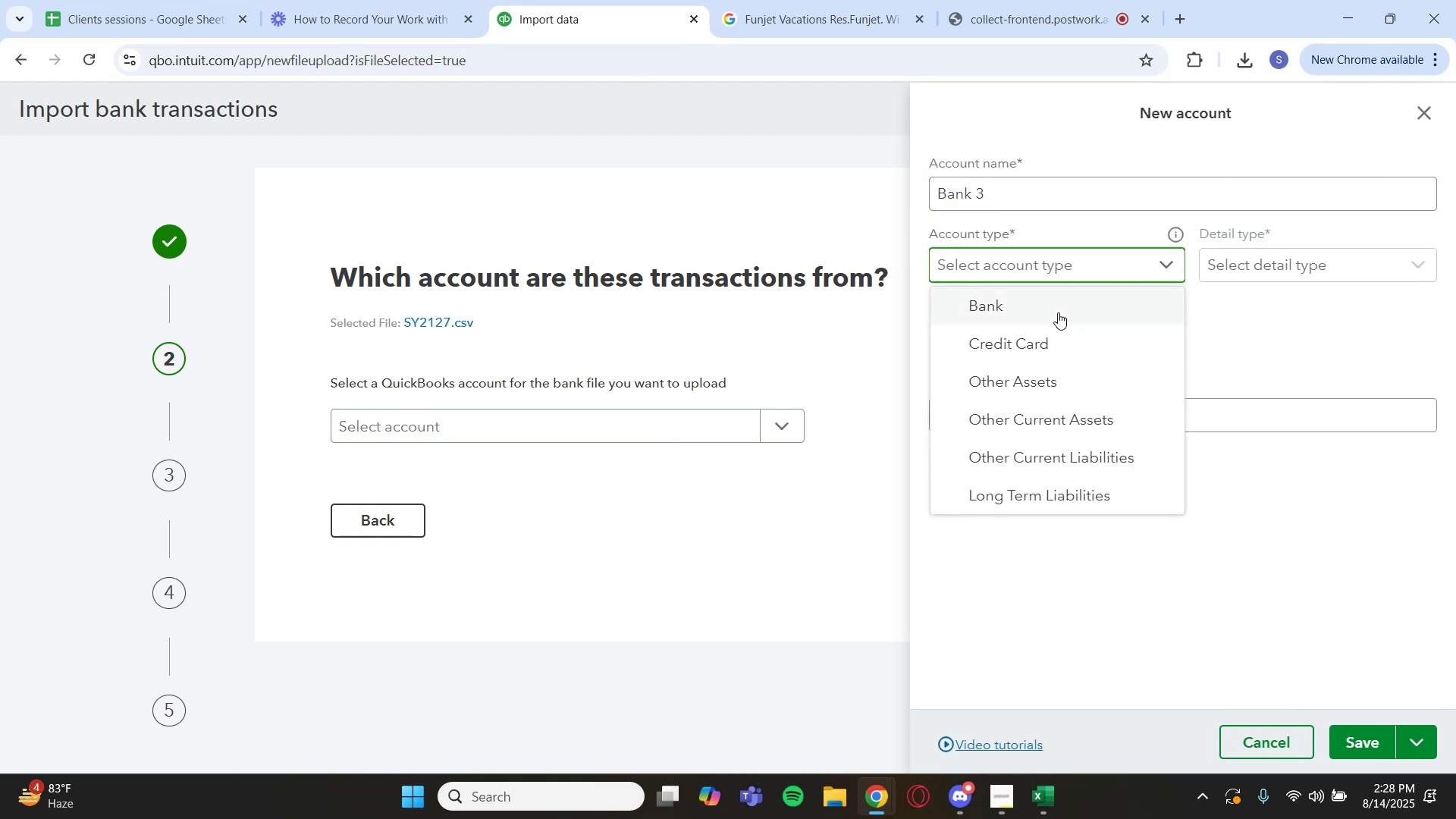 
left_click([1055, 318])
 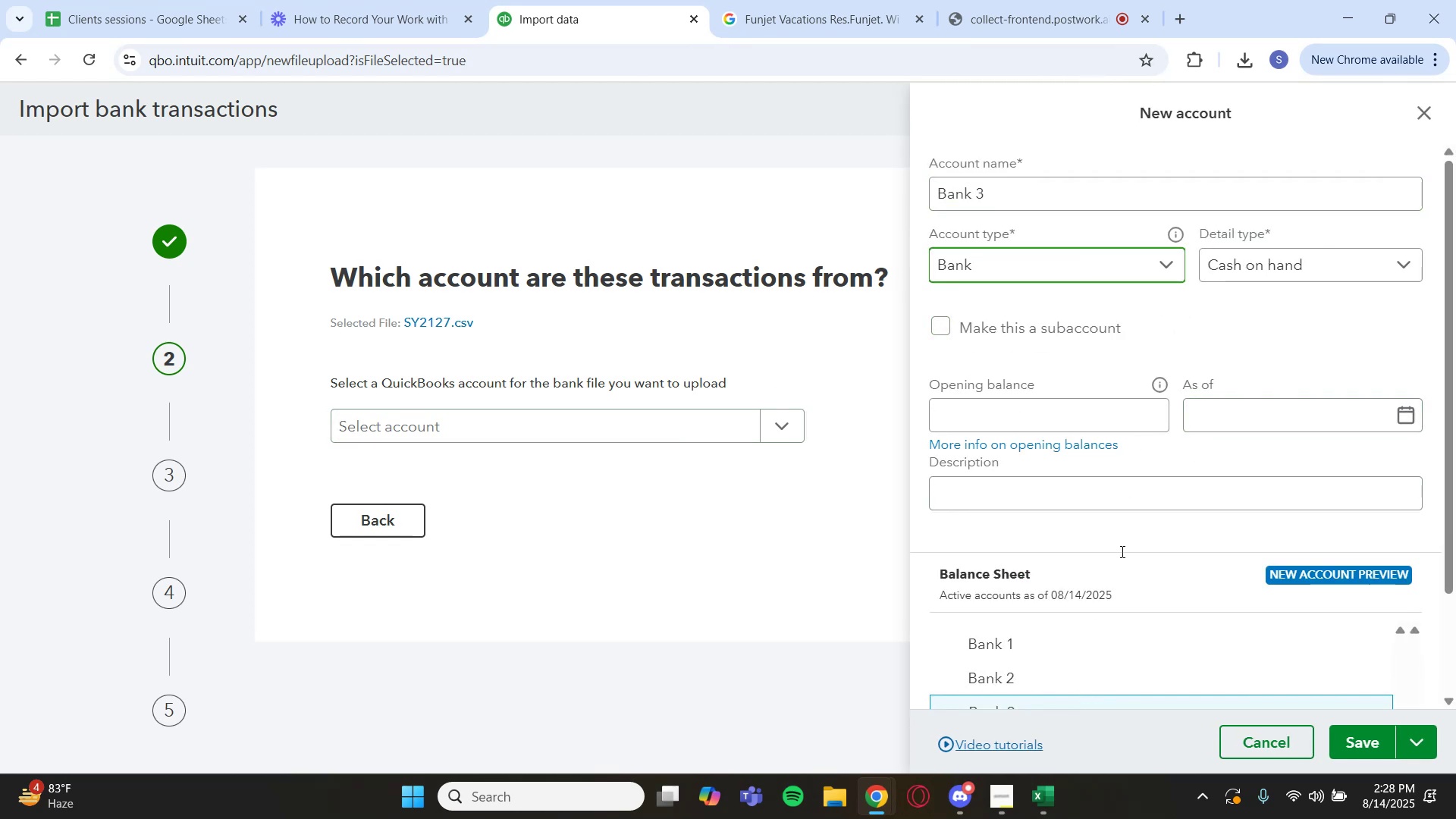 
left_click([1238, 58])
 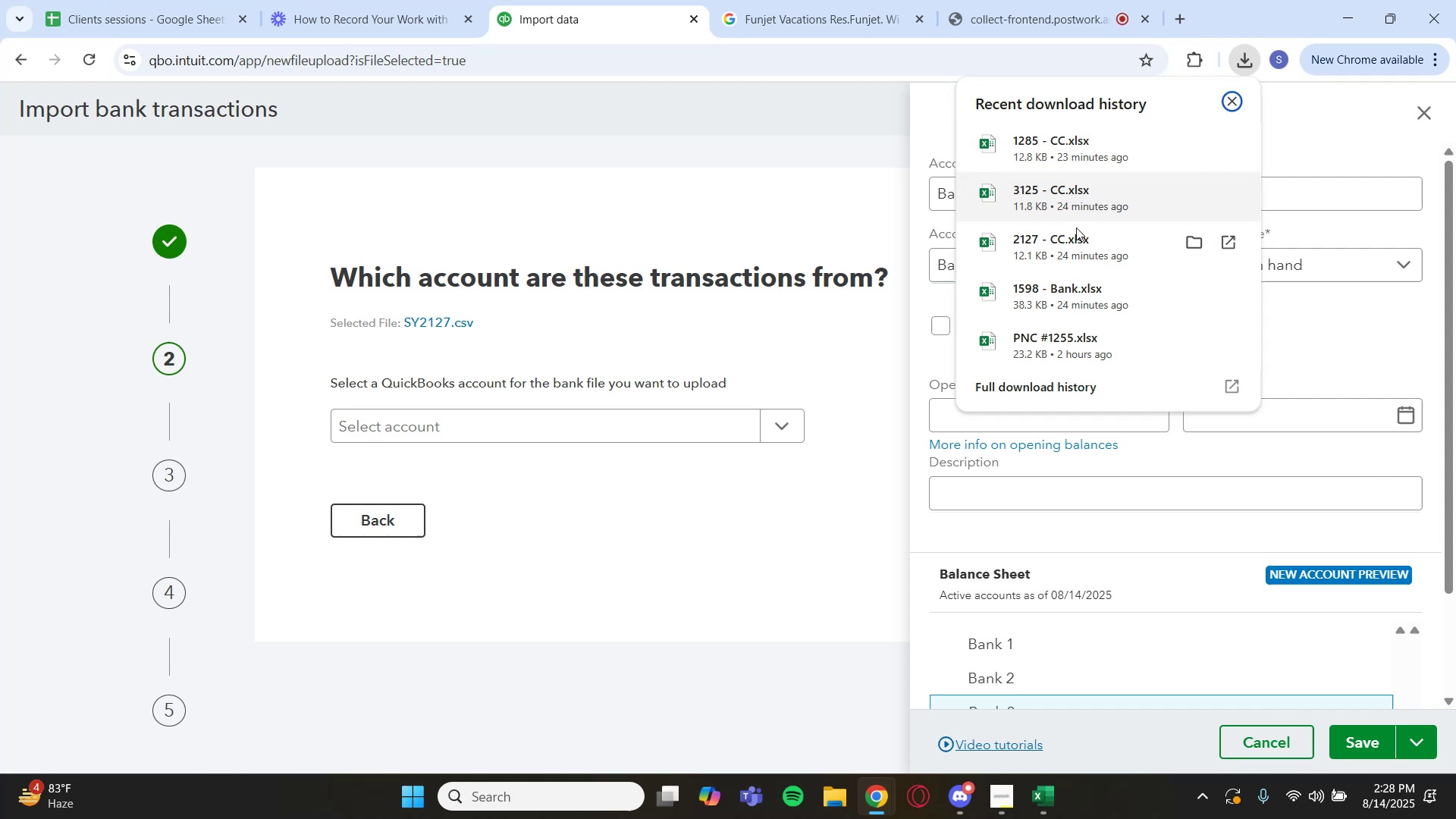 
left_click([1066, 245])
 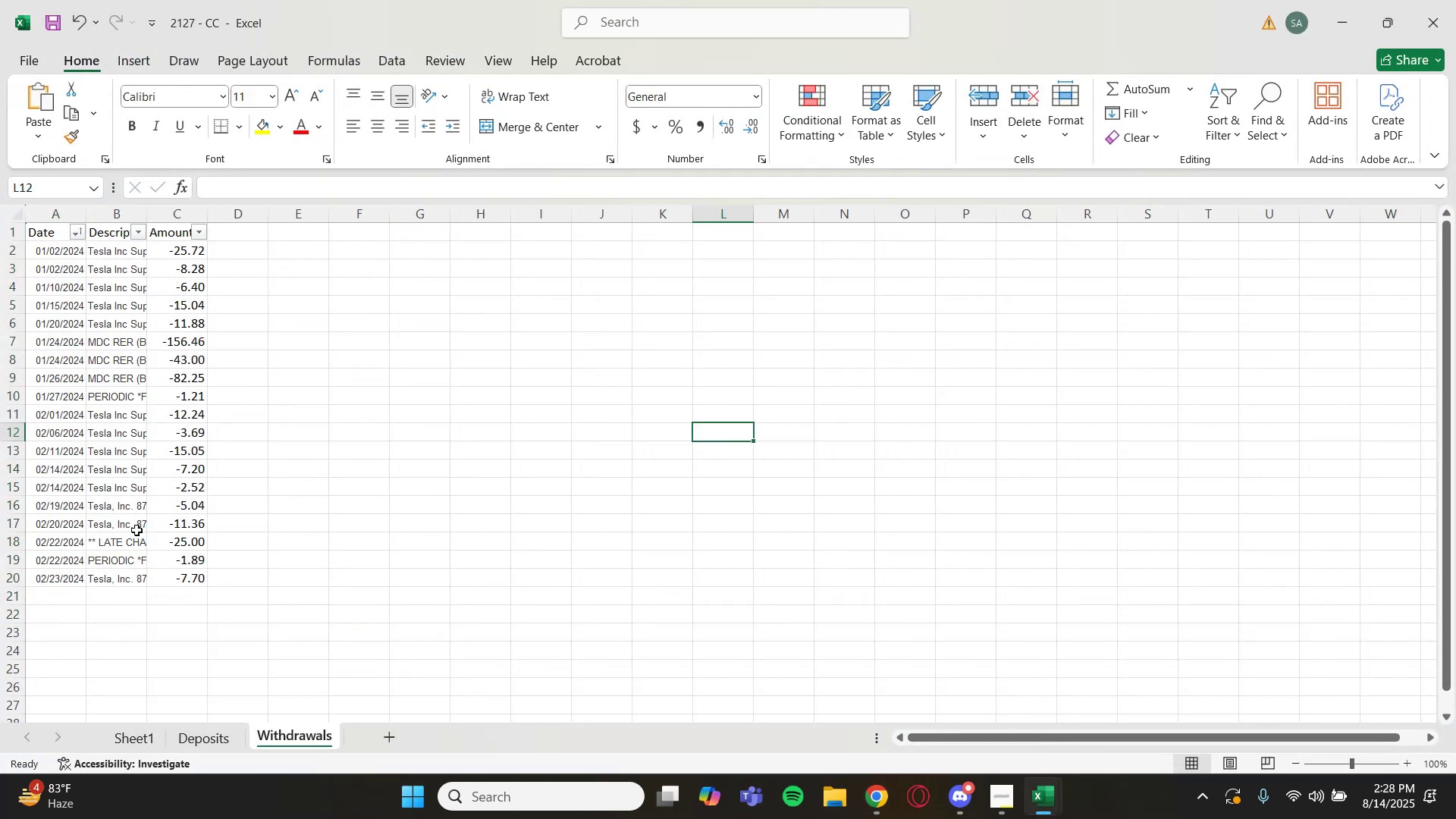 
left_click([149, 736])
 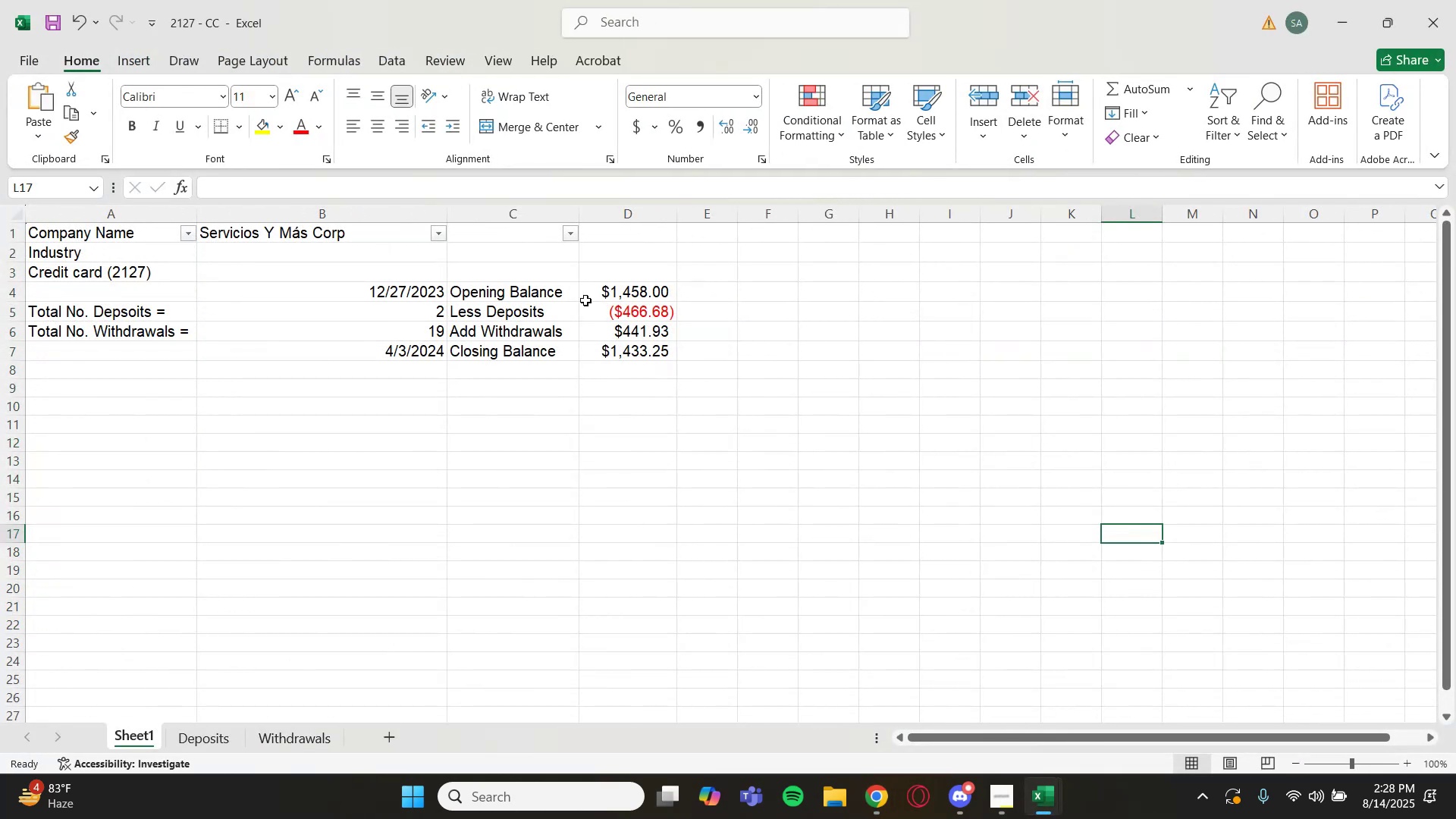 
left_click([620, 295])
 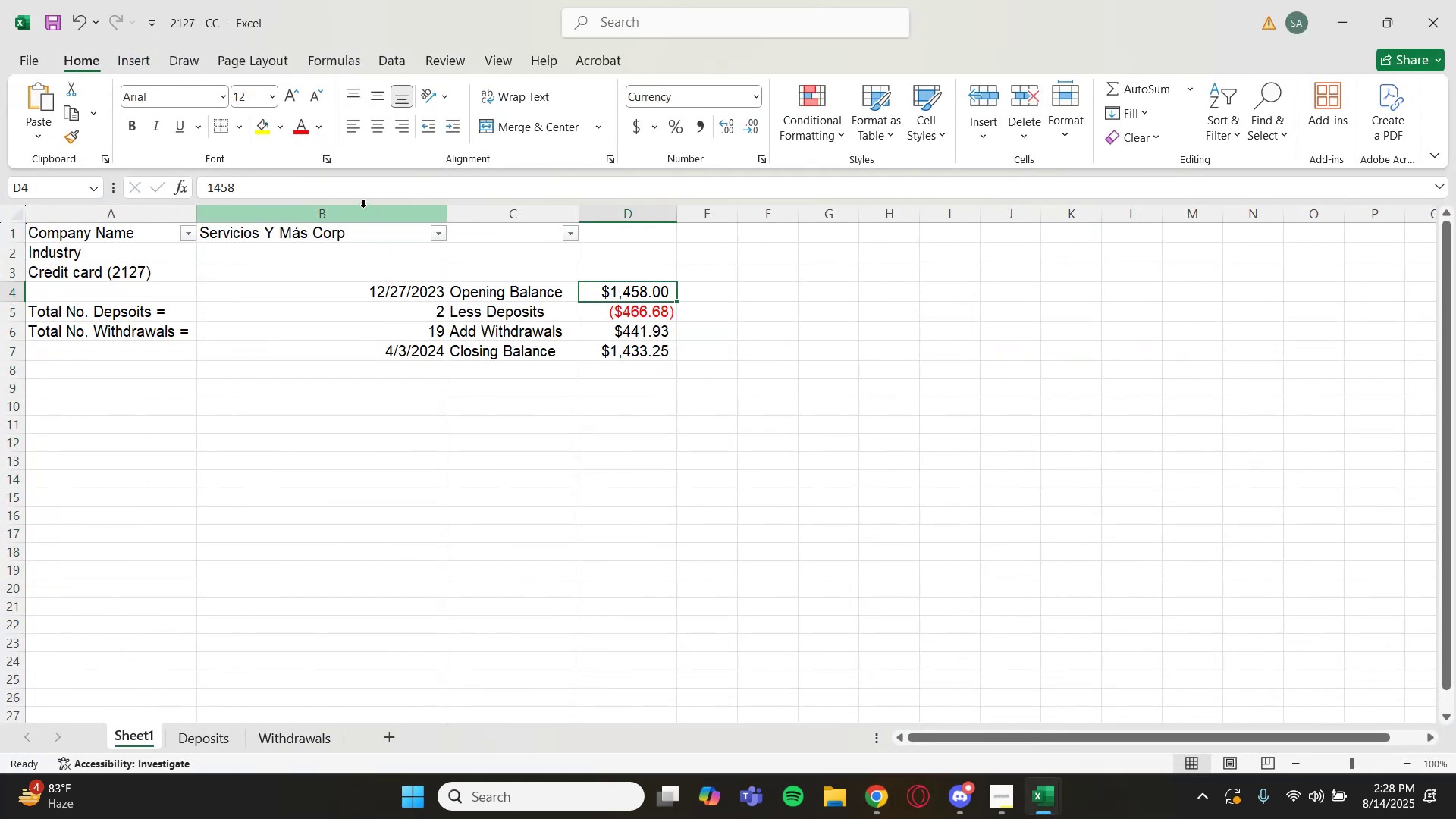 
left_click_drag(start_coordinate=[307, 187], to_coordinate=[188, 184])
 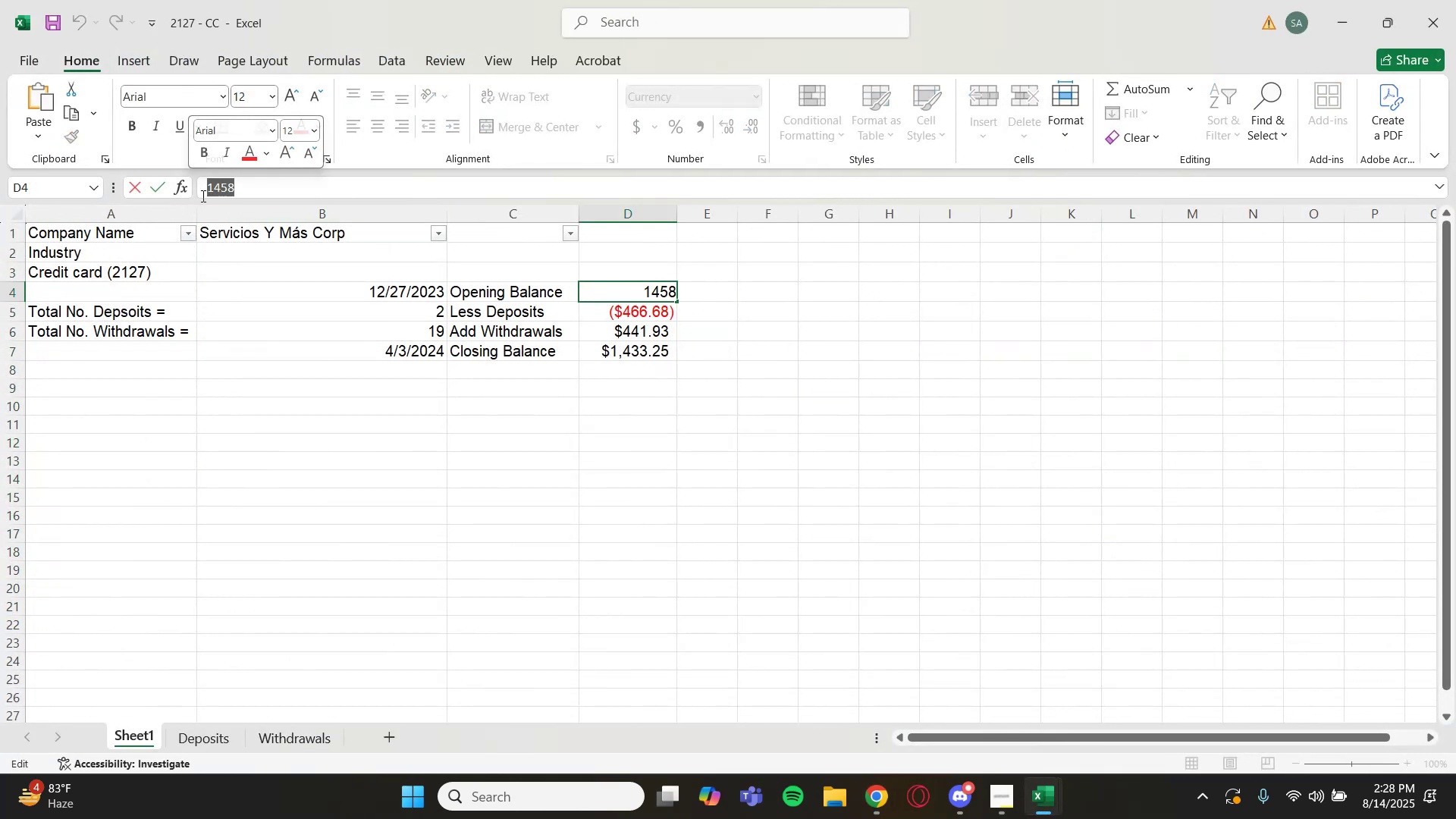 
key(Control+C)
 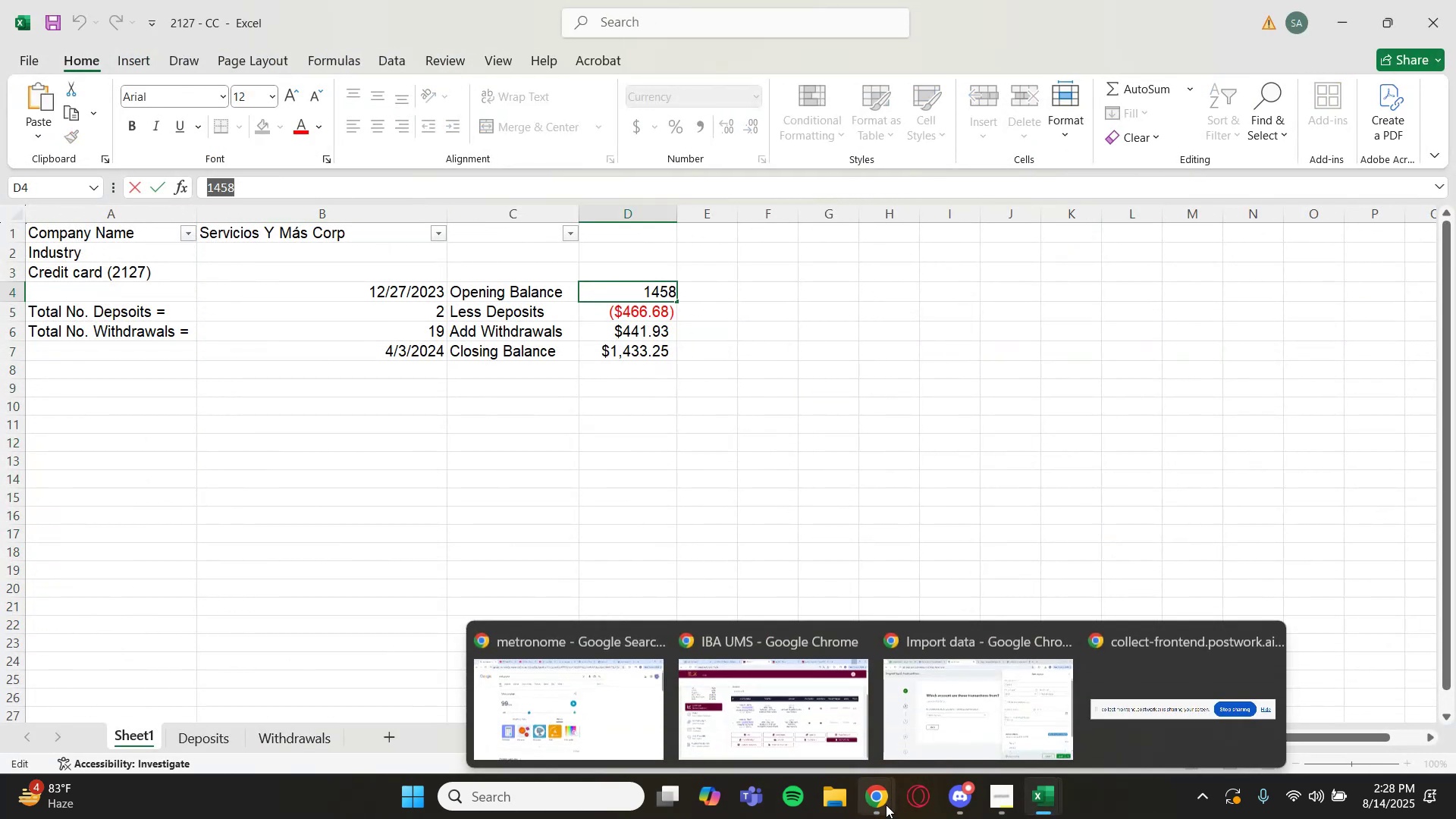 
left_click([1020, 697])
 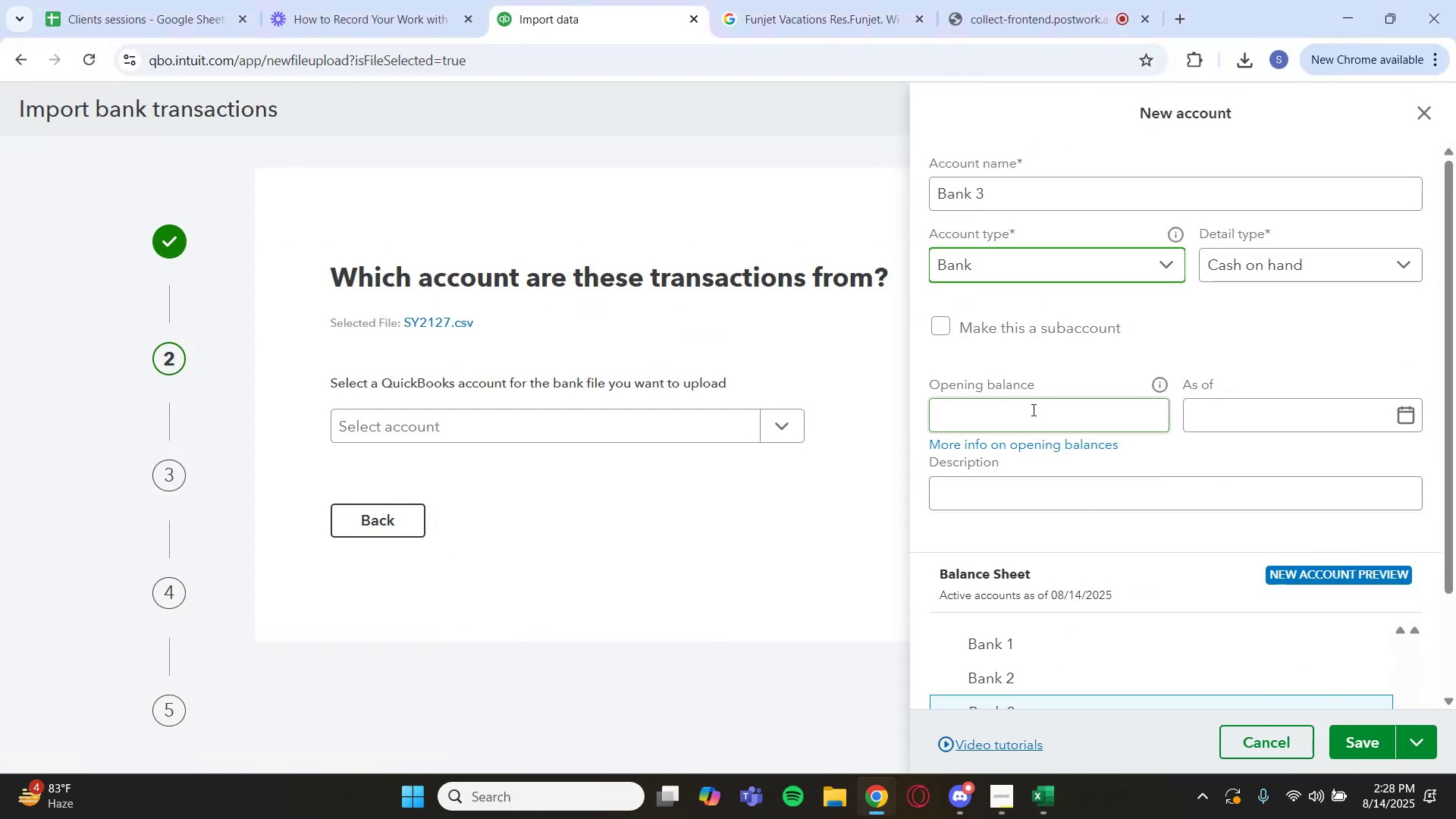 
key(Control+C)
 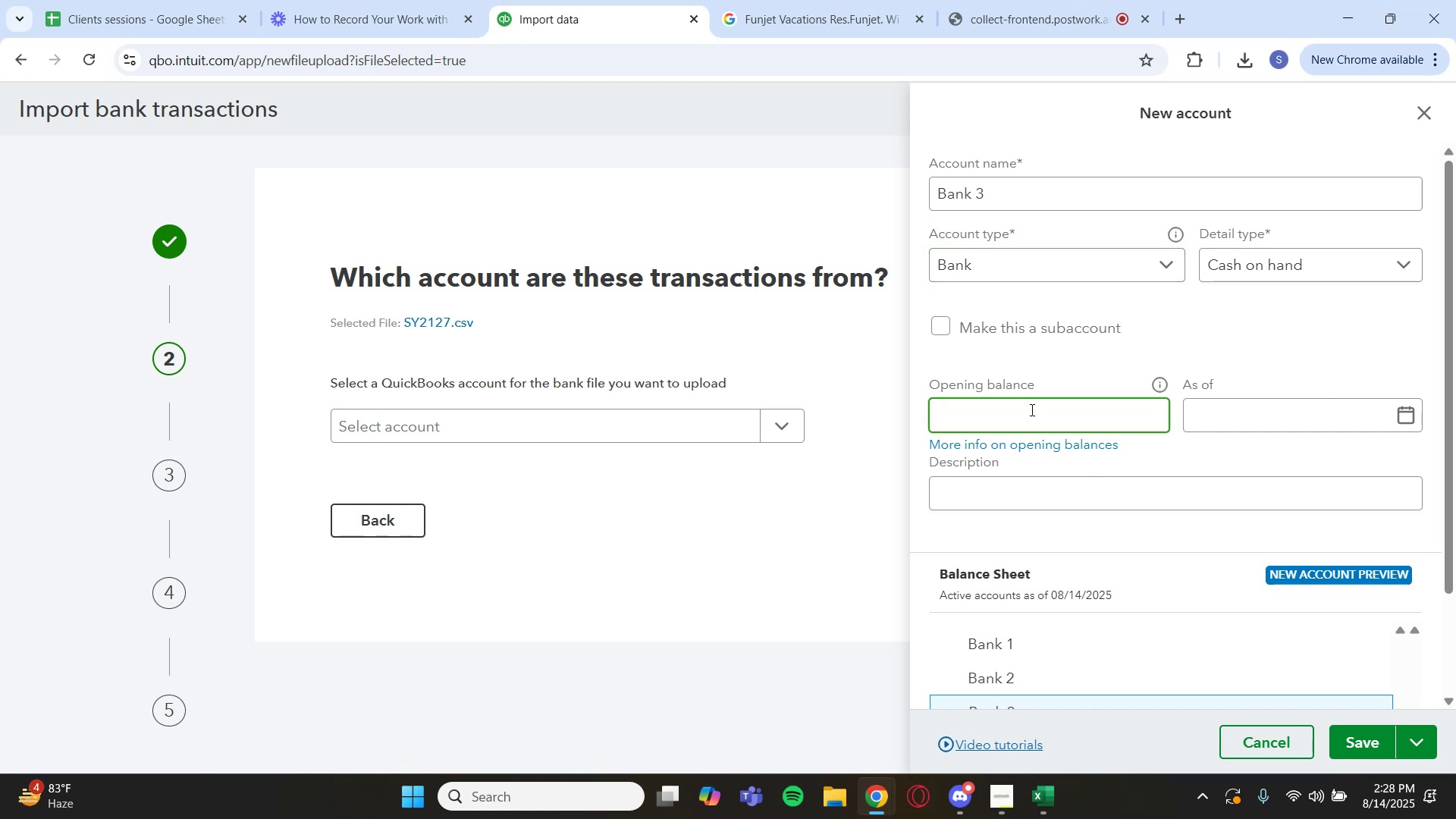 
key(Control+V)
 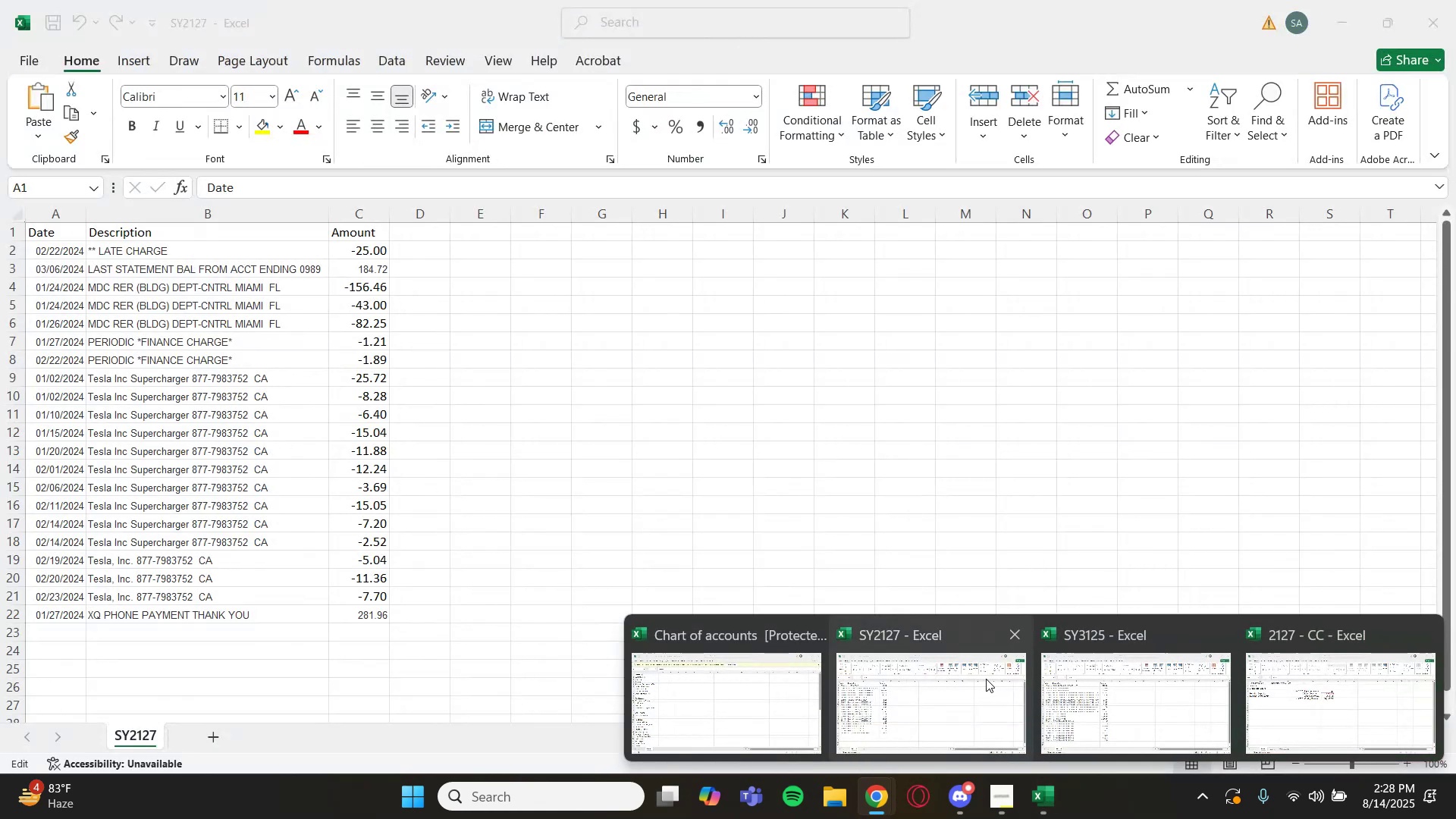 
left_click([1272, 679])
 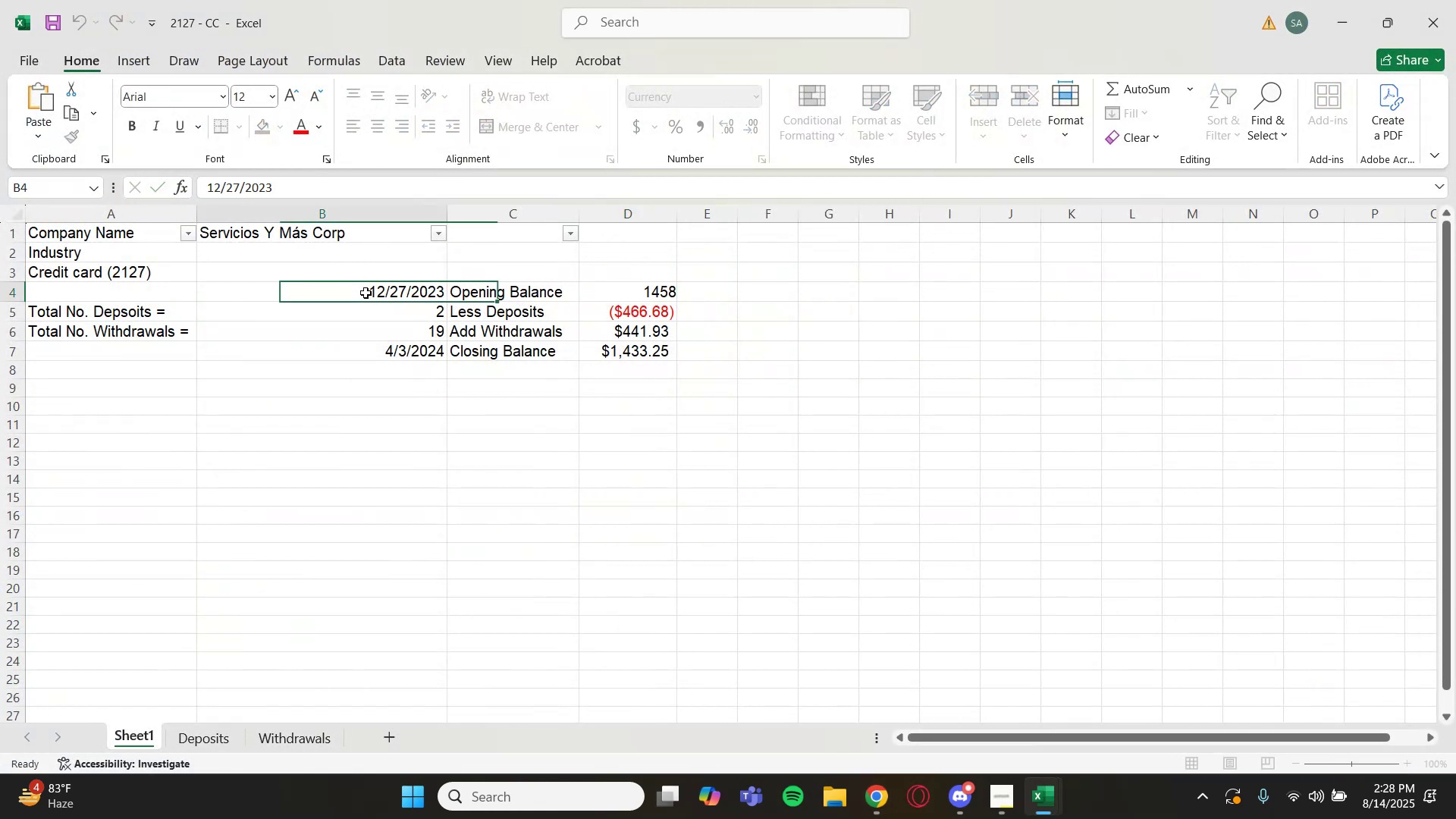 
left_click_drag(start_coordinate=[287, 191], to_coordinate=[200, 194])
 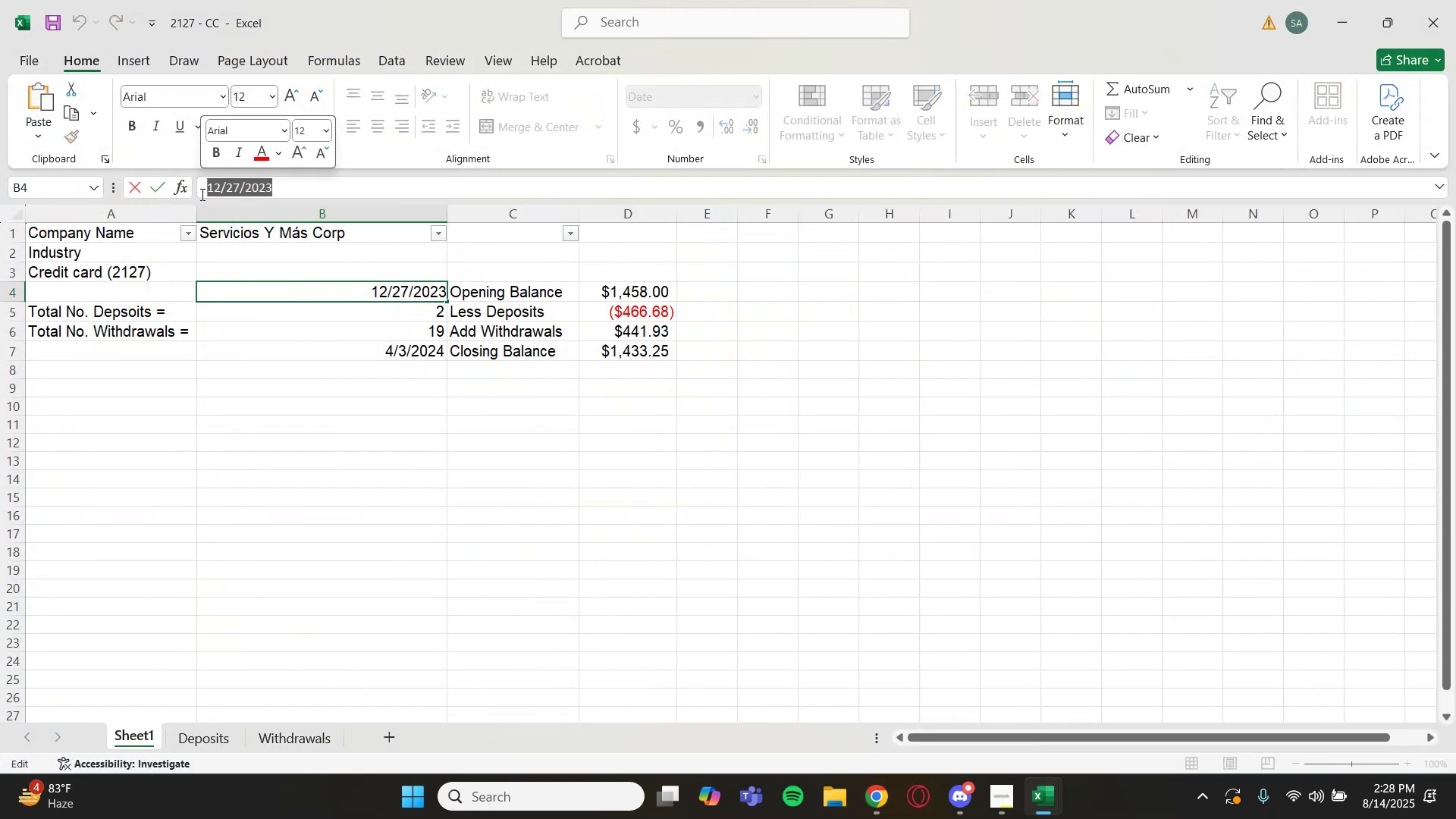 
key(Control+C)
 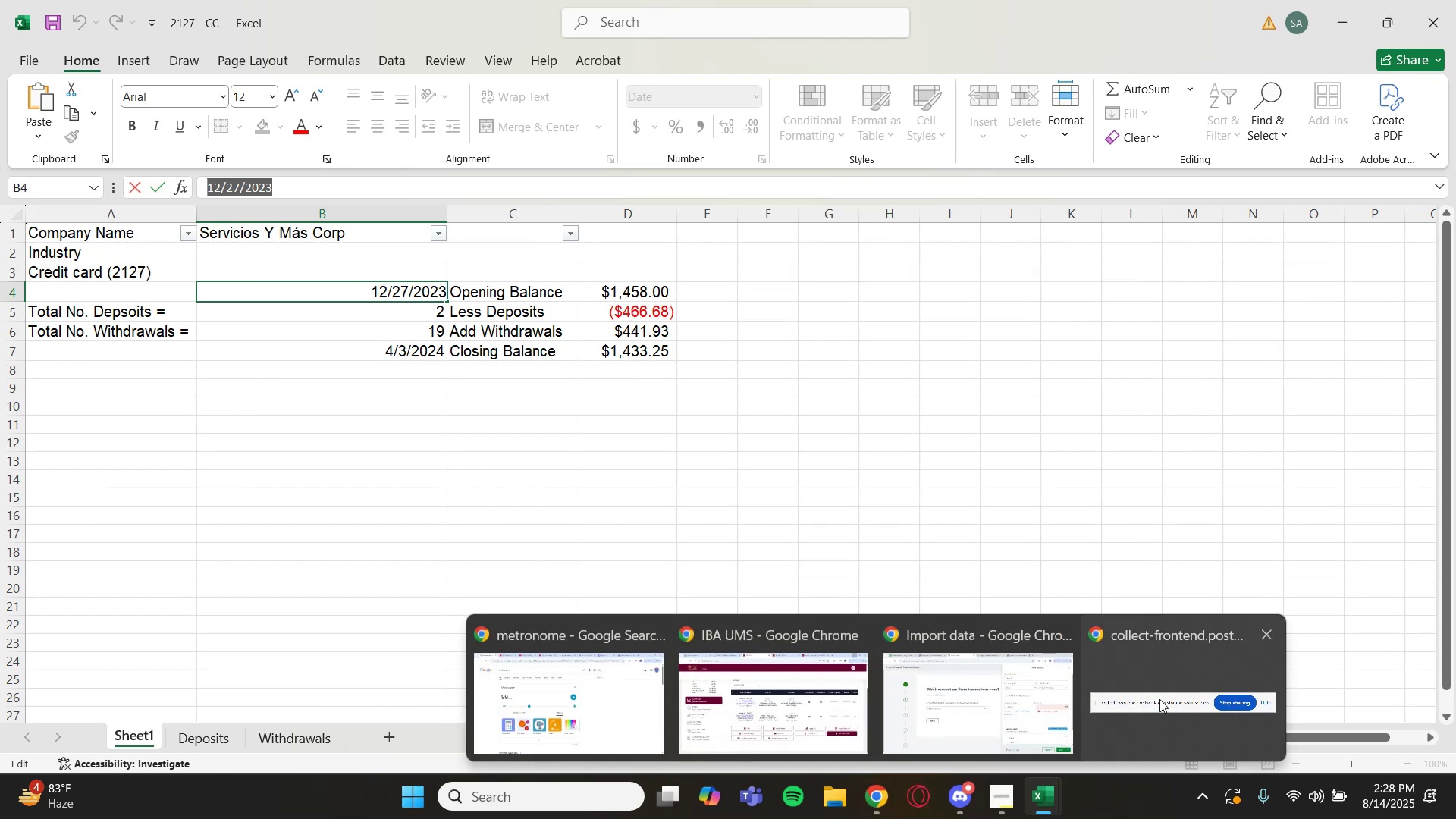 
left_click([1047, 708])
 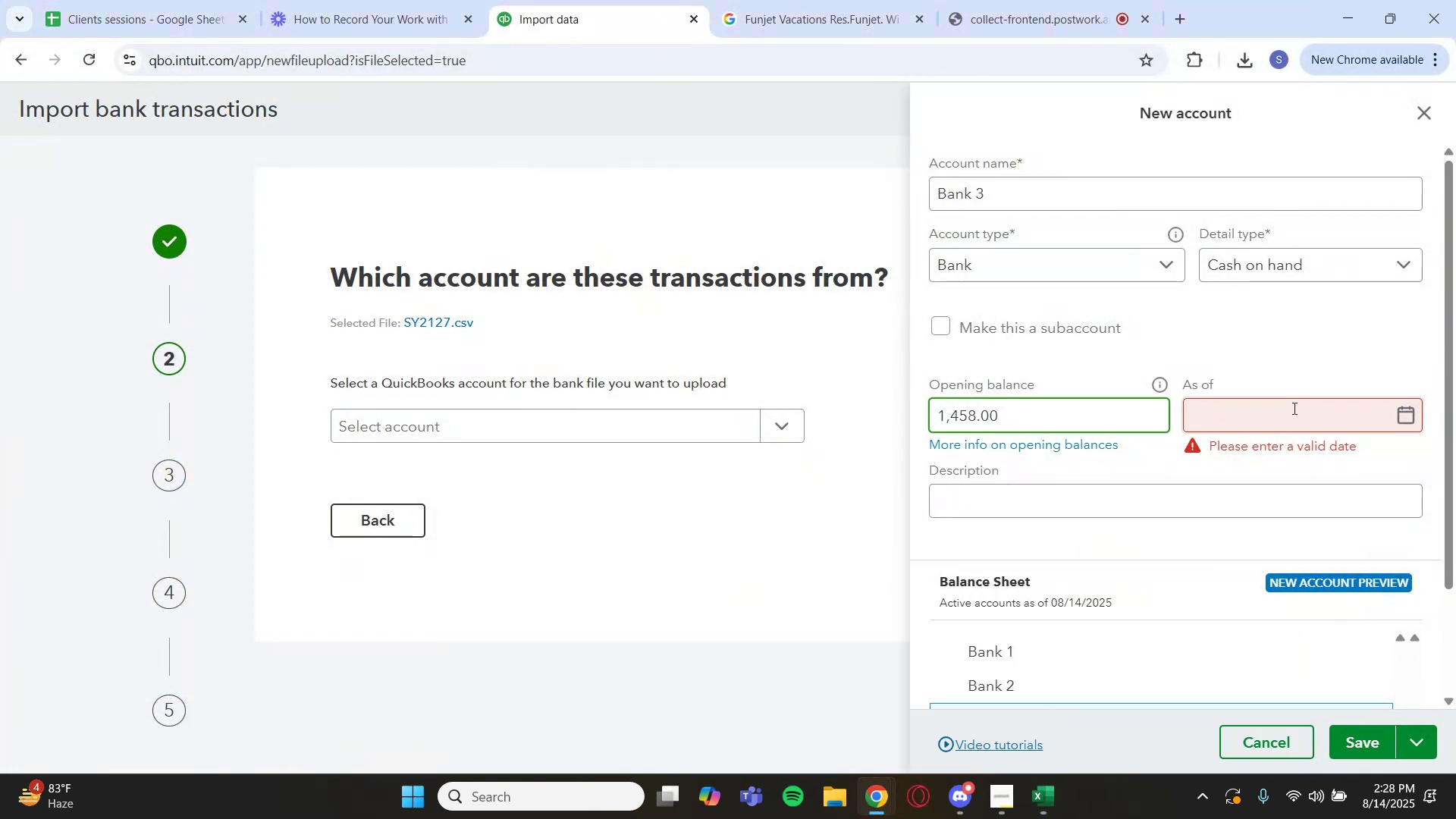 
key(Control+V)
 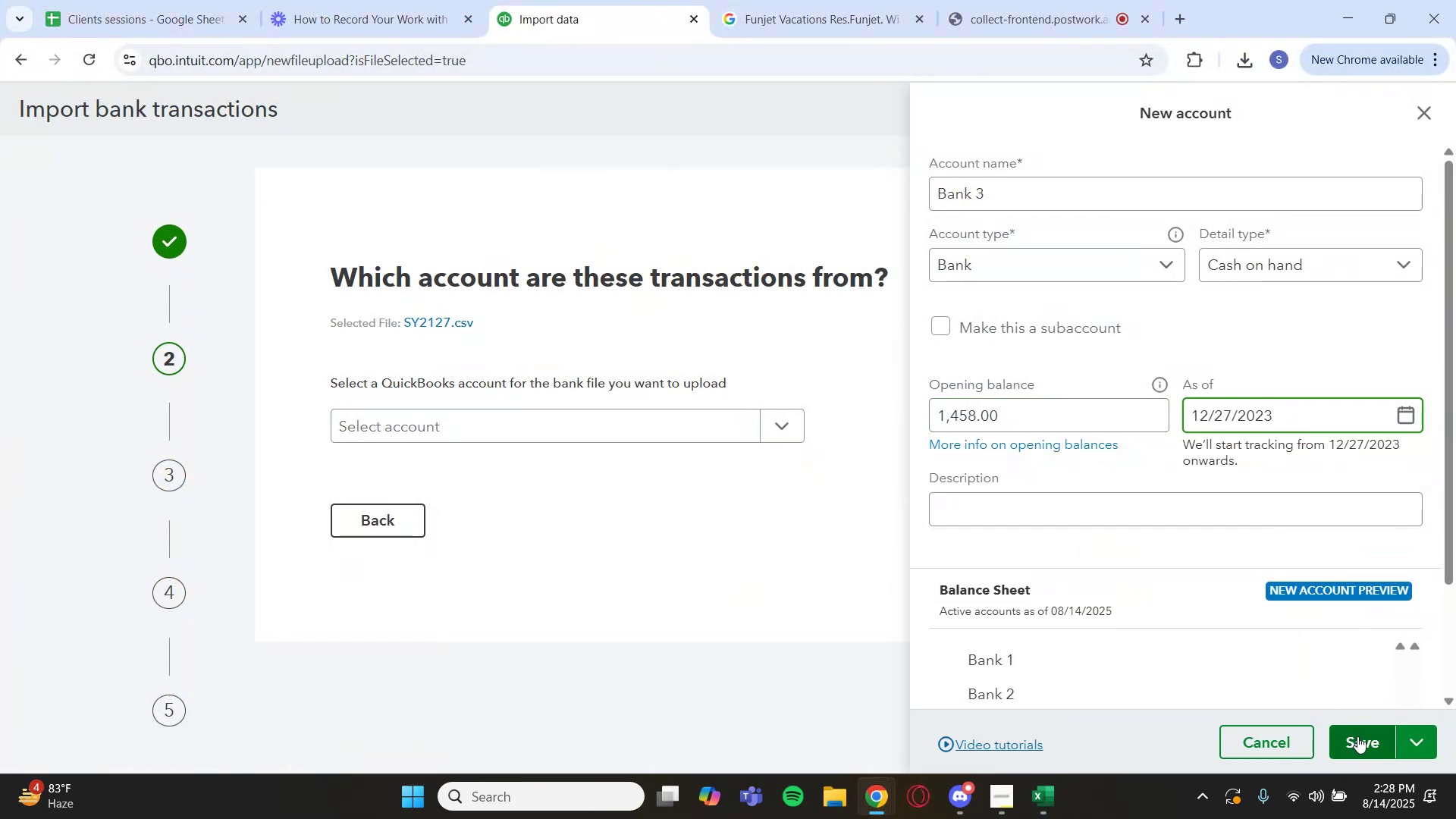 
wait(5.33)
 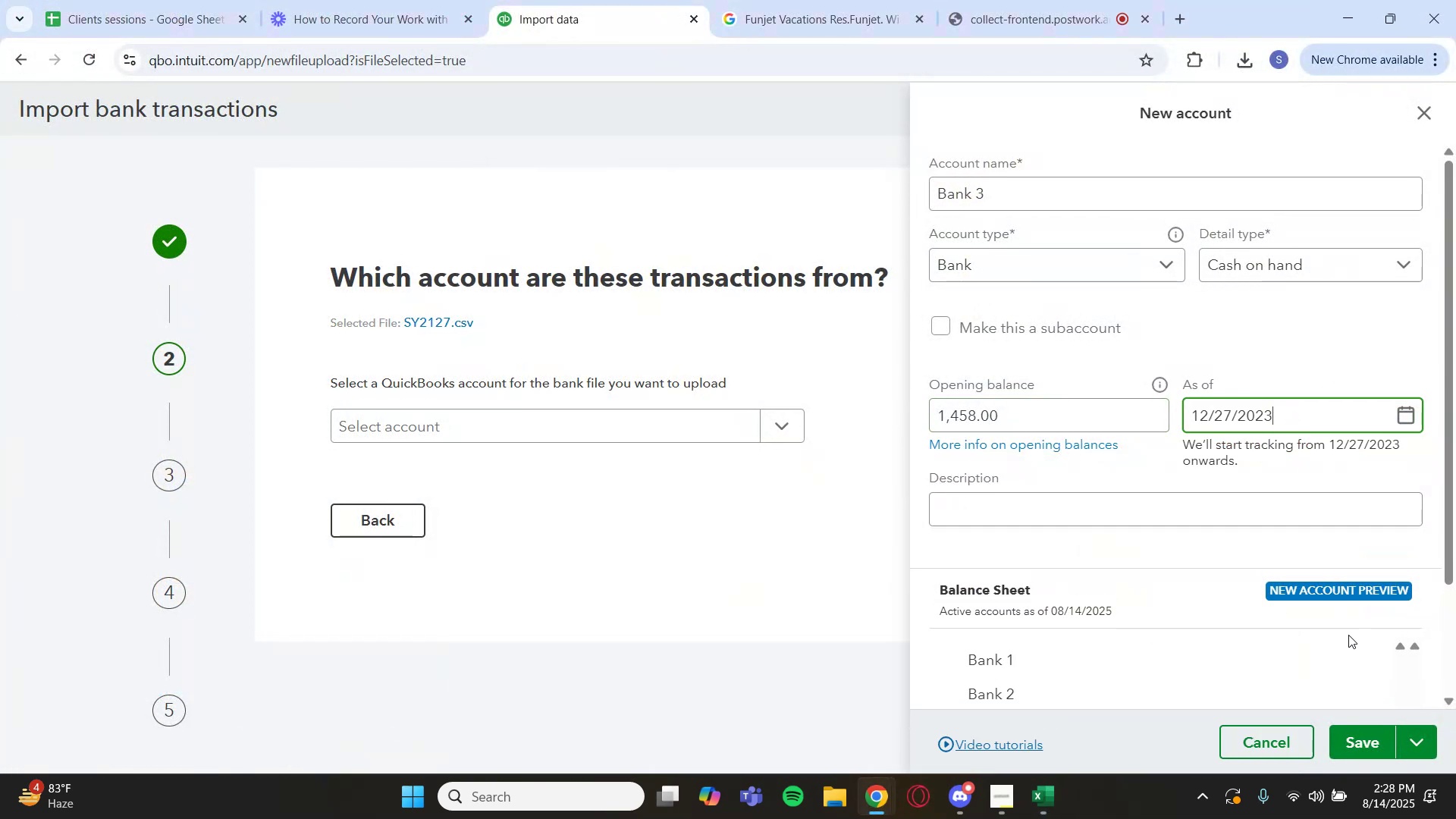 
left_click([1358, 736])
 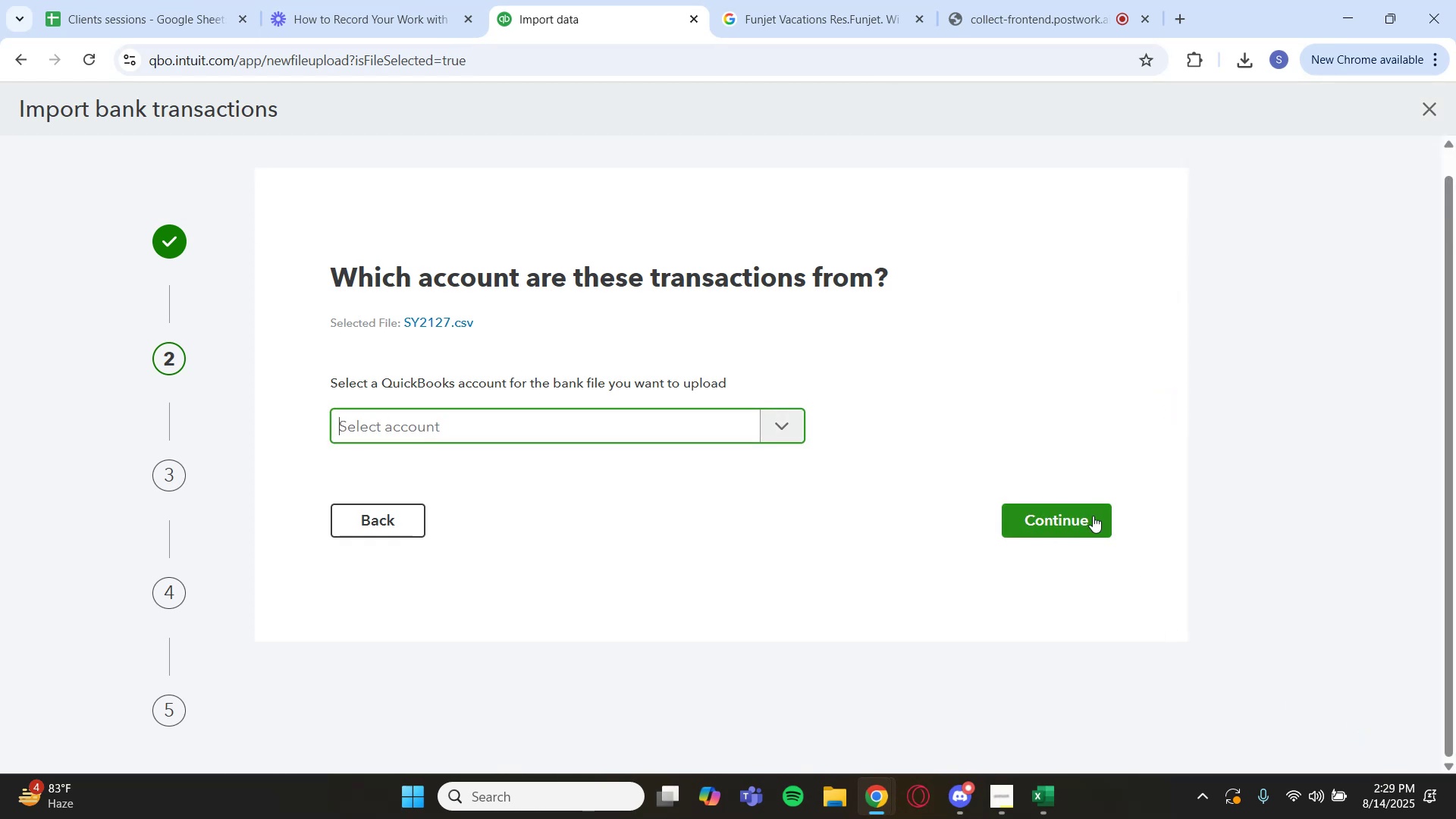 
scroll: coordinate [812, 606], scroll_direction: down, amount: 4.0
 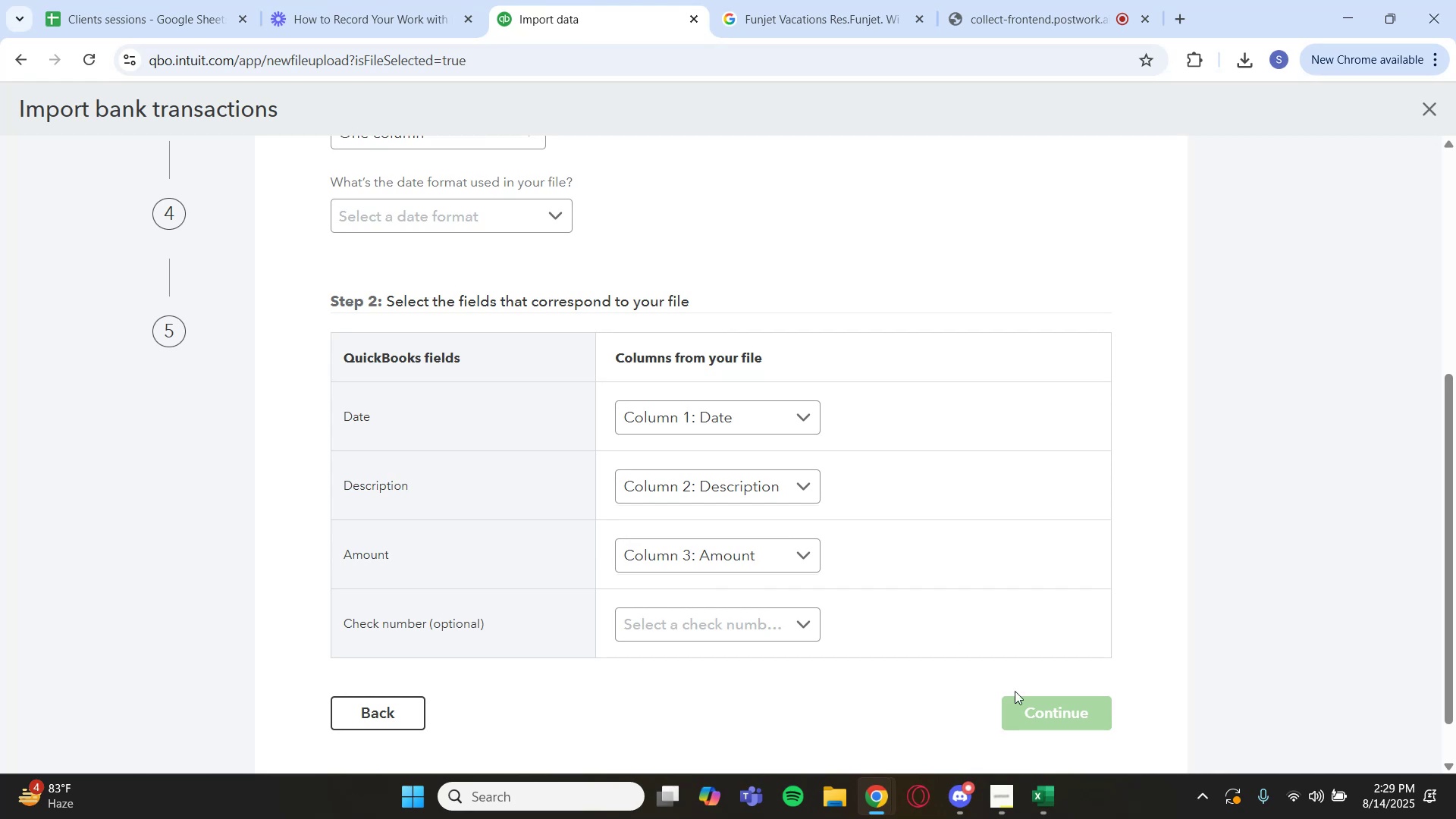 
wait(7.96)
 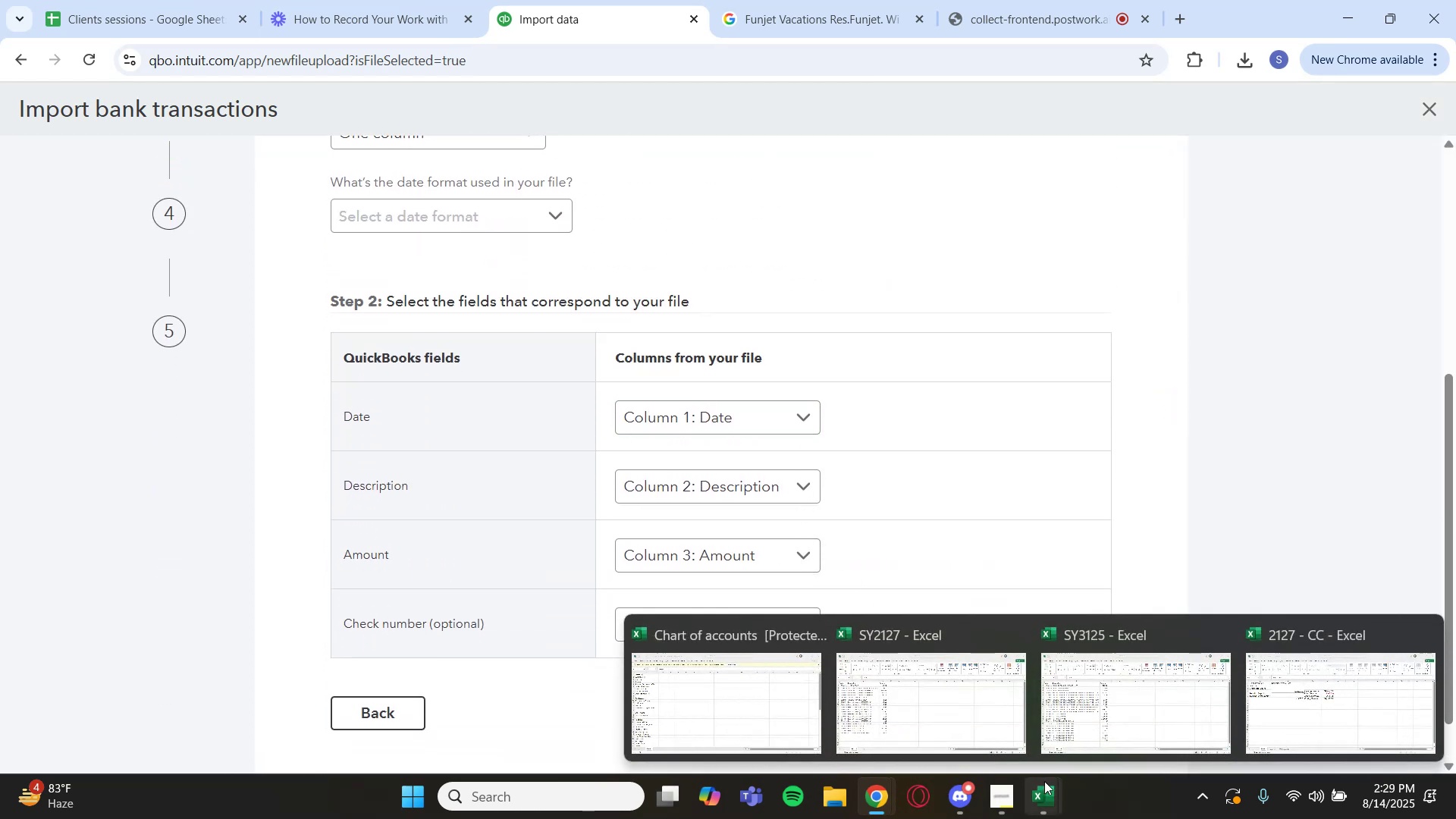 
left_click([459, 251])
 